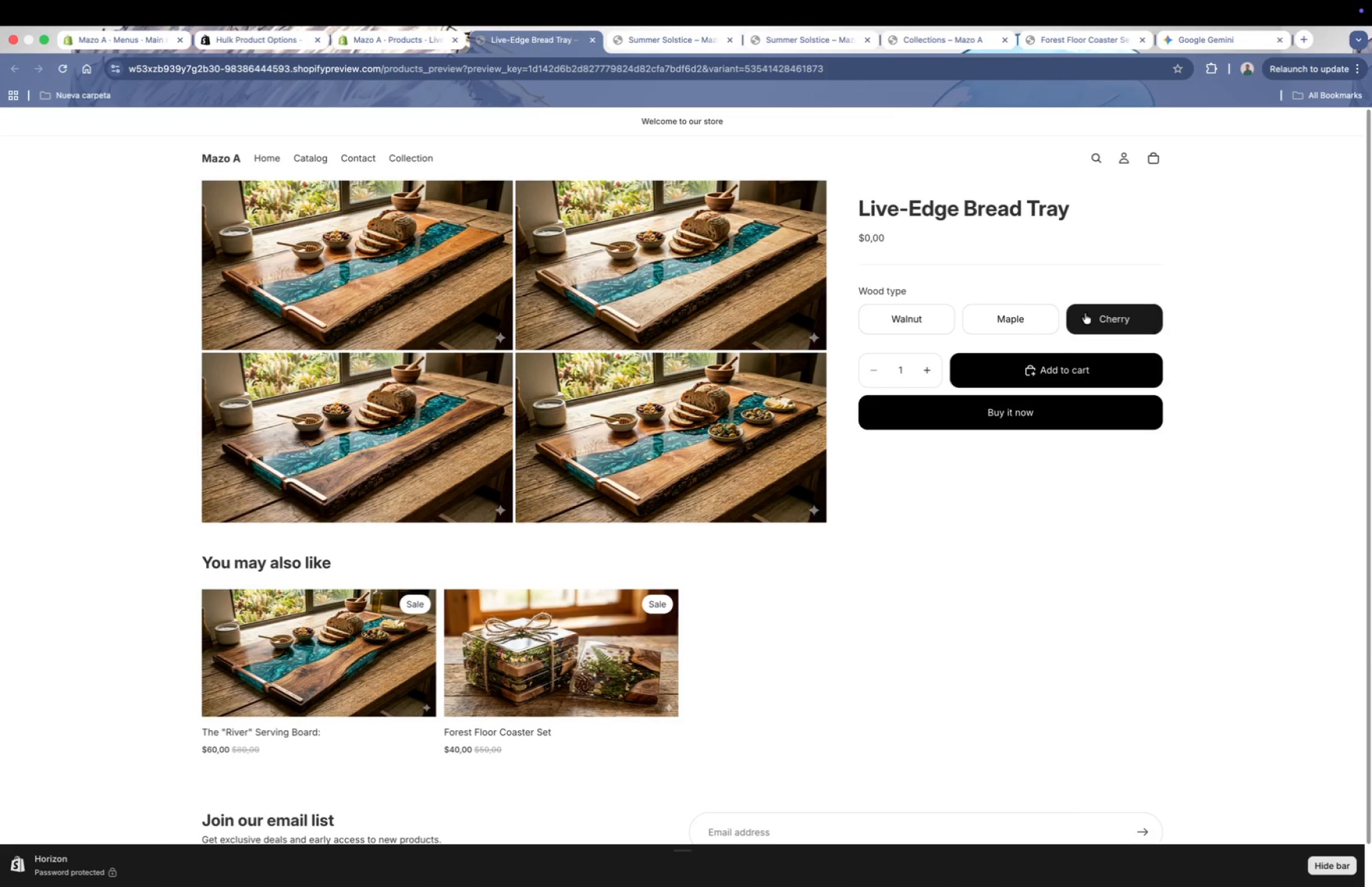 
left_click([1050, 308])
 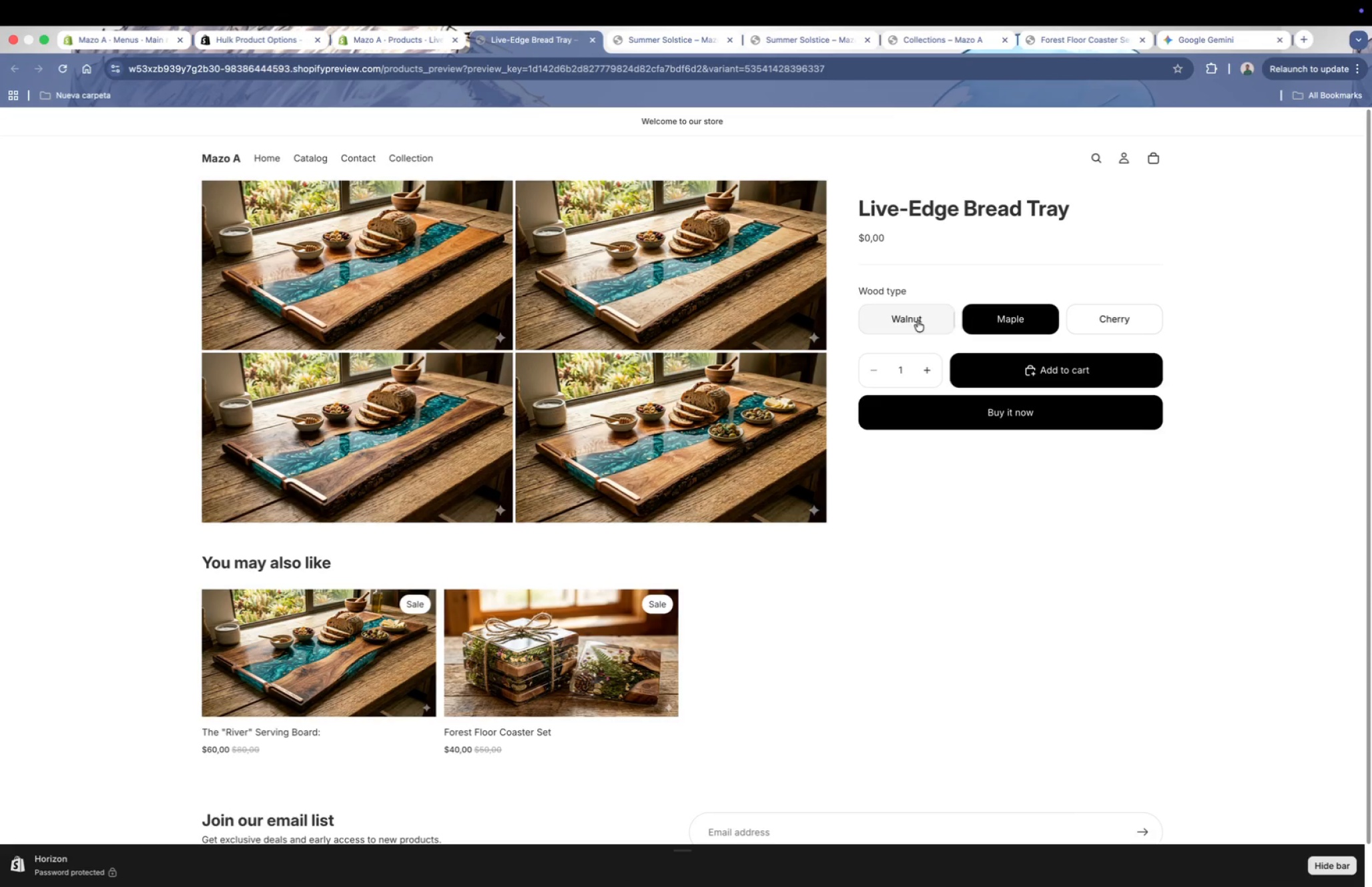 
left_click([1002, 321])
 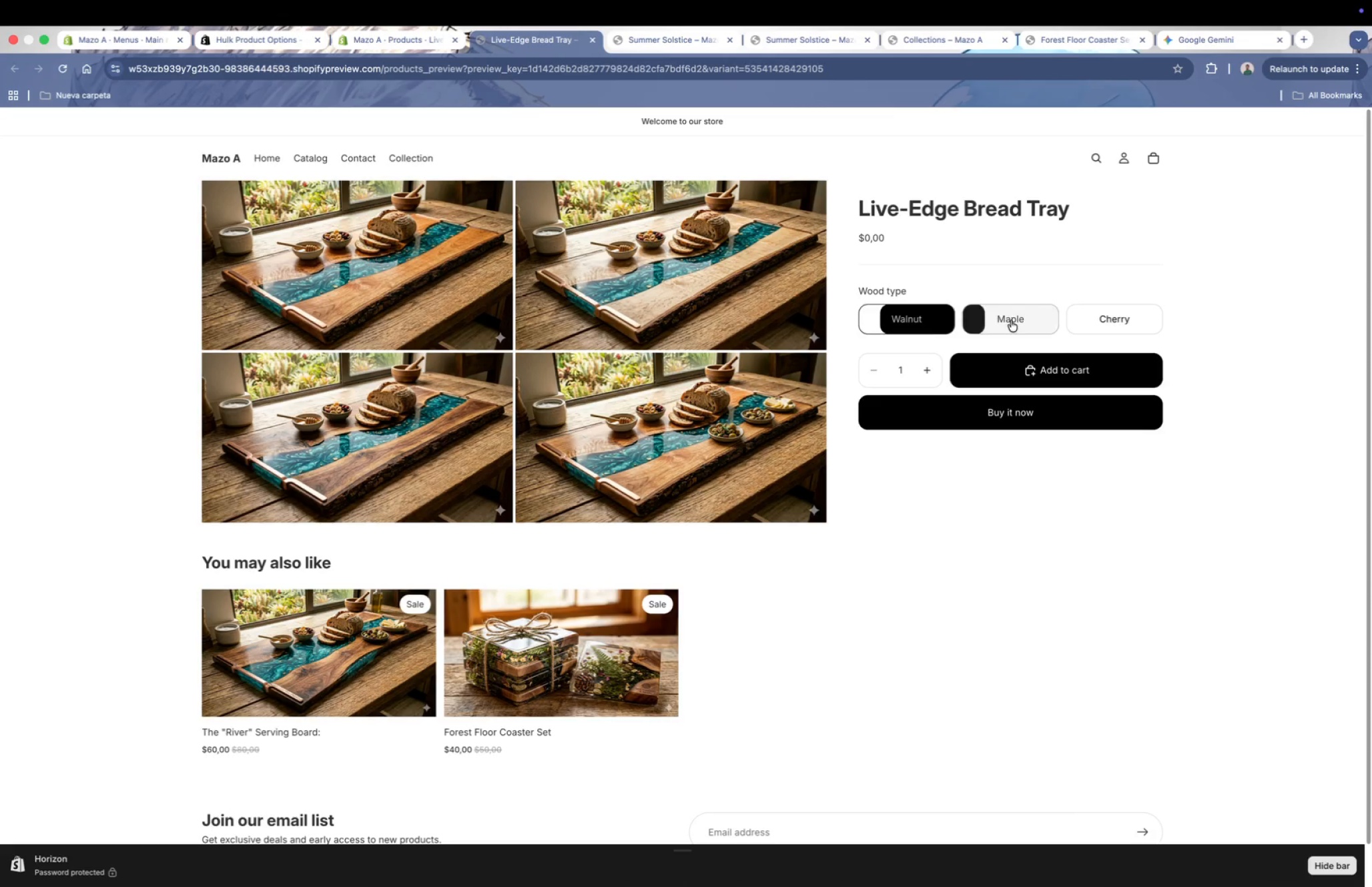 
left_click([1130, 320])
 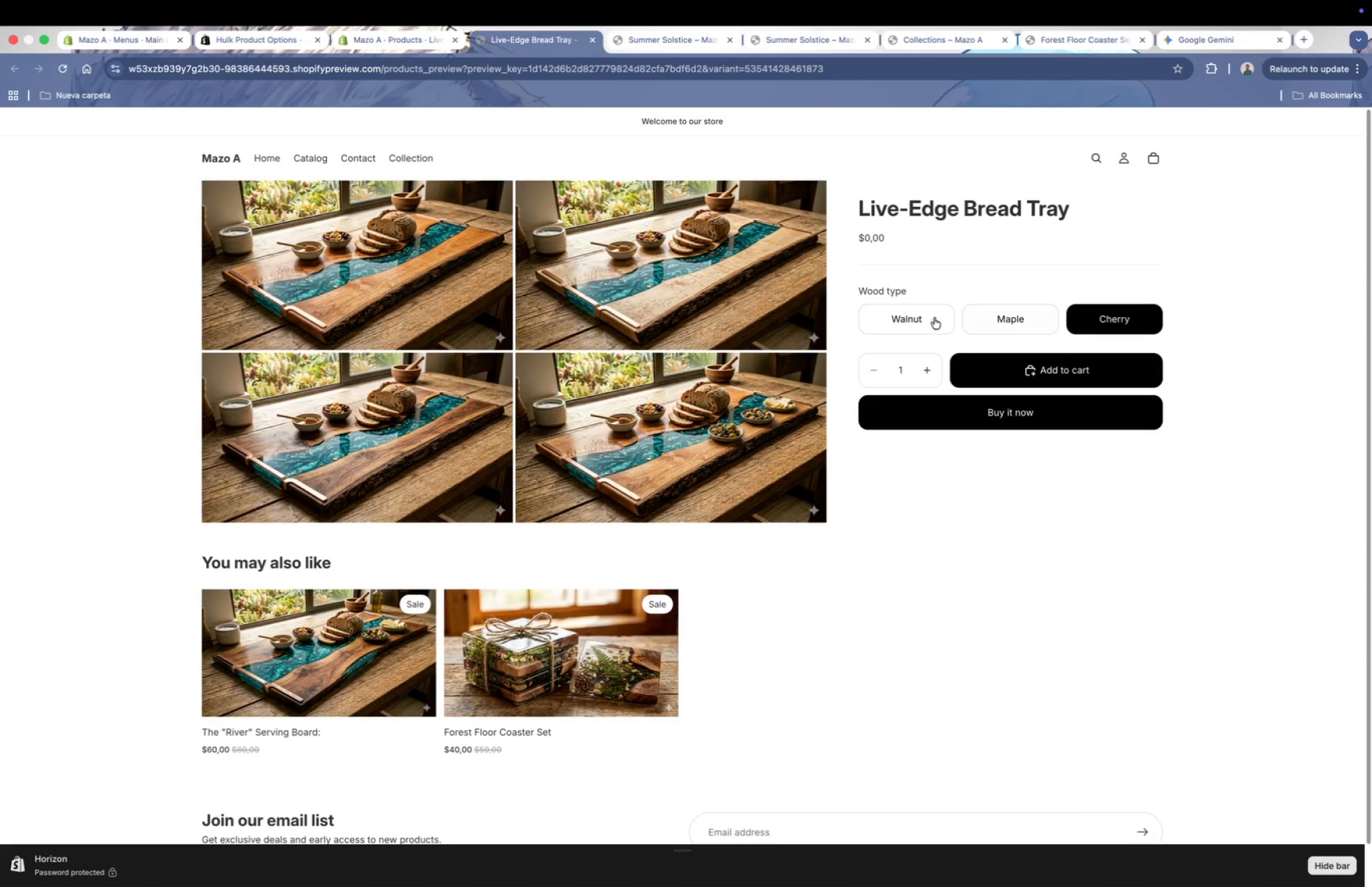 
left_click([908, 316])
 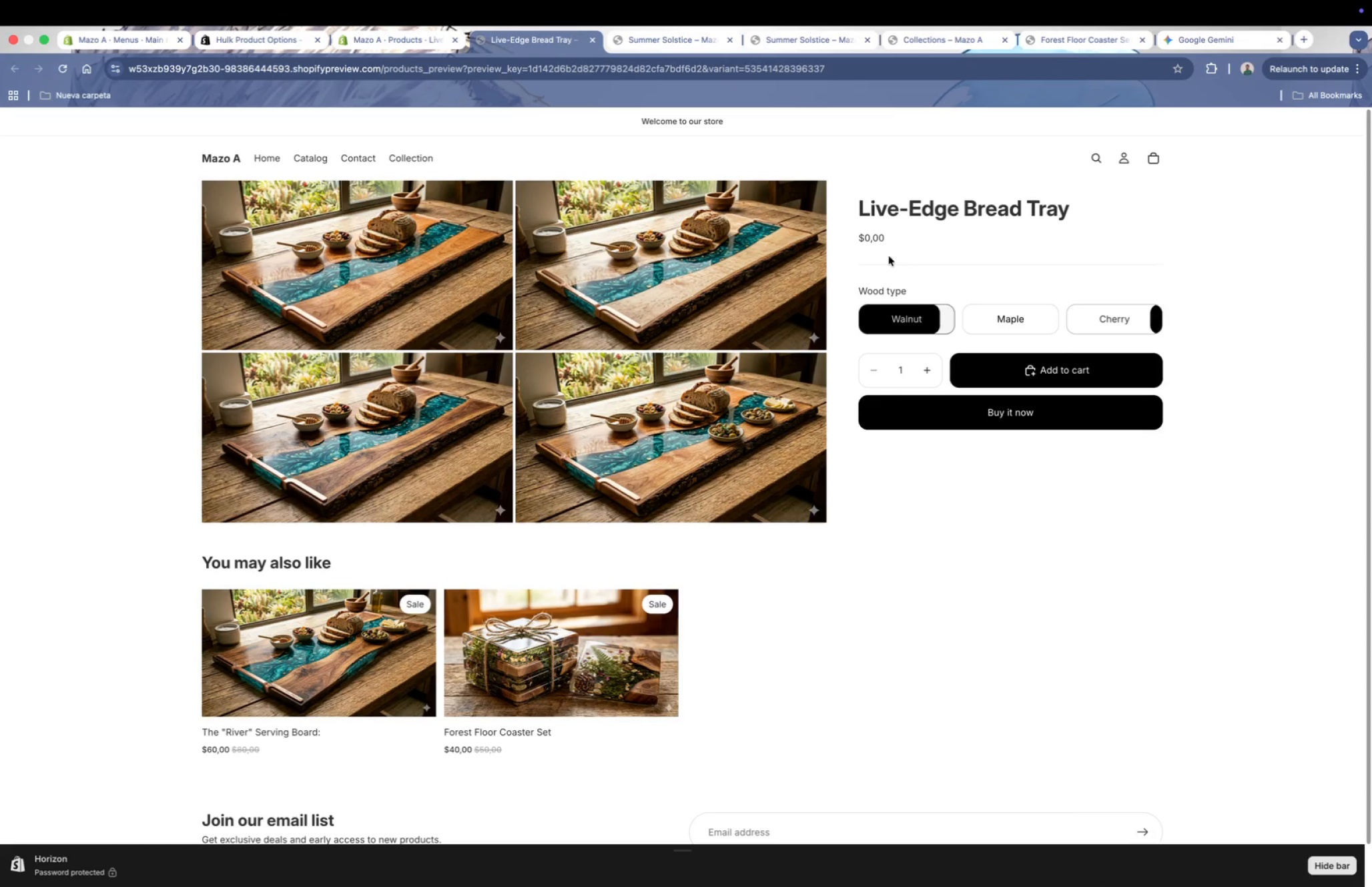 
scroll: coordinate [874, 215], scroll_direction: up, amount: 5.0
 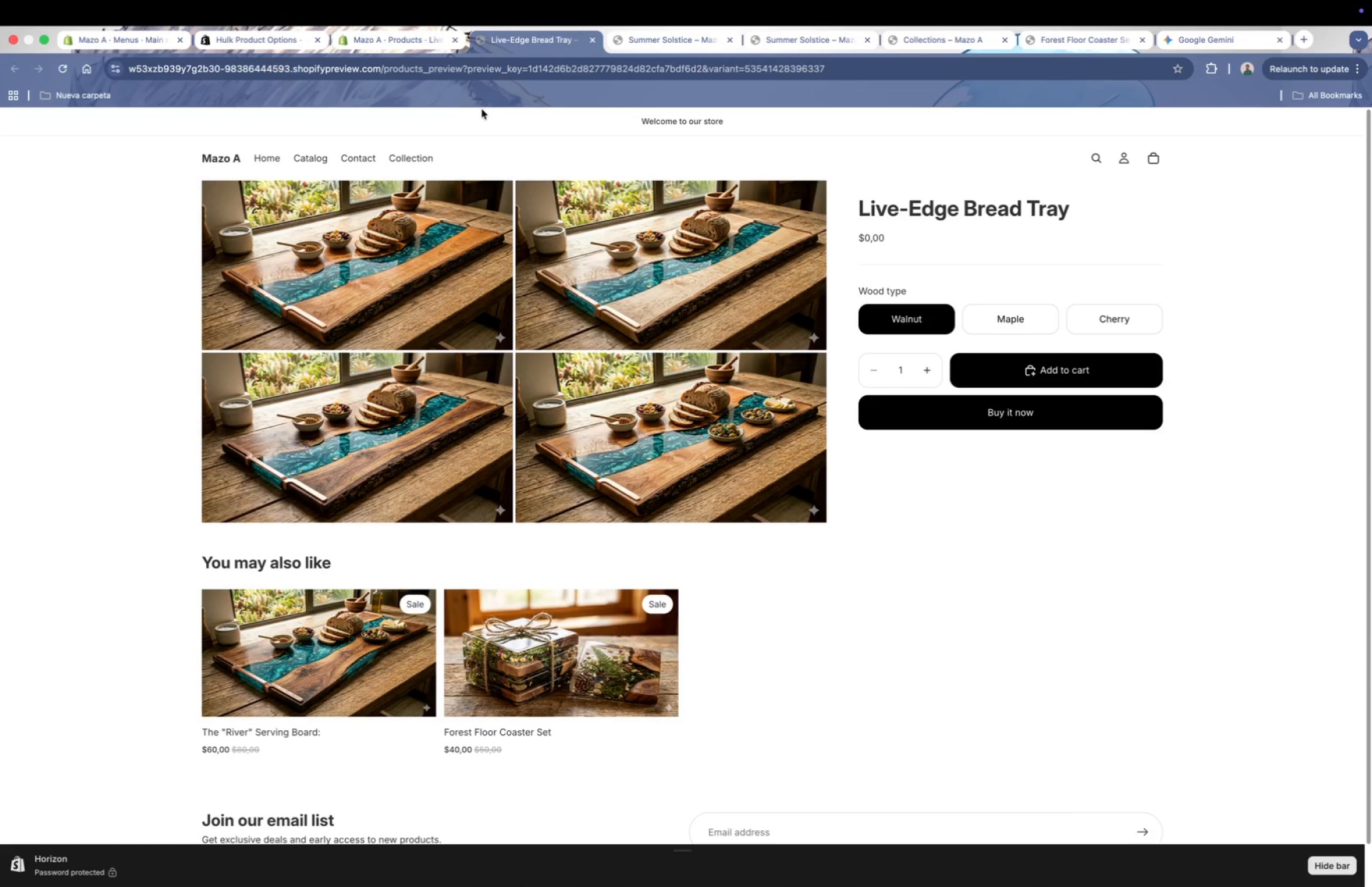 
left_click([376, 34])
 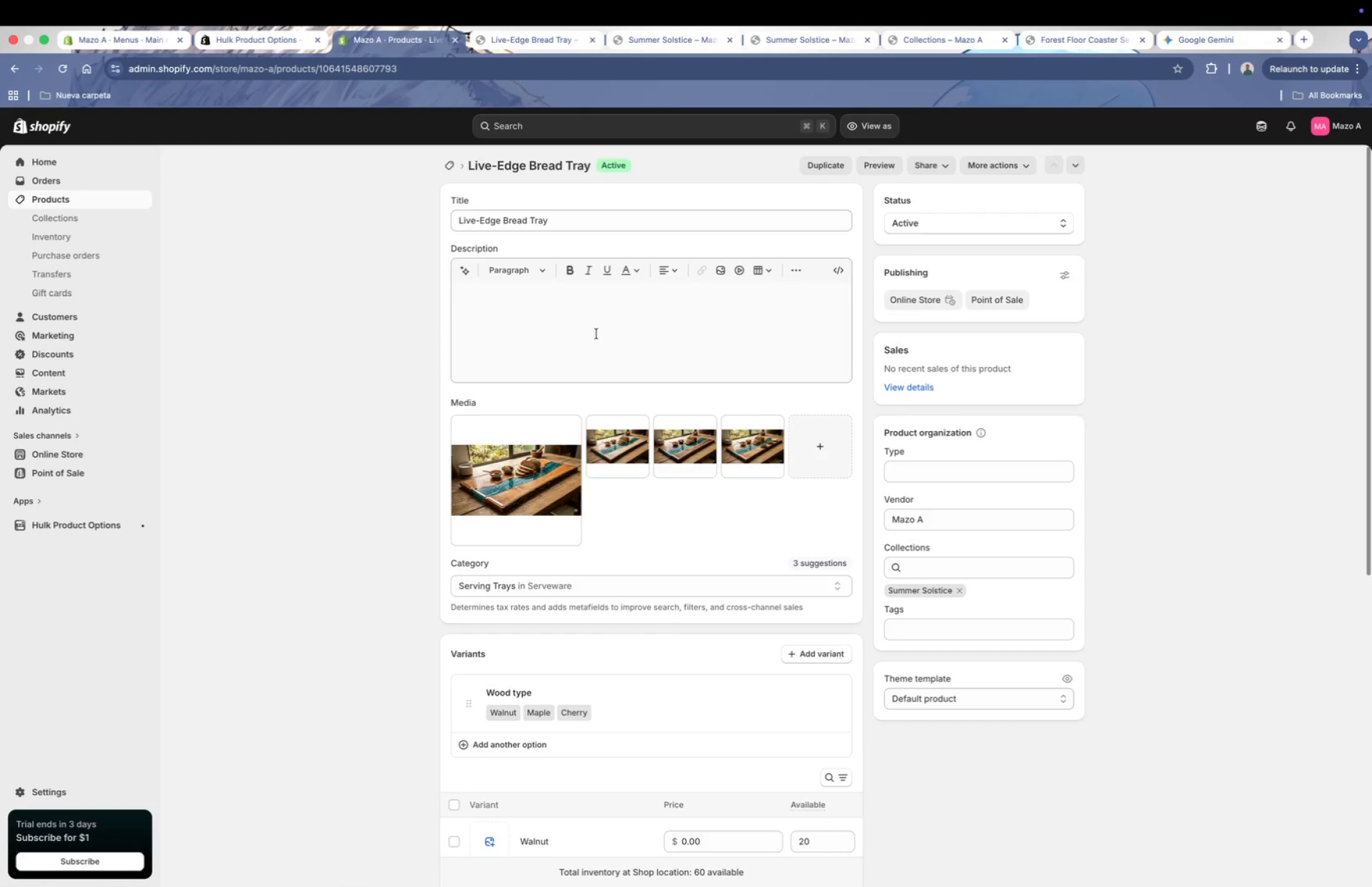 
scroll: coordinate [619, 422], scroll_direction: down, amount: 18.0
 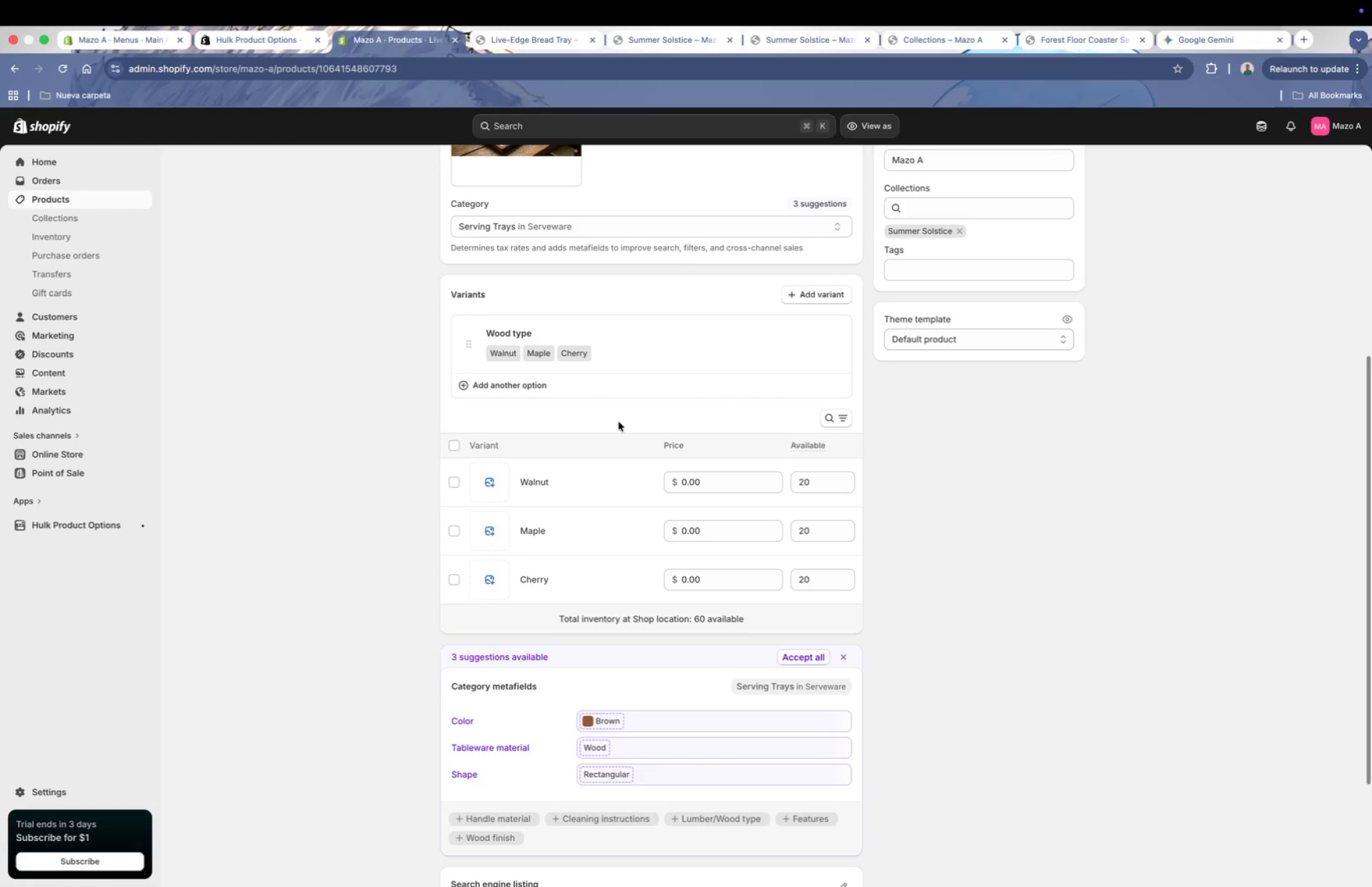 
scroll: coordinate [593, 485], scroll_direction: up, amount: 25.0
 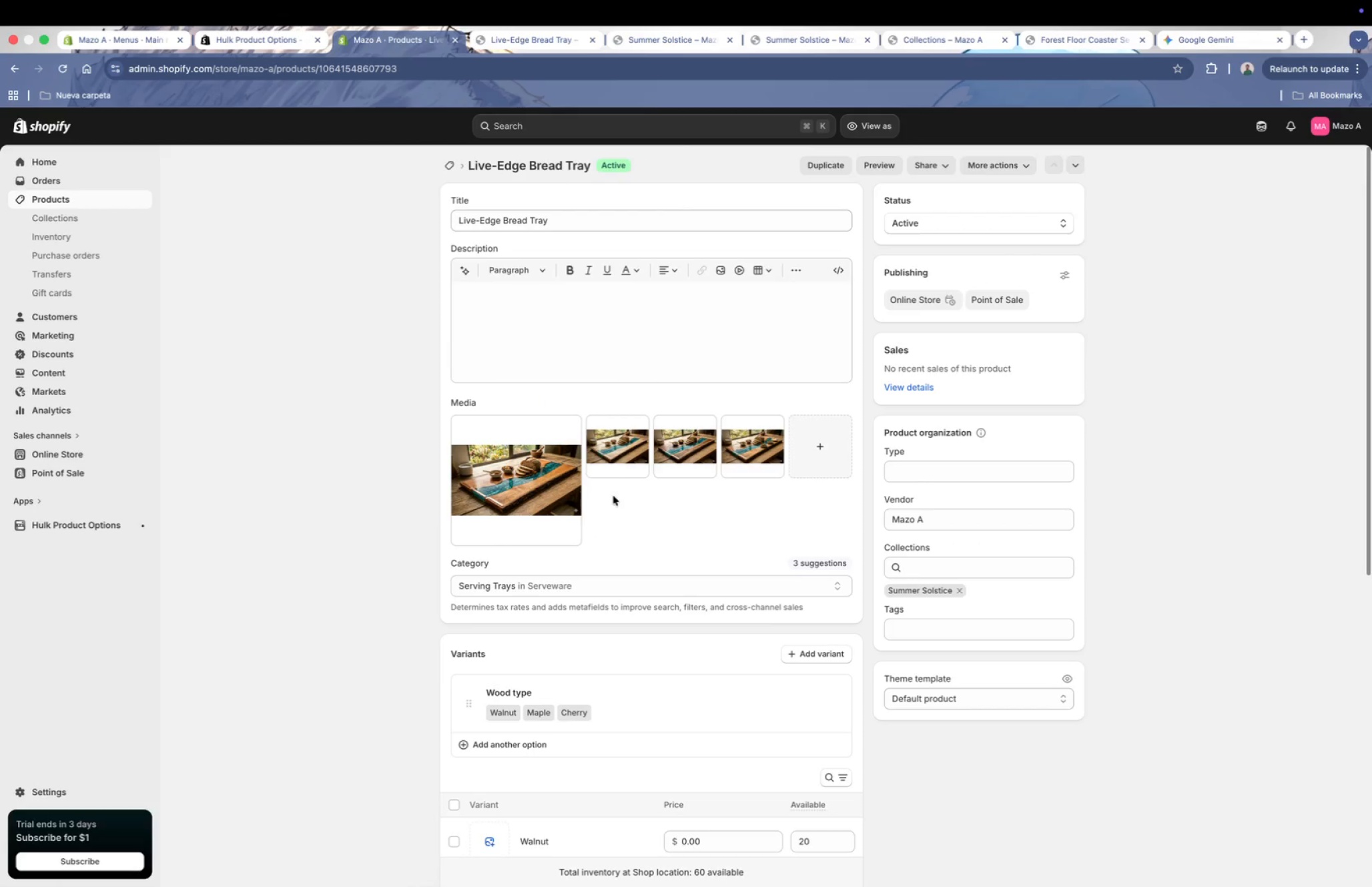 
scroll: coordinate [785, 425], scroll_direction: down, amount: 28.0
 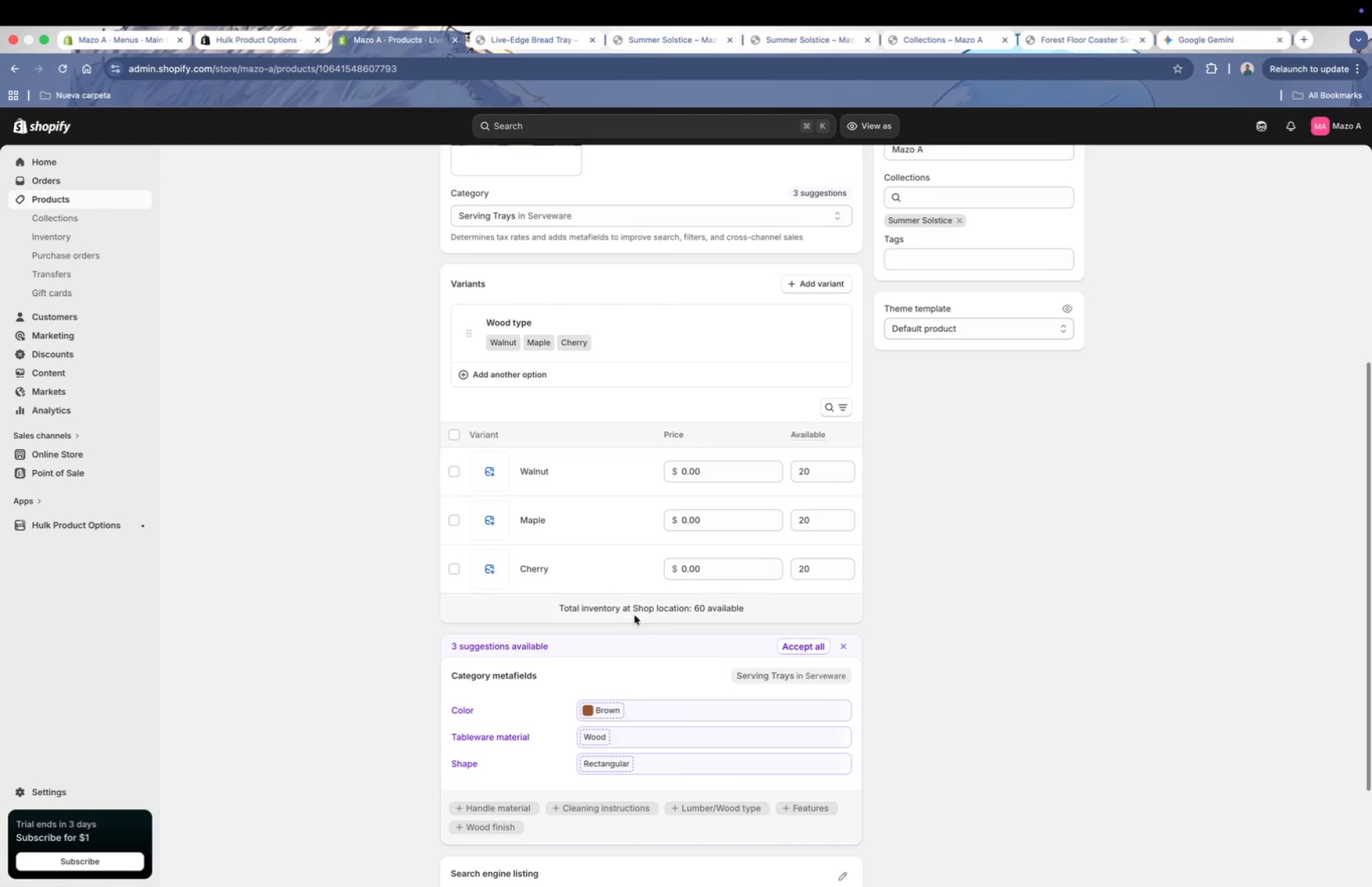 
left_click([634, 609])
 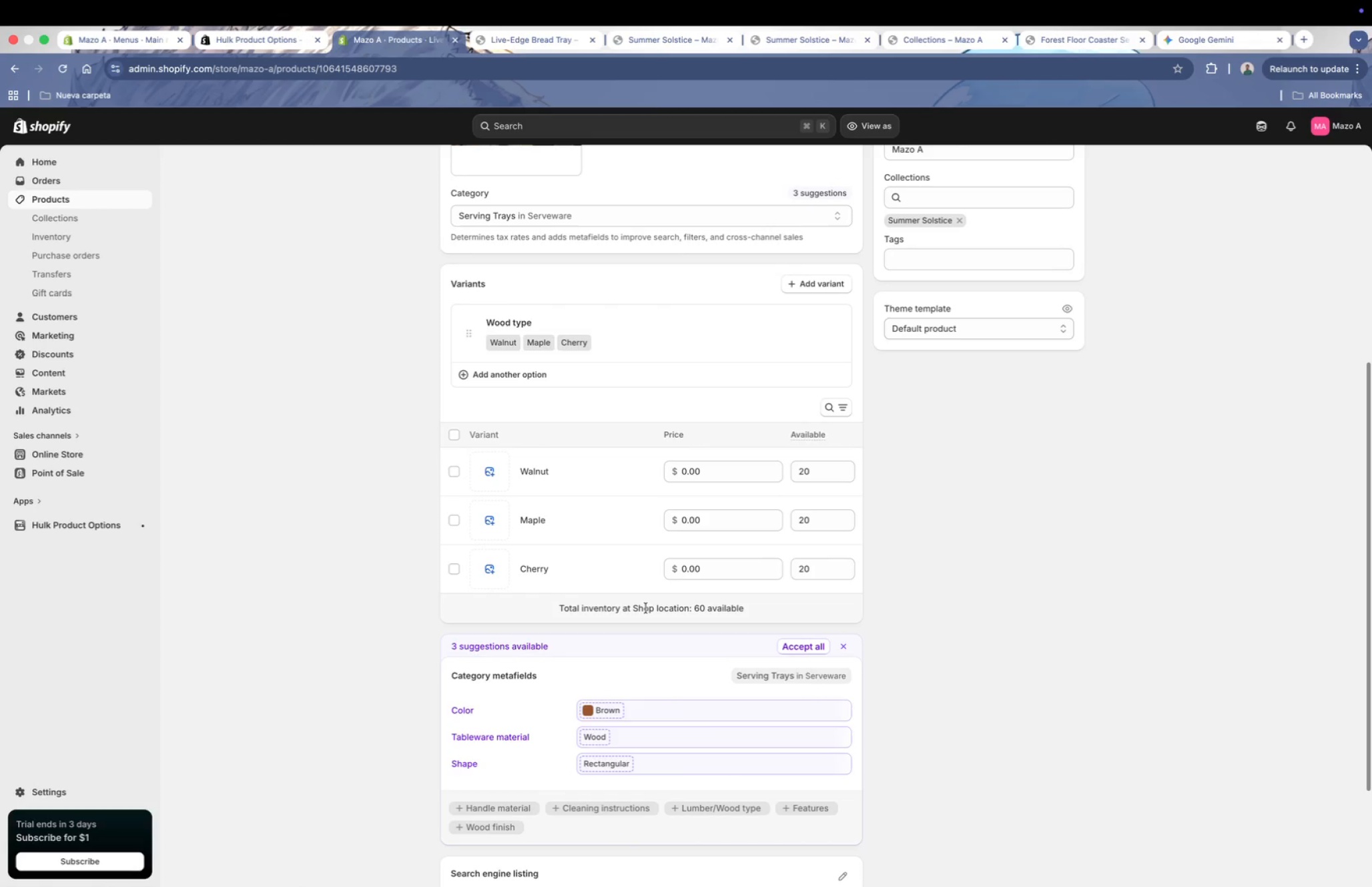 
scroll: coordinate [711, 609], scroll_direction: down, amount: 5.0
 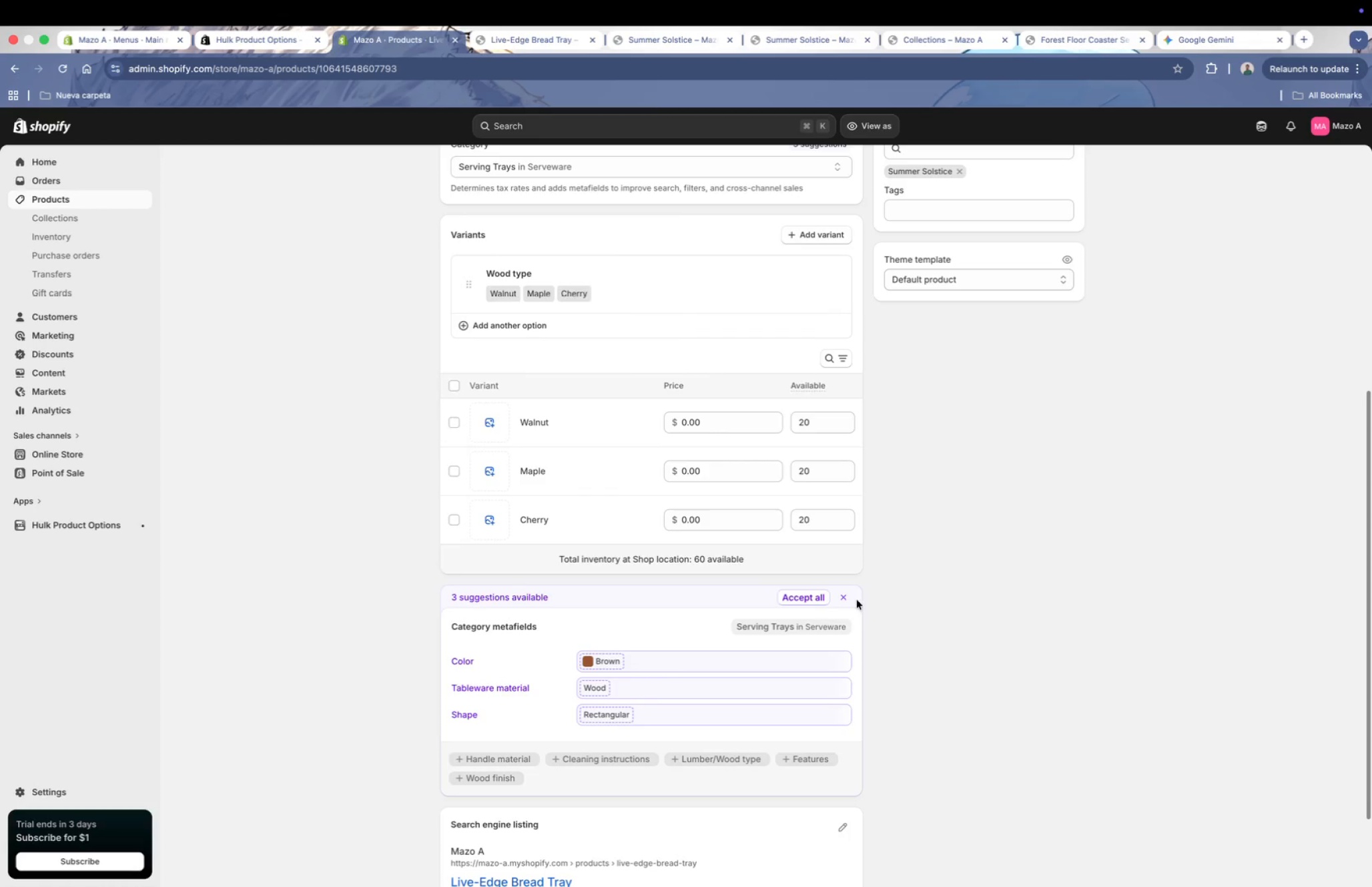 
left_click([847, 598])
 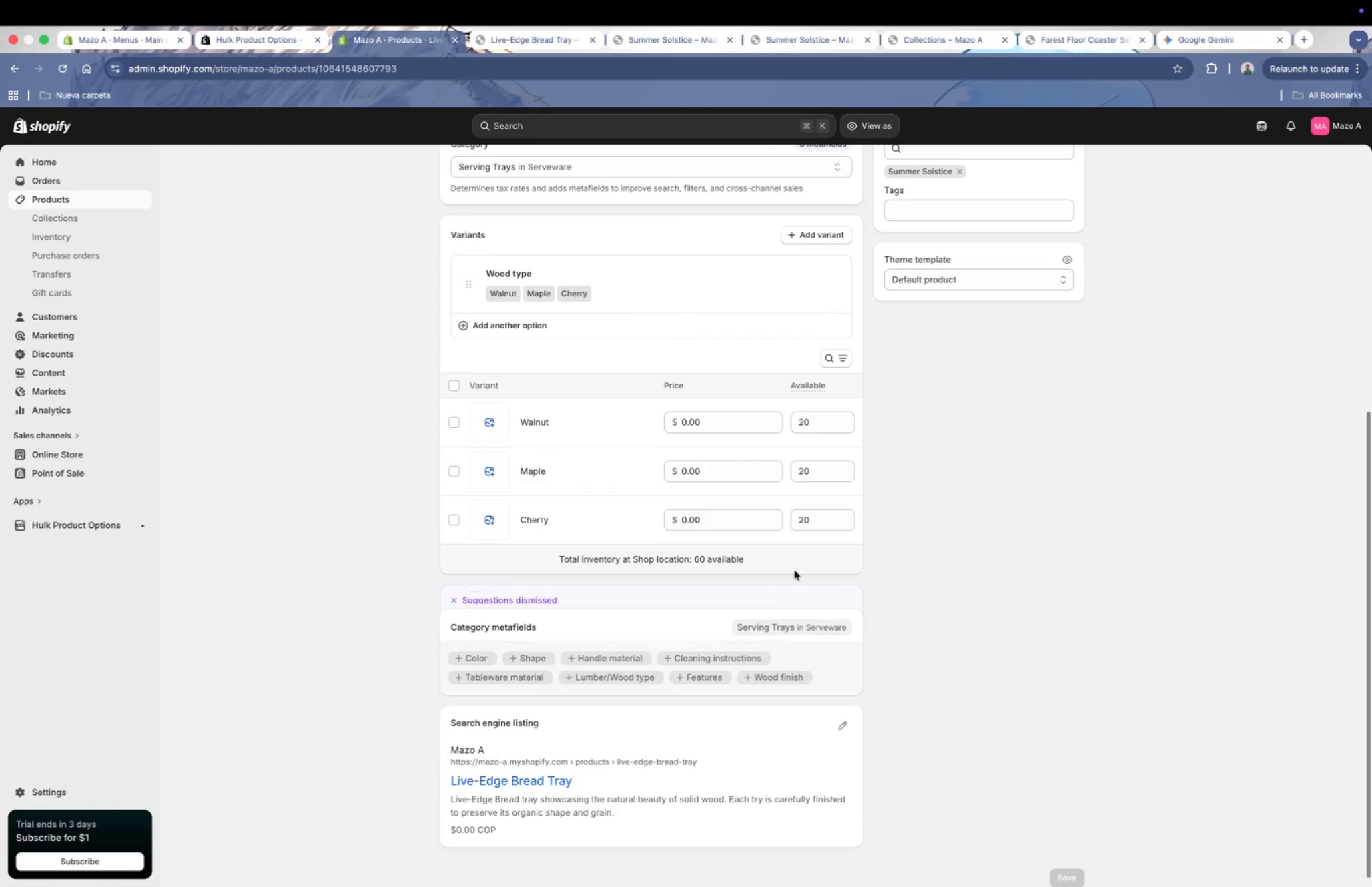 
scroll: coordinate [721, 537], scroll_direction: down, amount: 9.0
 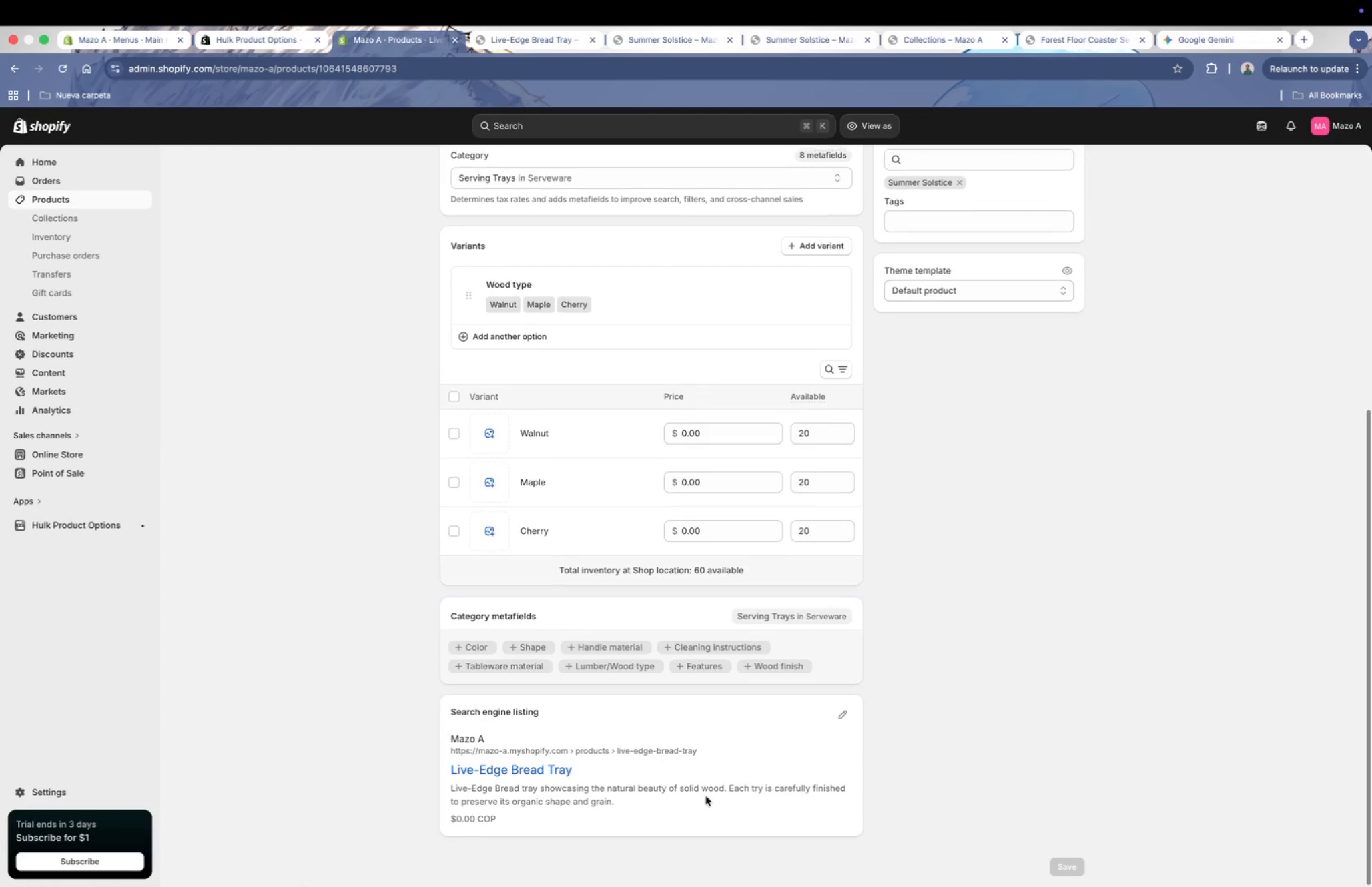 
left_click([842, 713])
 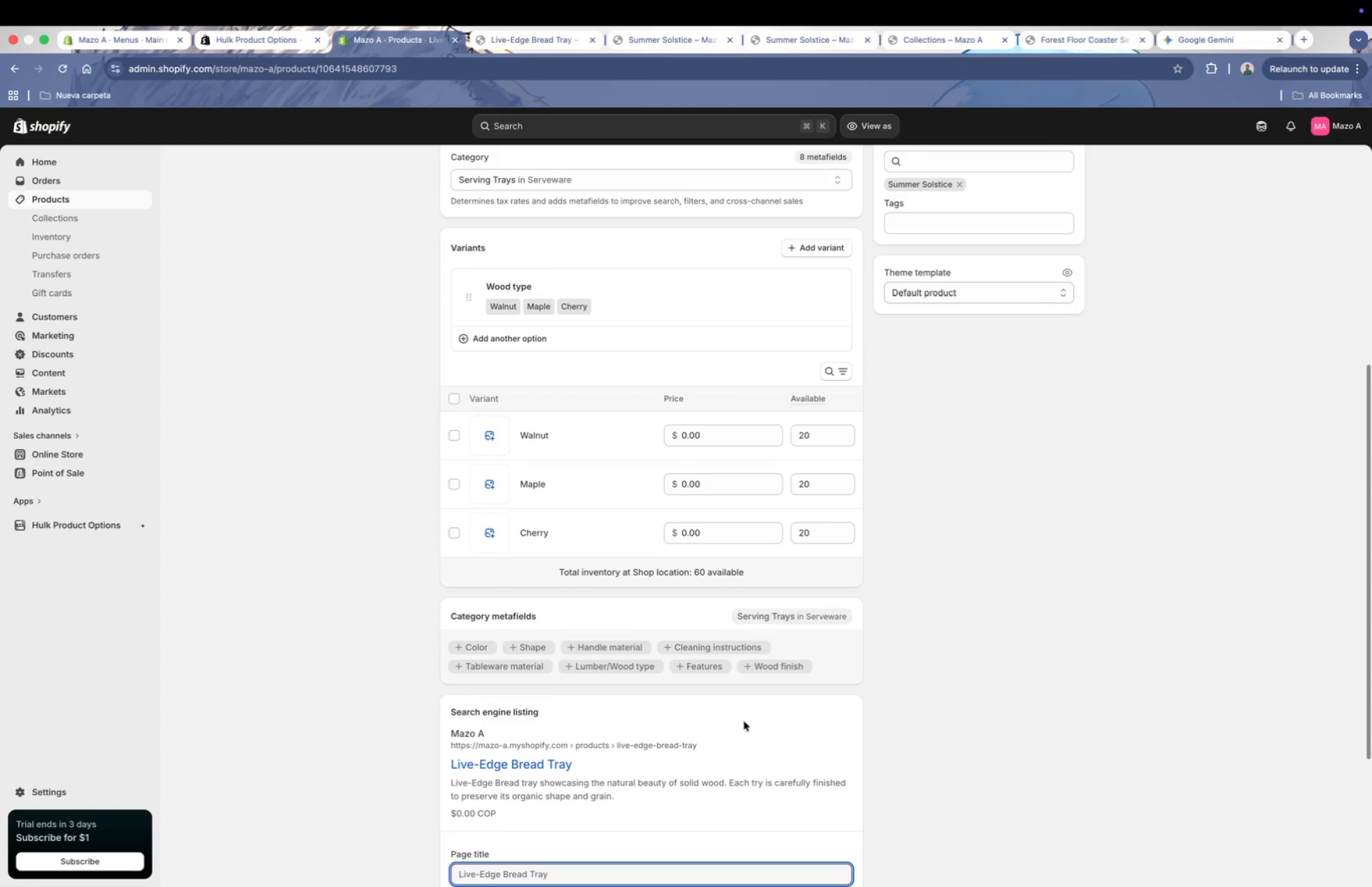 
scroll: coordinate [534, 663], scroll_direction: down, amount: 14.0
 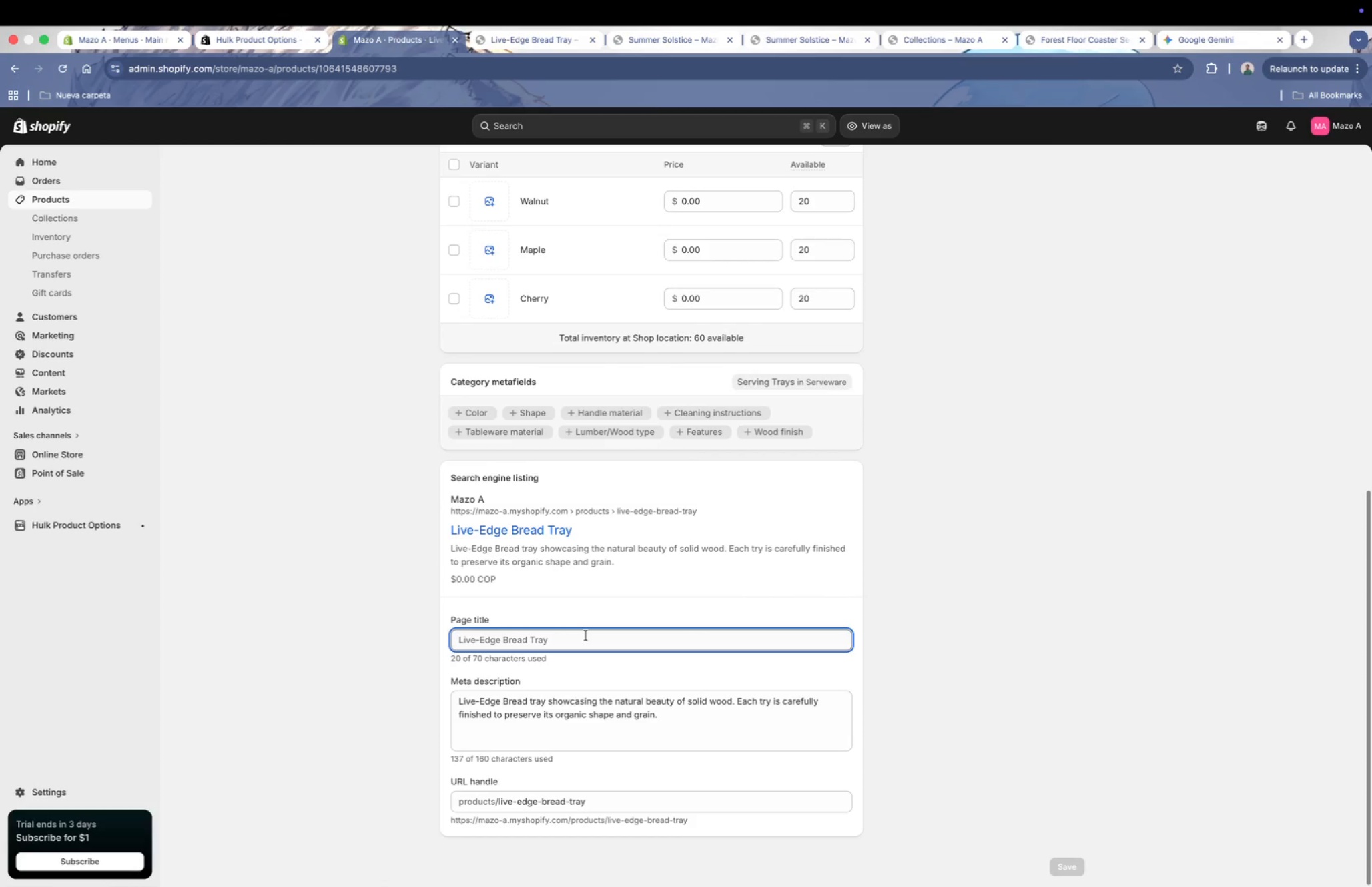 
left_click([494, 338])
 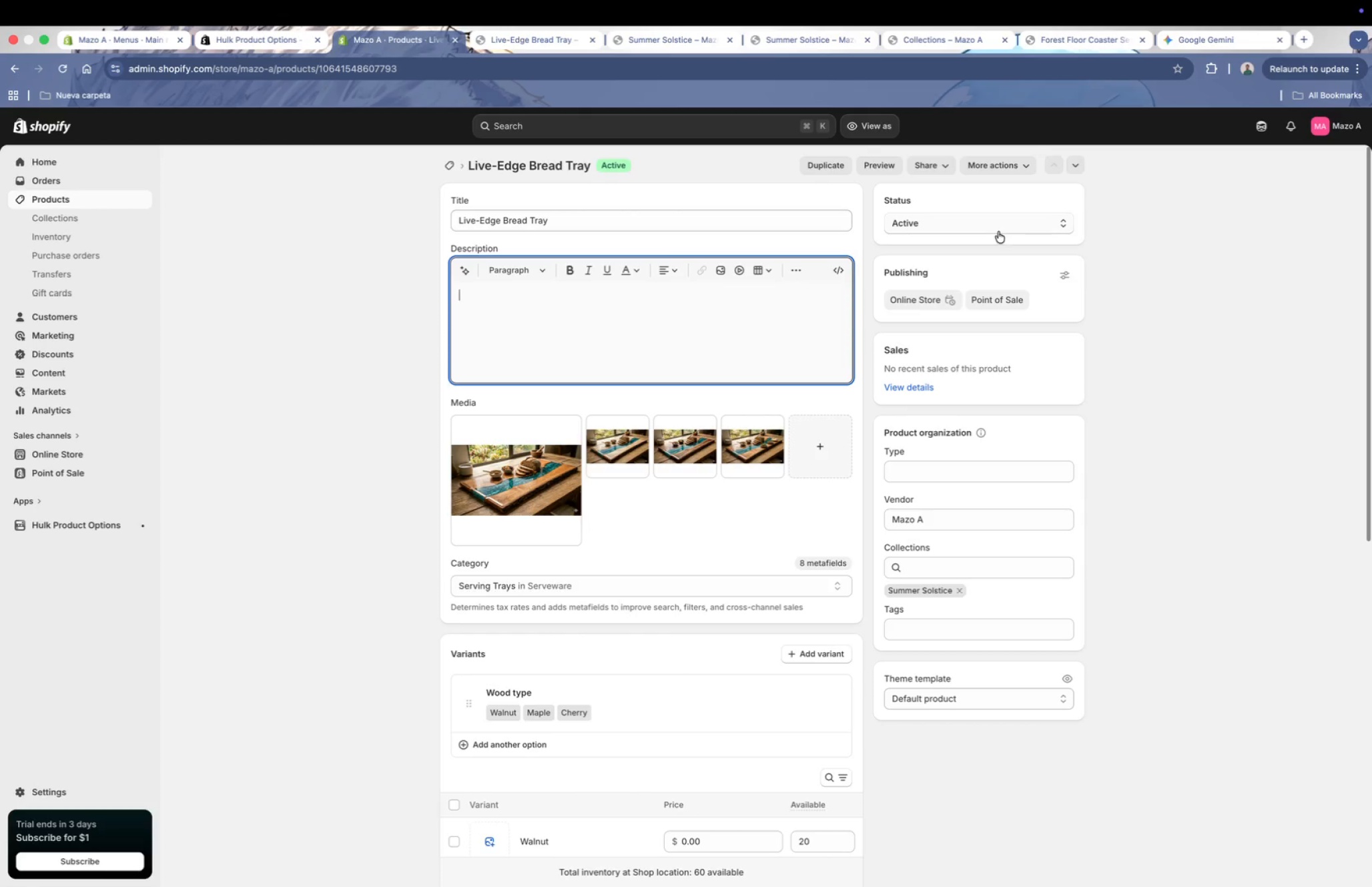 
scroll: coordinate [587, 635], scroll_direction: up, amount: 71.0
 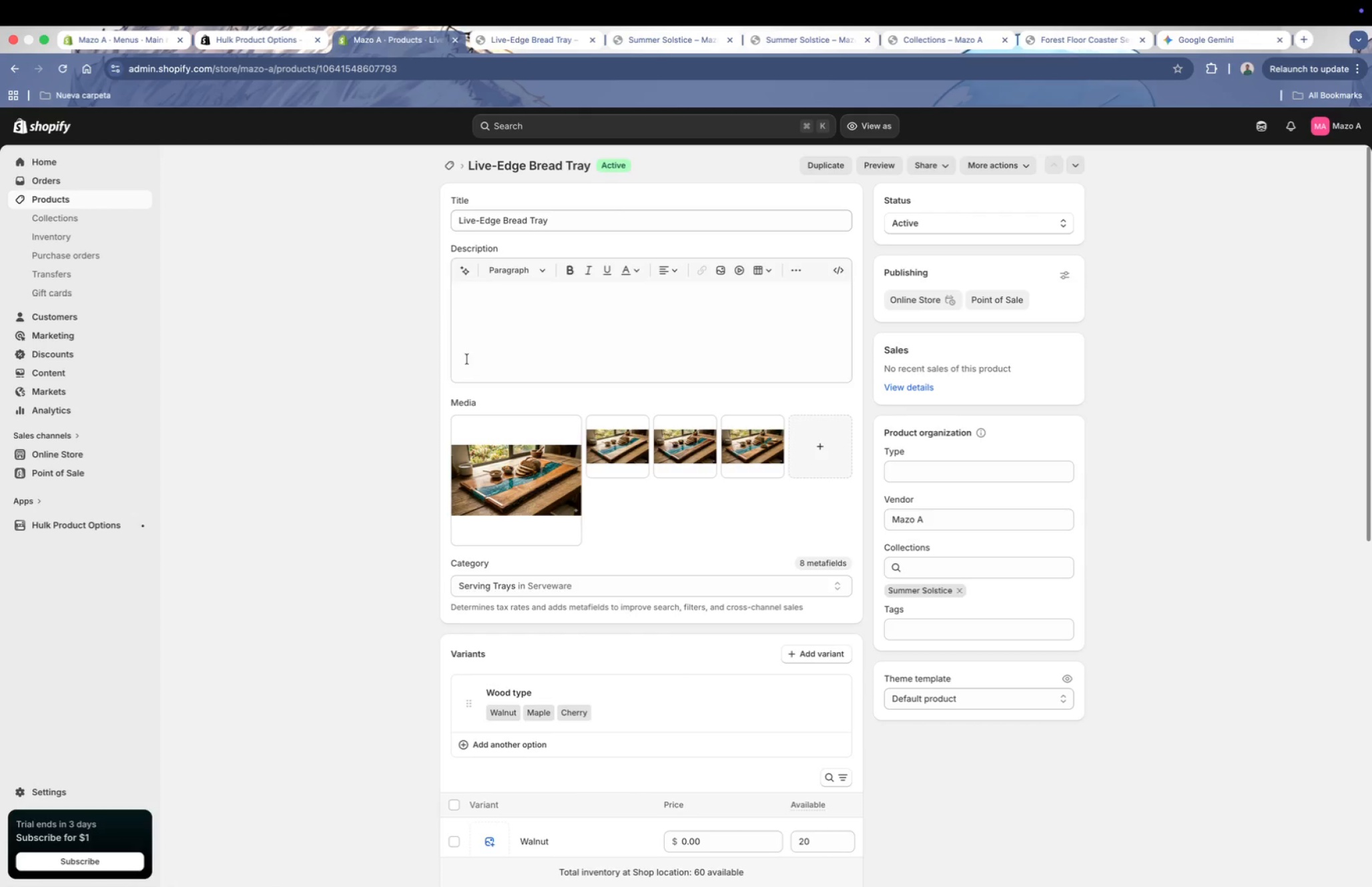 
scroll: coordinate [972, 382], scroll_direction: down, amount: 9.0
 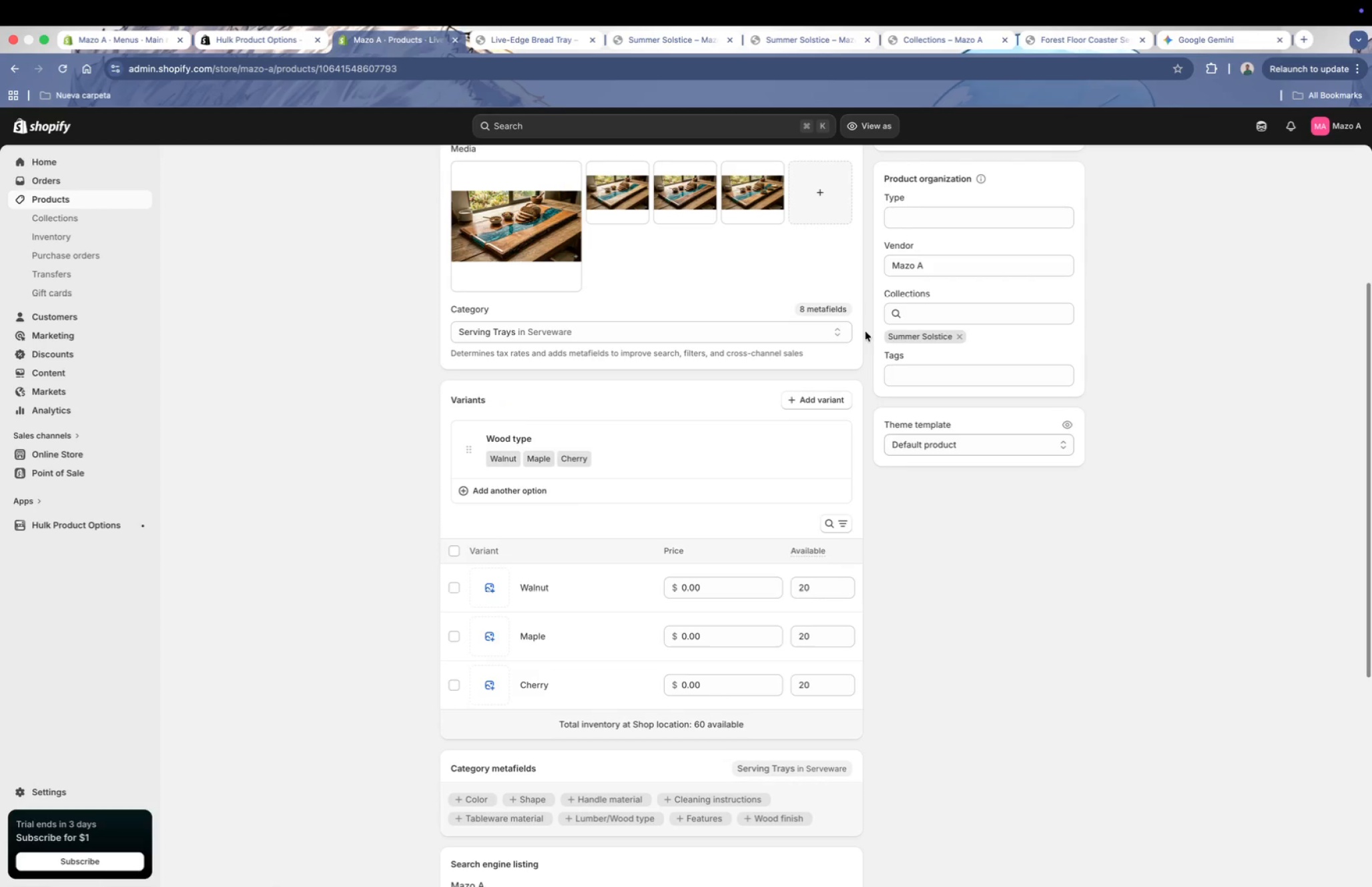 
scroll: coordinate [808, 525], scroll_direction: up, amount: 2.0
 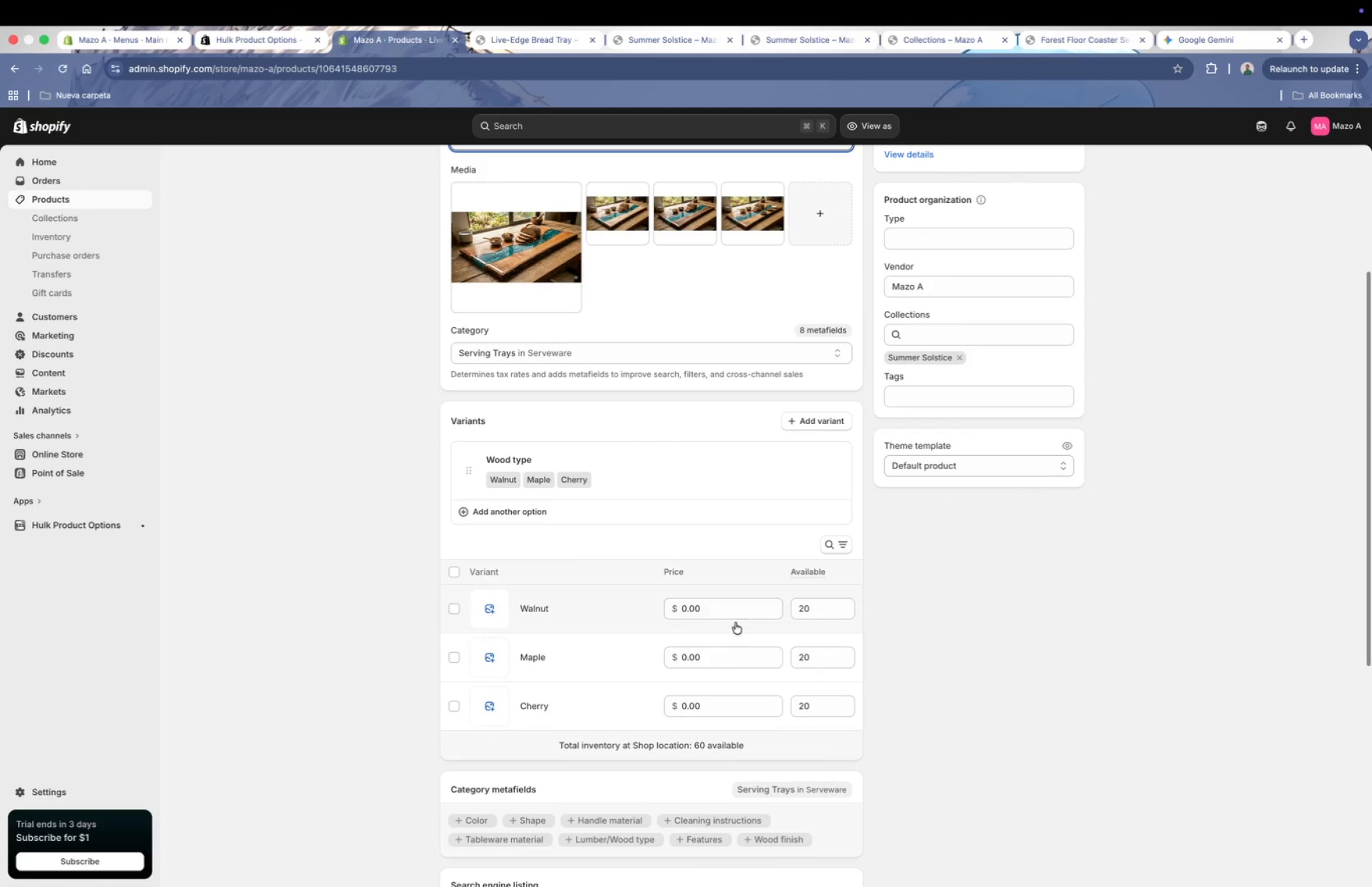 
left_click([725, 618])
 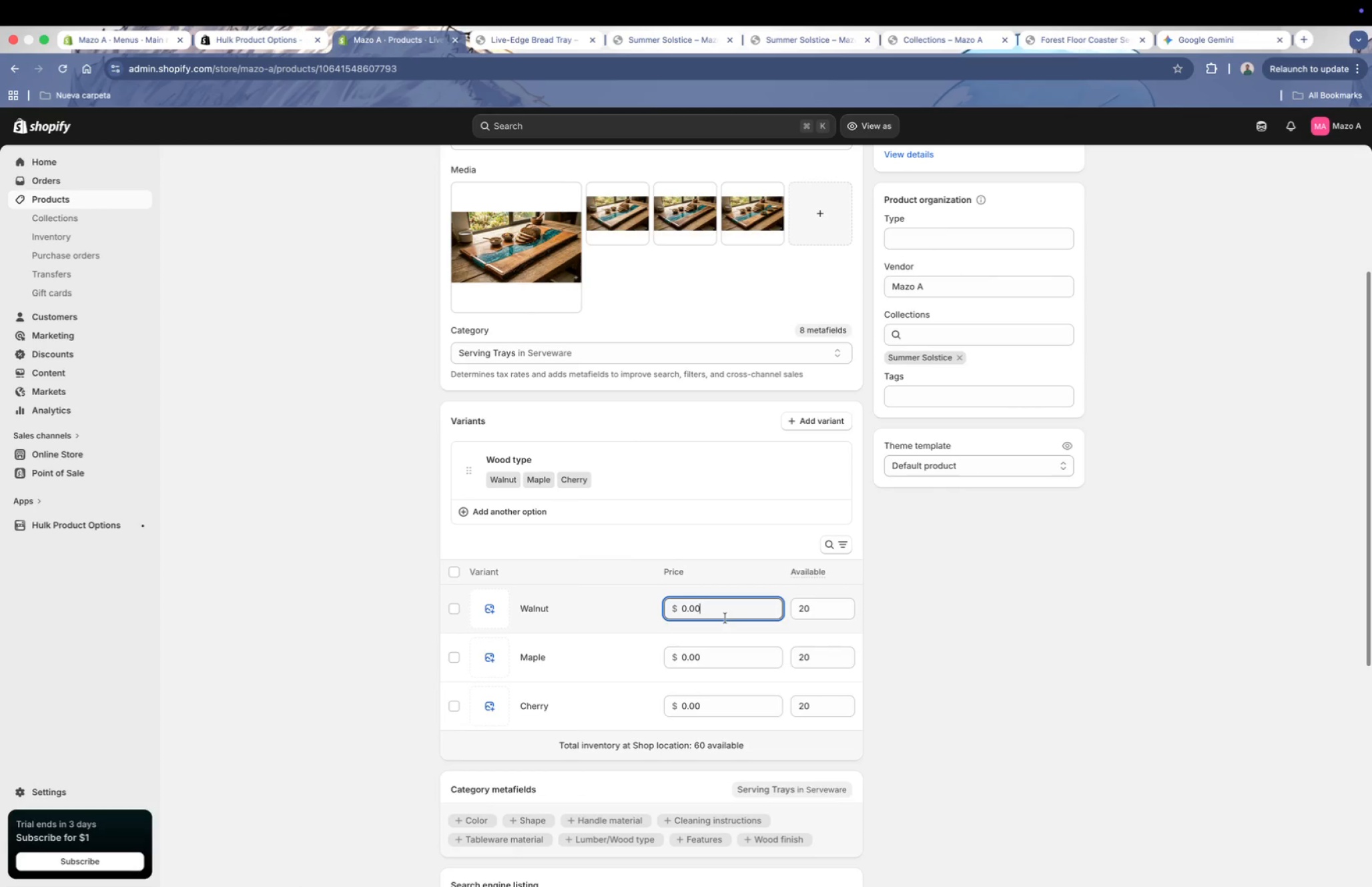 
scroll: coordinate [601, 590], scroll_direction: up, amount: 2.0
 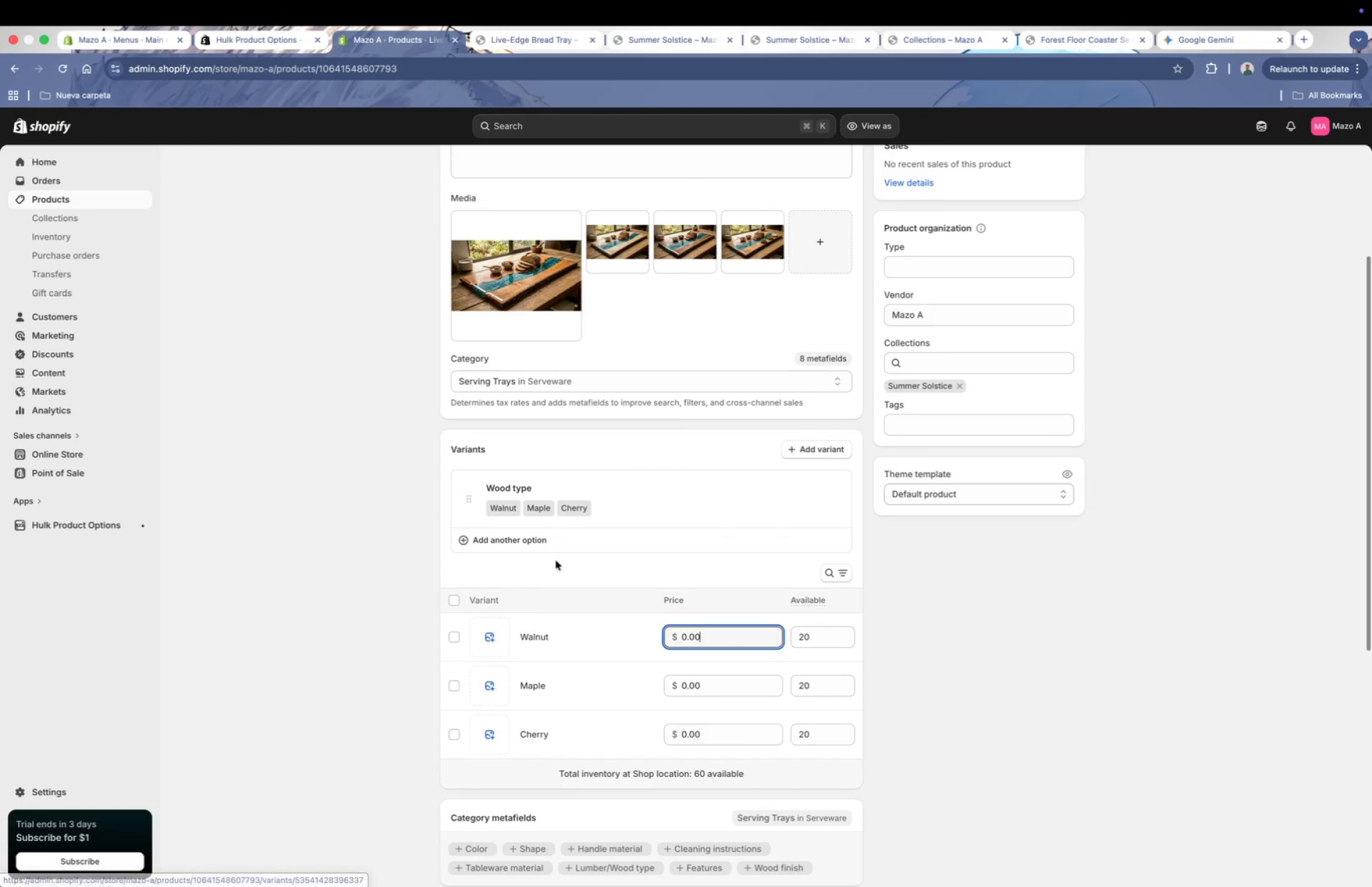 
left_click([688, 460])
 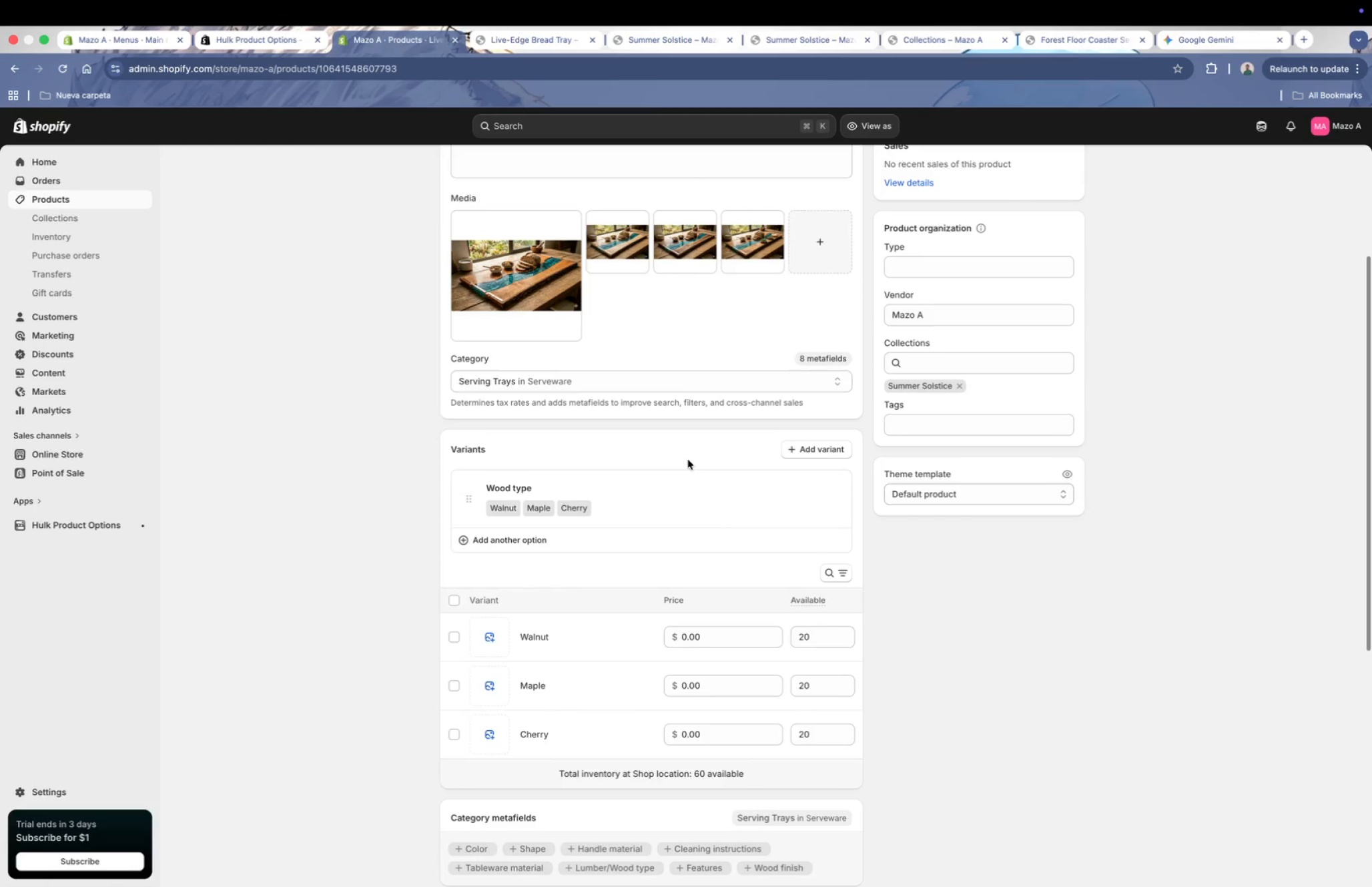 
scroll: coordinate [639, 438], scroll_direction: up, amount: 27.0
 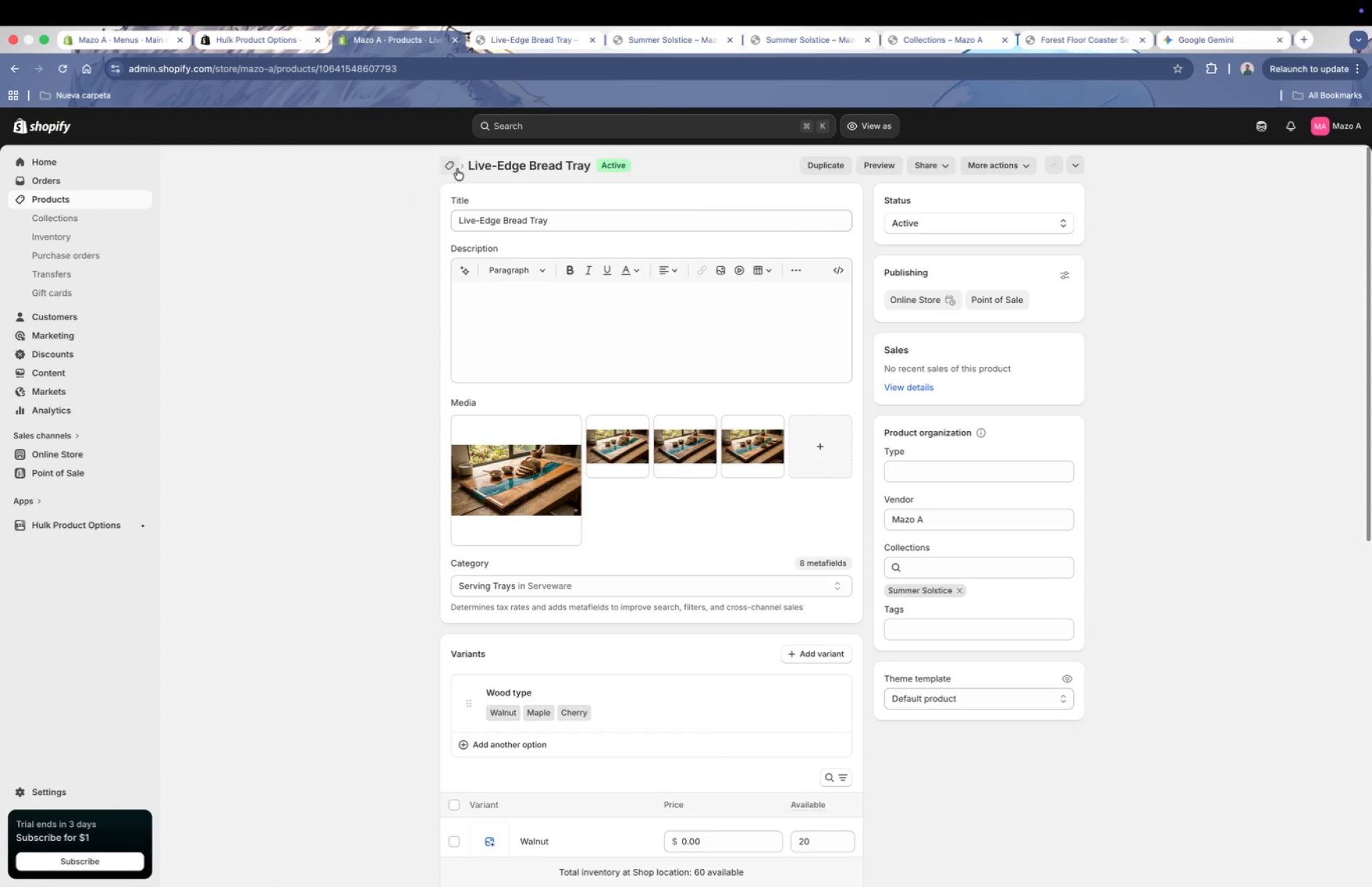 
left_click([458, 167])
 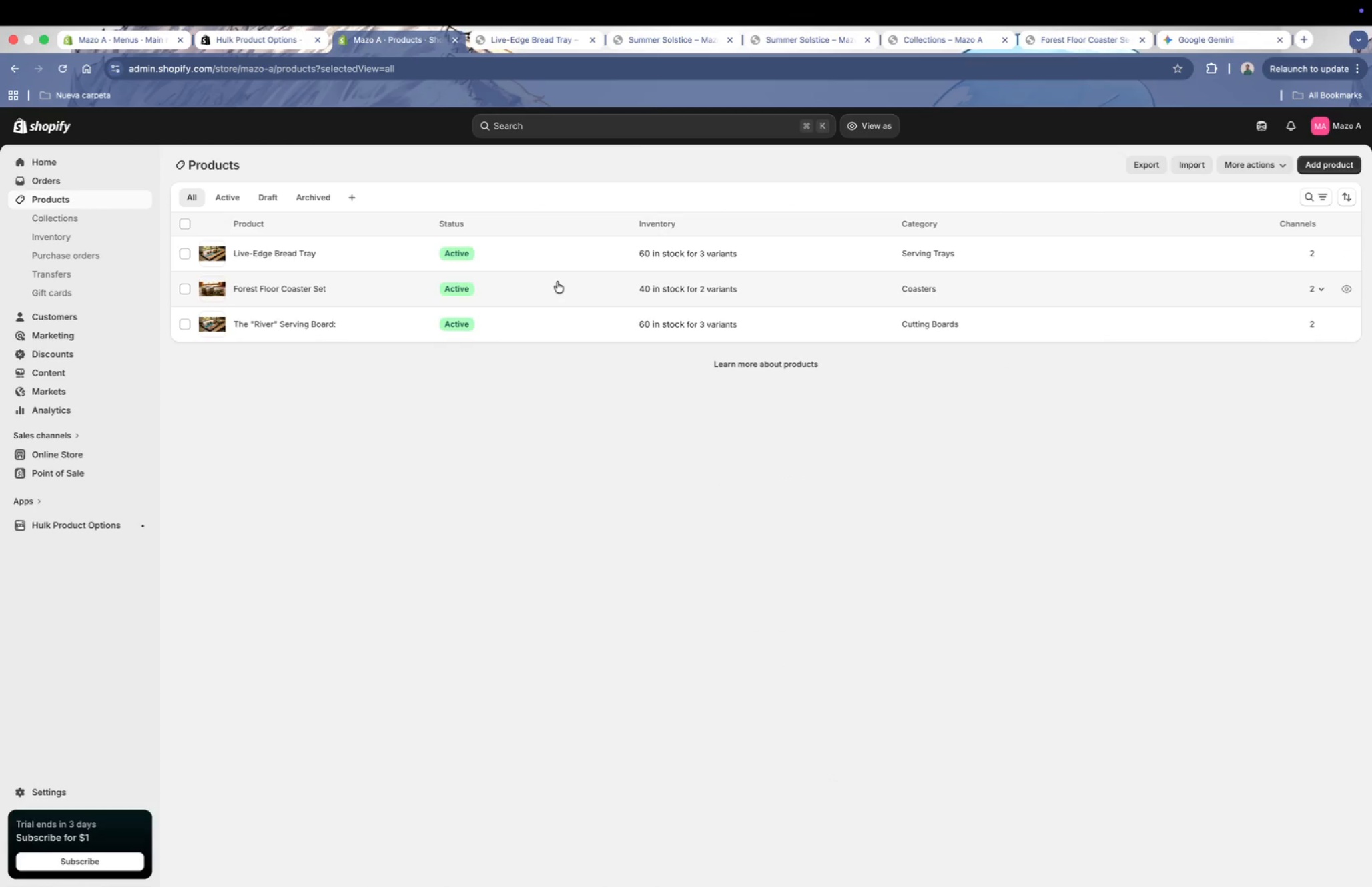 
left_click([583, 284])
 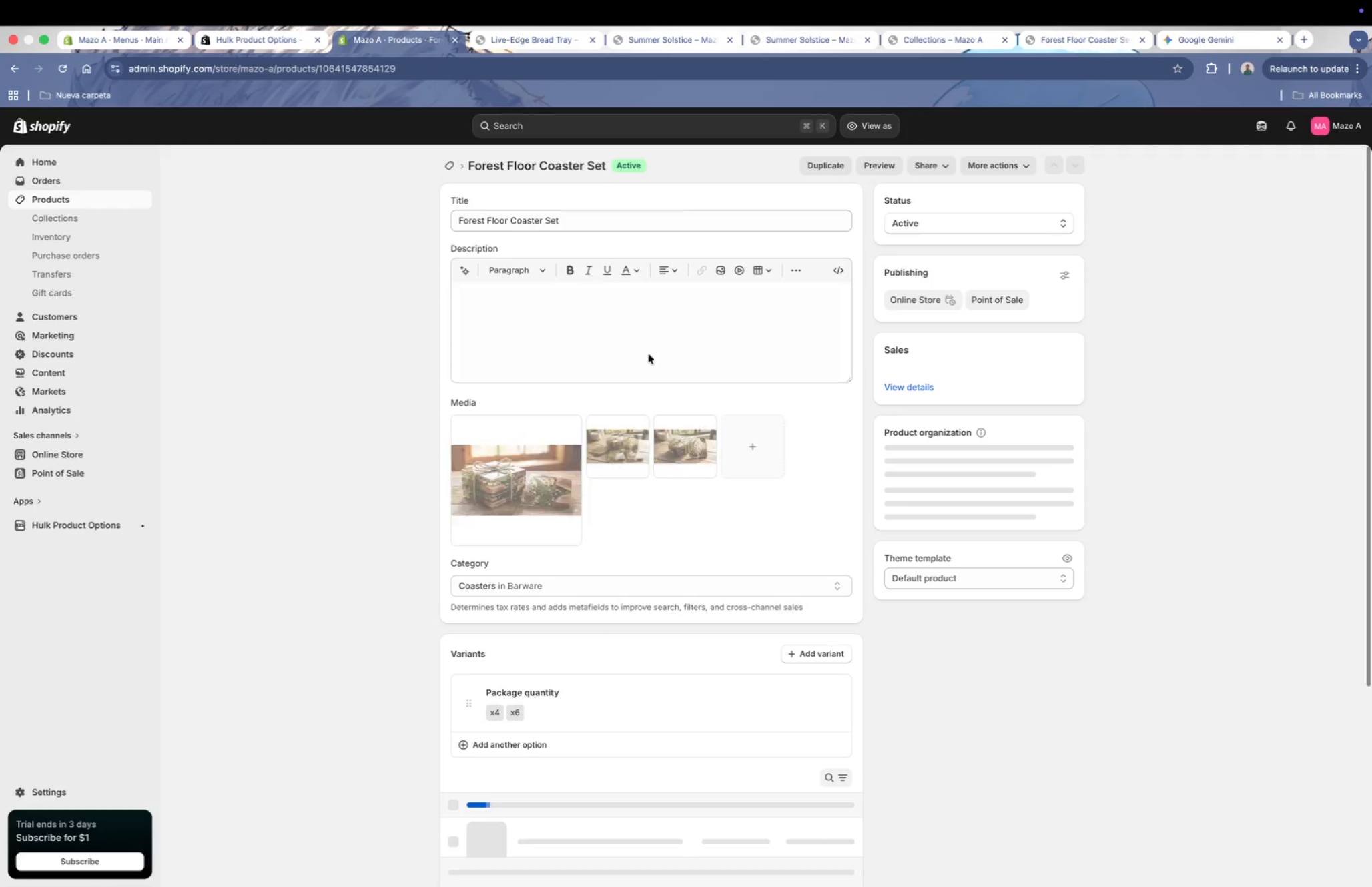 
scroll: coordinate [663, 645], scroll_direction: down, amount: 18.0
 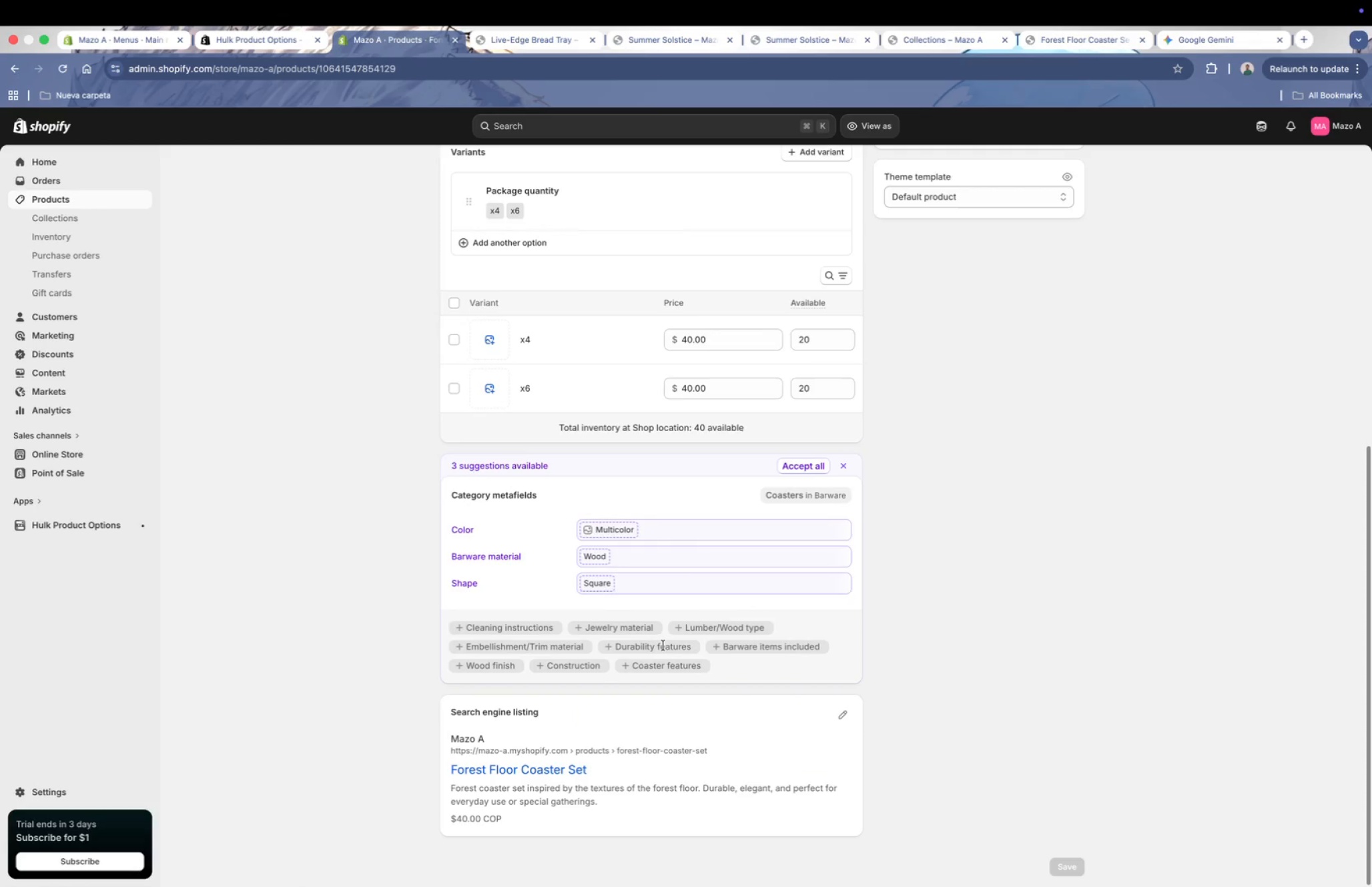 
scroll: coordinate [663, 645], scroll_direction: up, amount: 10.0
 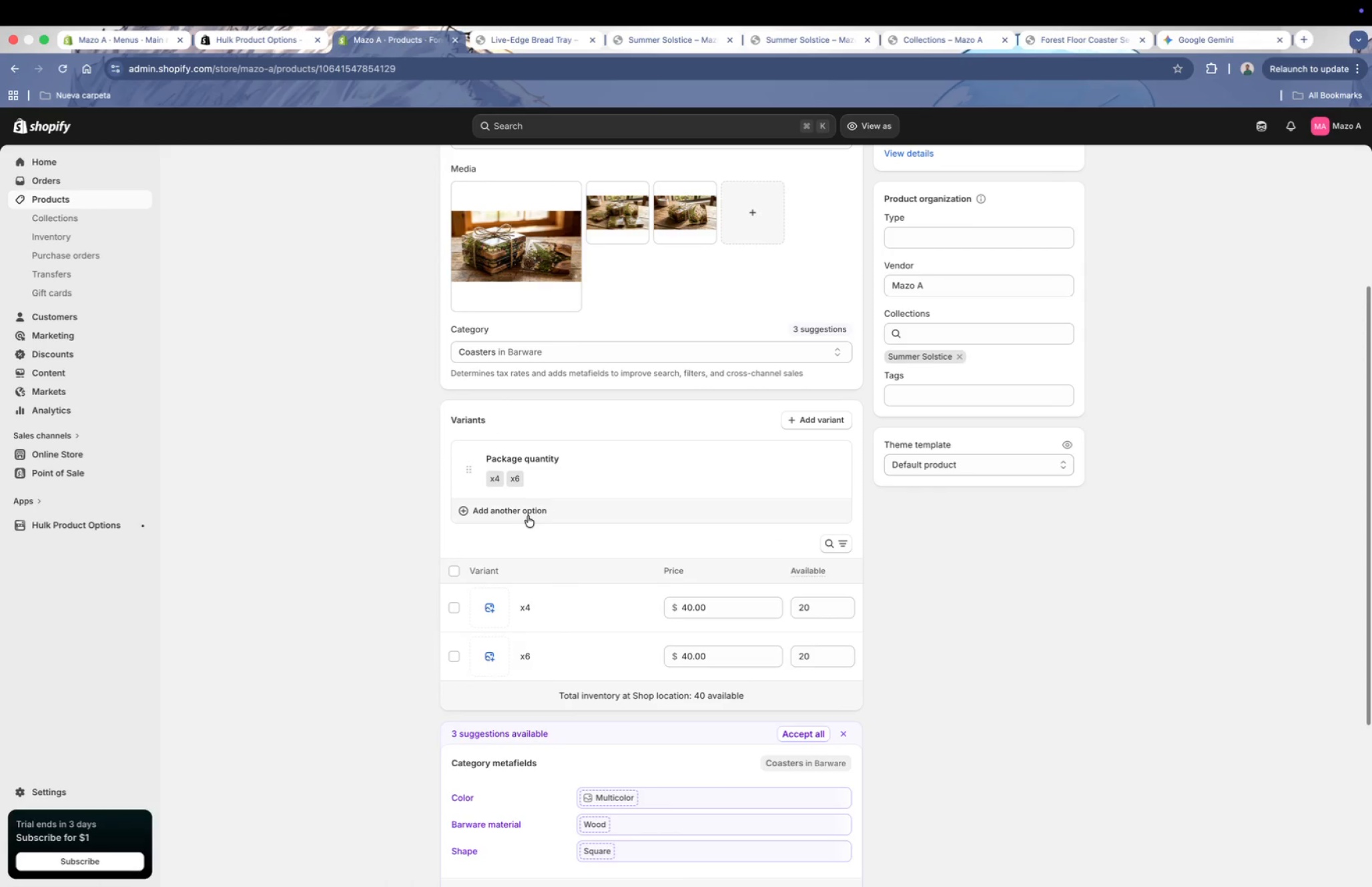 
scroll: coordinate [663, 521], scroll_direction: down, amount: 2.0
 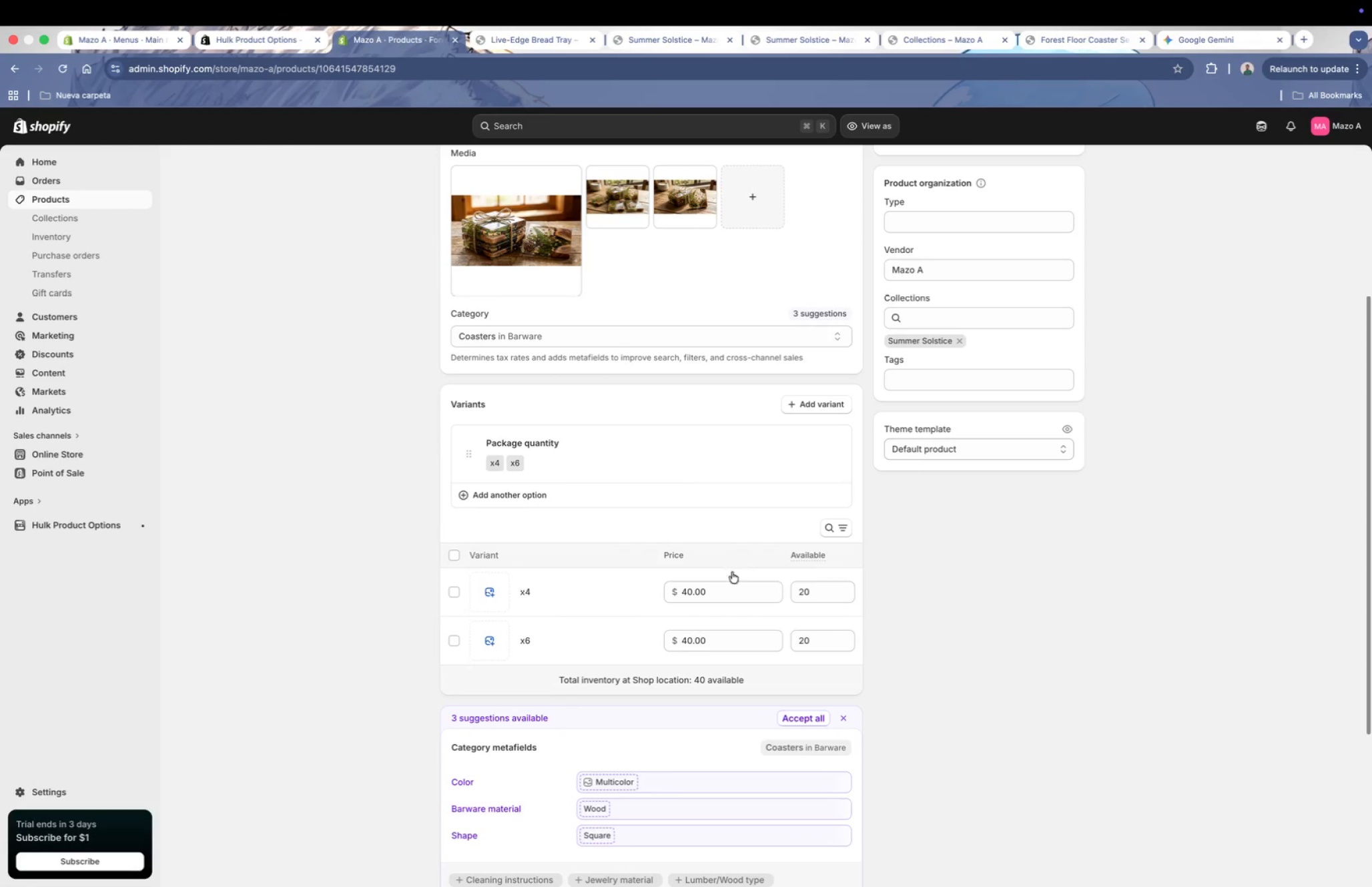 
left_click([727, 589])
 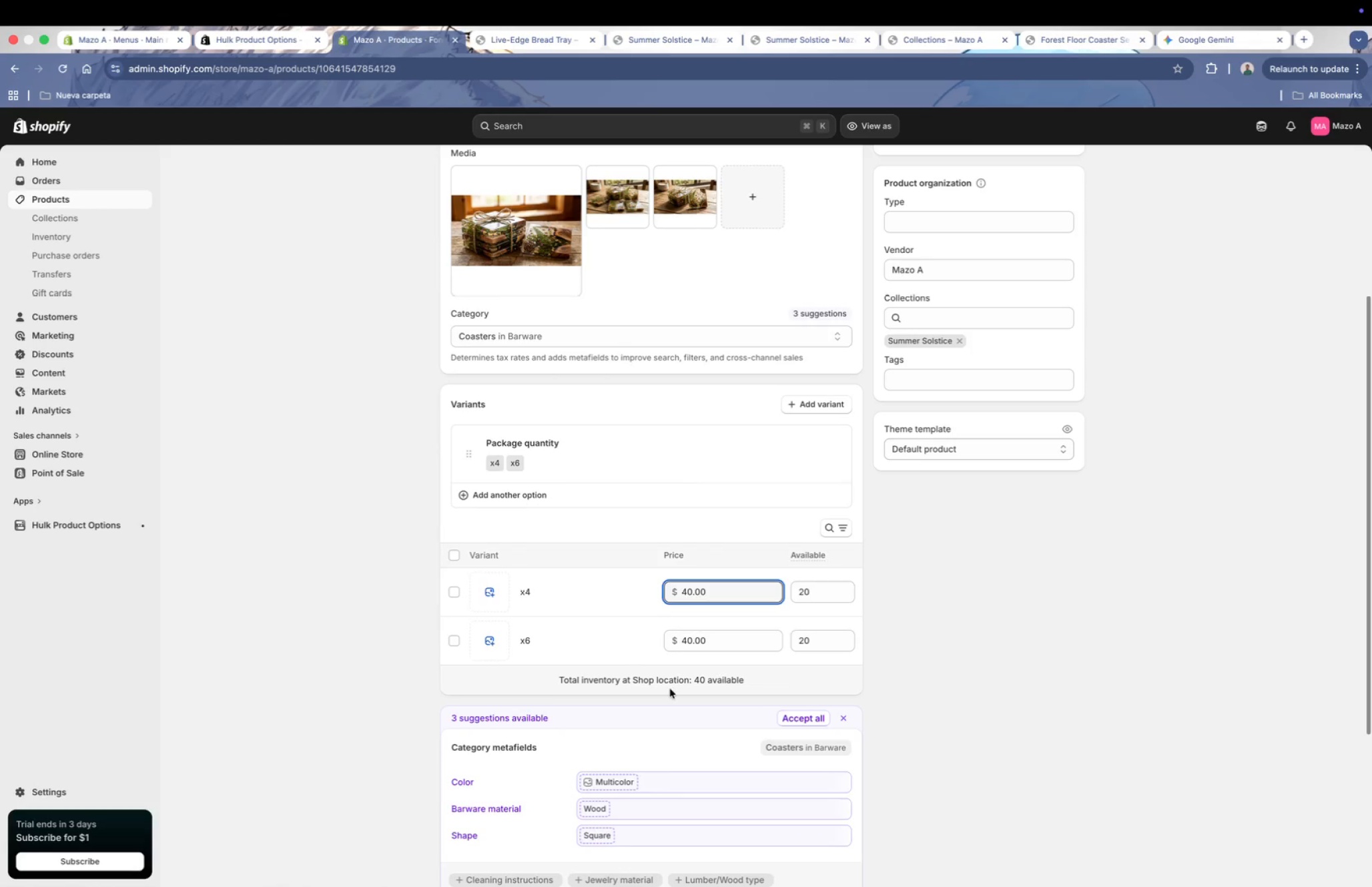 
left_click([662, 685])
 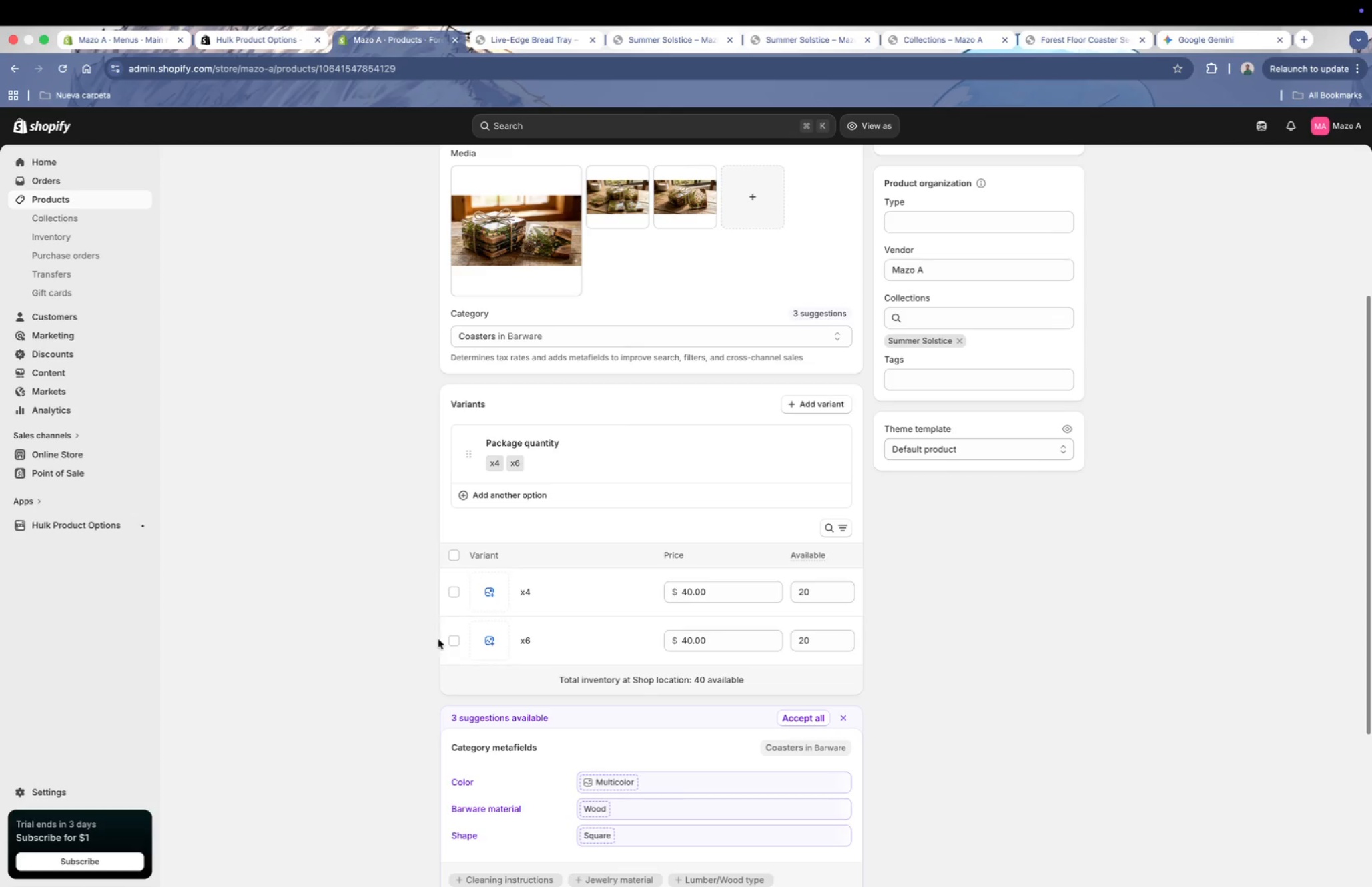 
left_click([453, 641])
 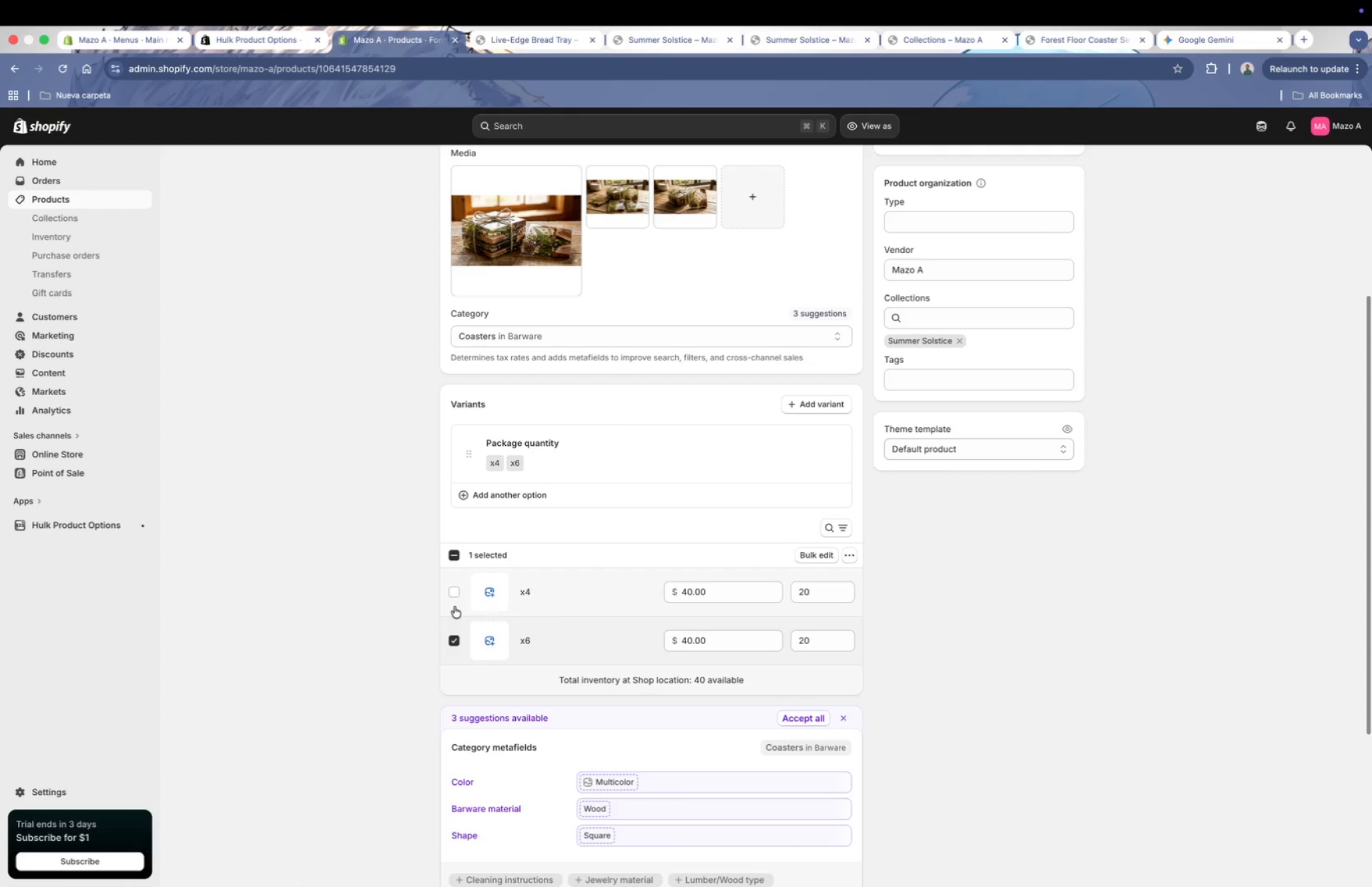 
left_click([456, 595])
 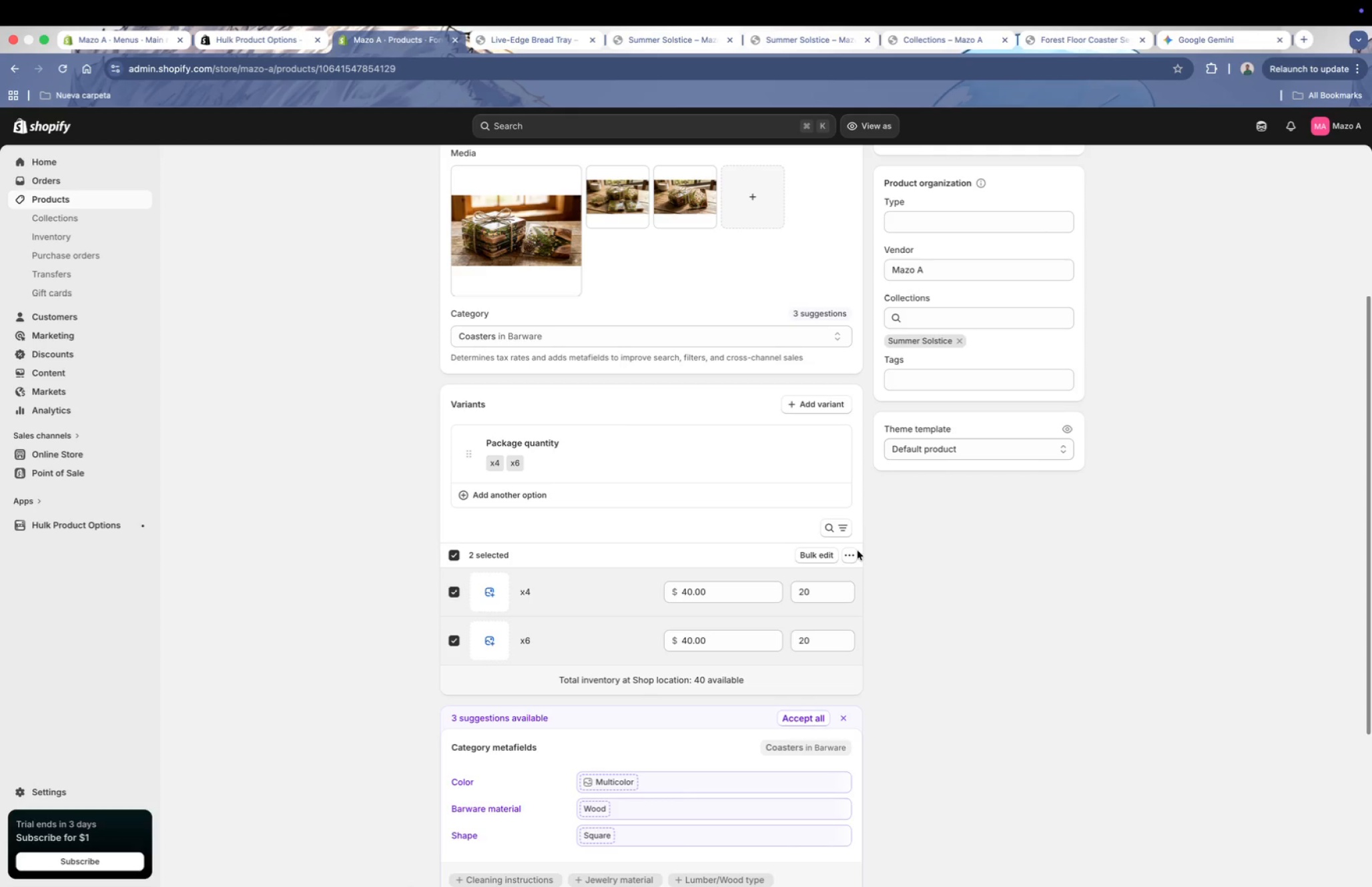 
left_click([847, 555])
 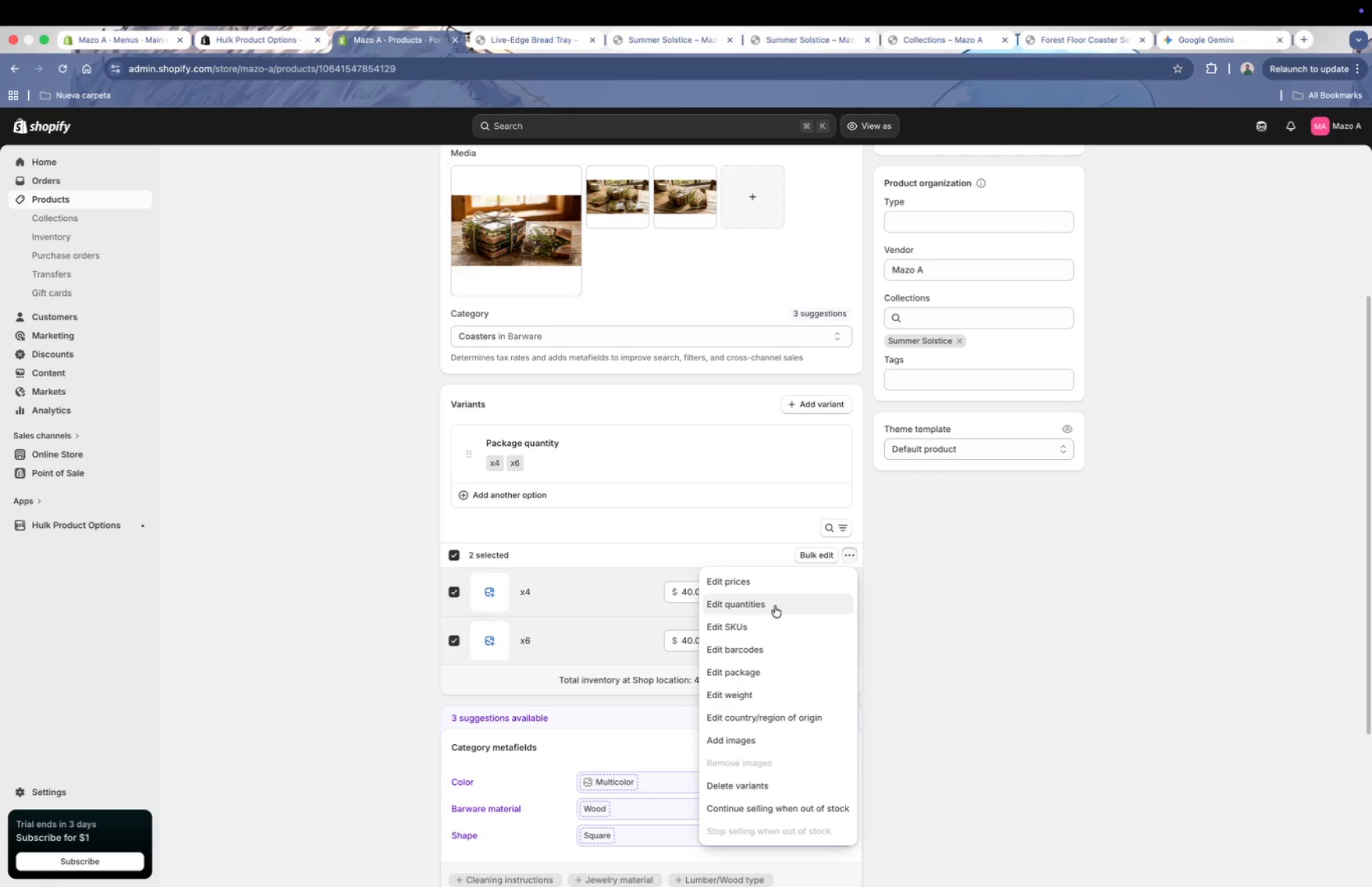 
scroll: coordinate [806, 721], scroll_direction: down, amount: 3.0
 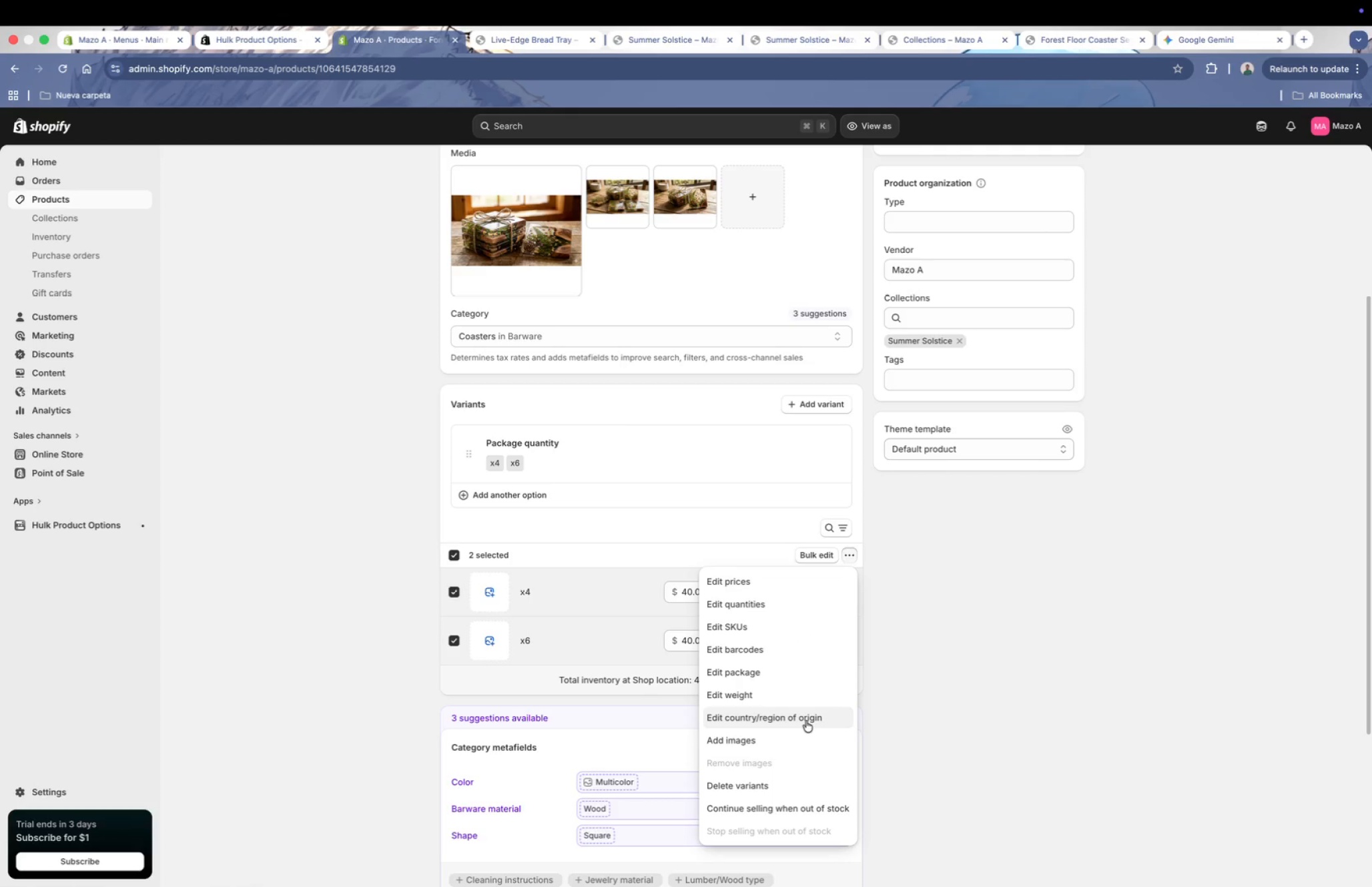 
scroll: coordinate [806, 721], scroll_direction: up, amount: 1.0
 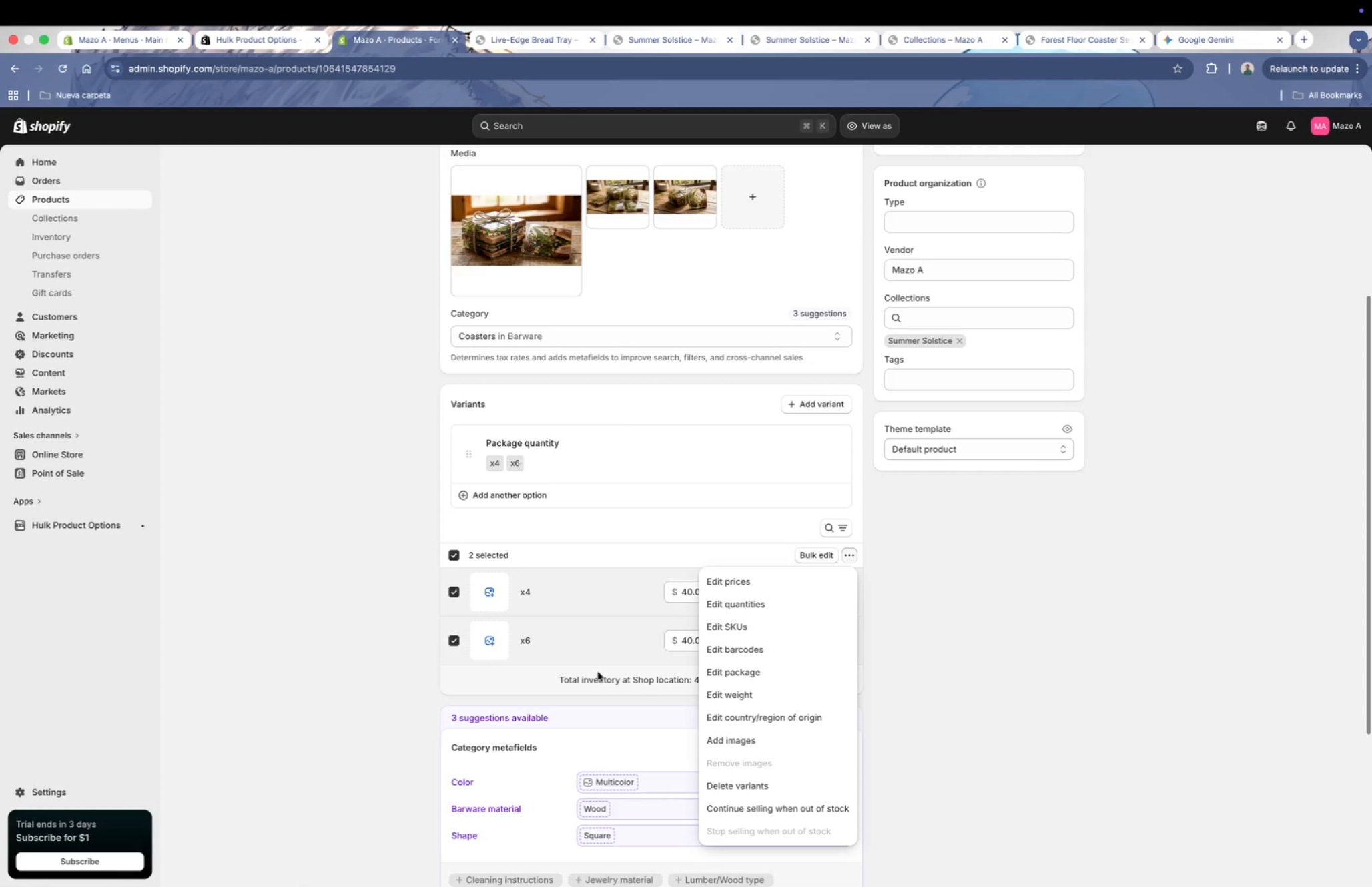 
left_click([598, 672])
 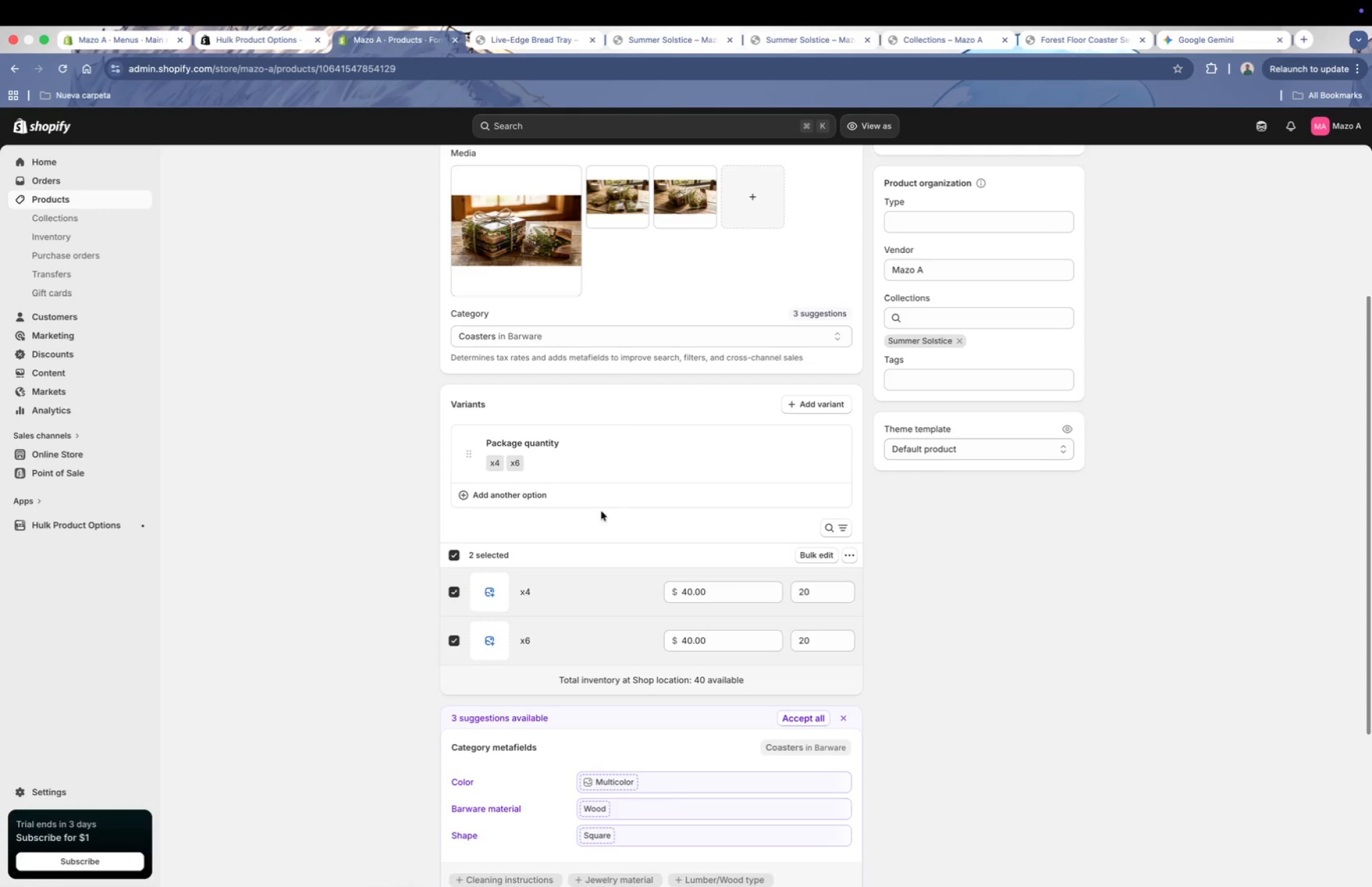 
scroll: coordinate [693, 575], scroll_direction: up, amount: 13.0
 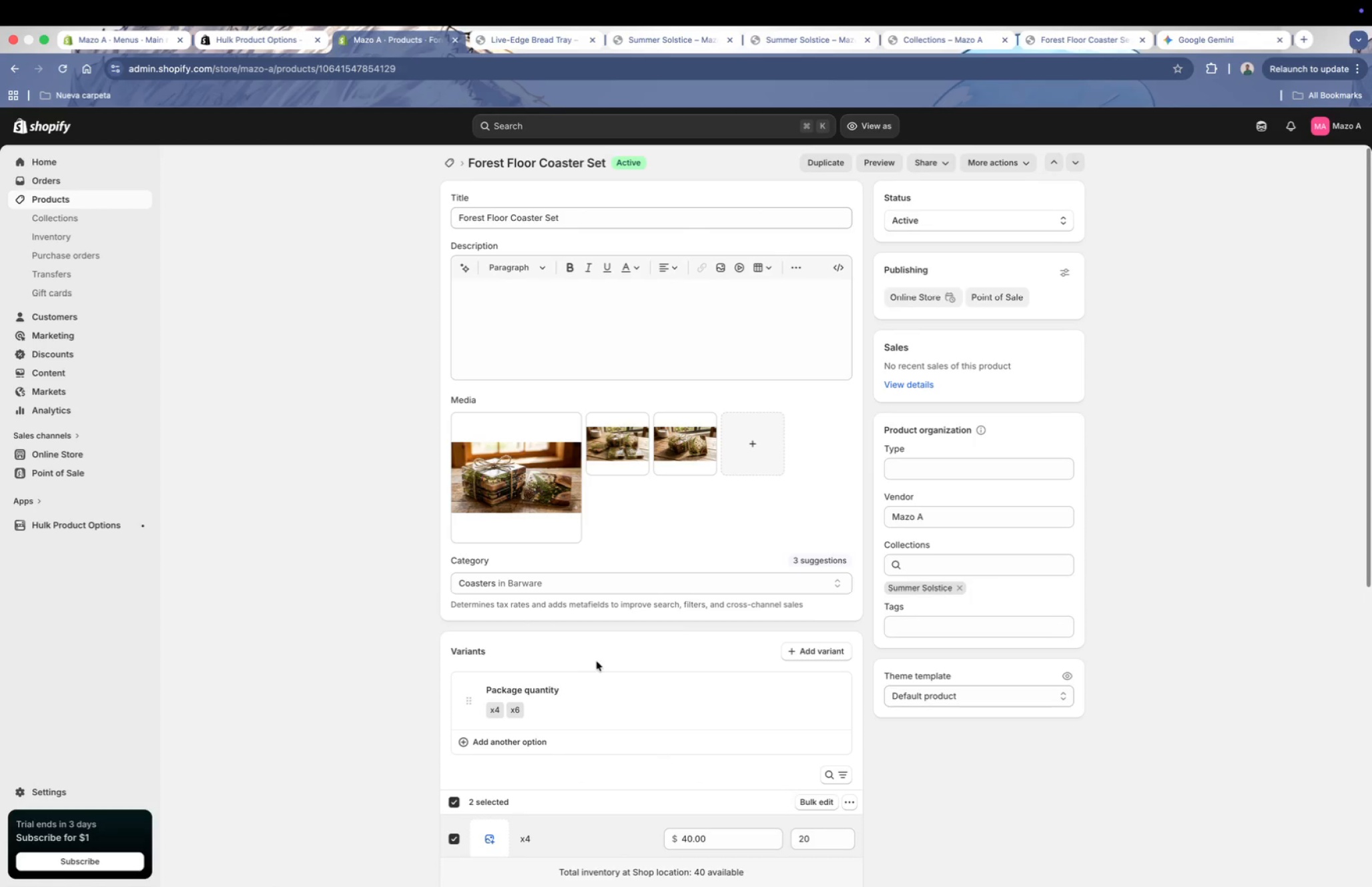 
scroll: coordinate [600, 653], scroll_direction: down, amount: 8.0
 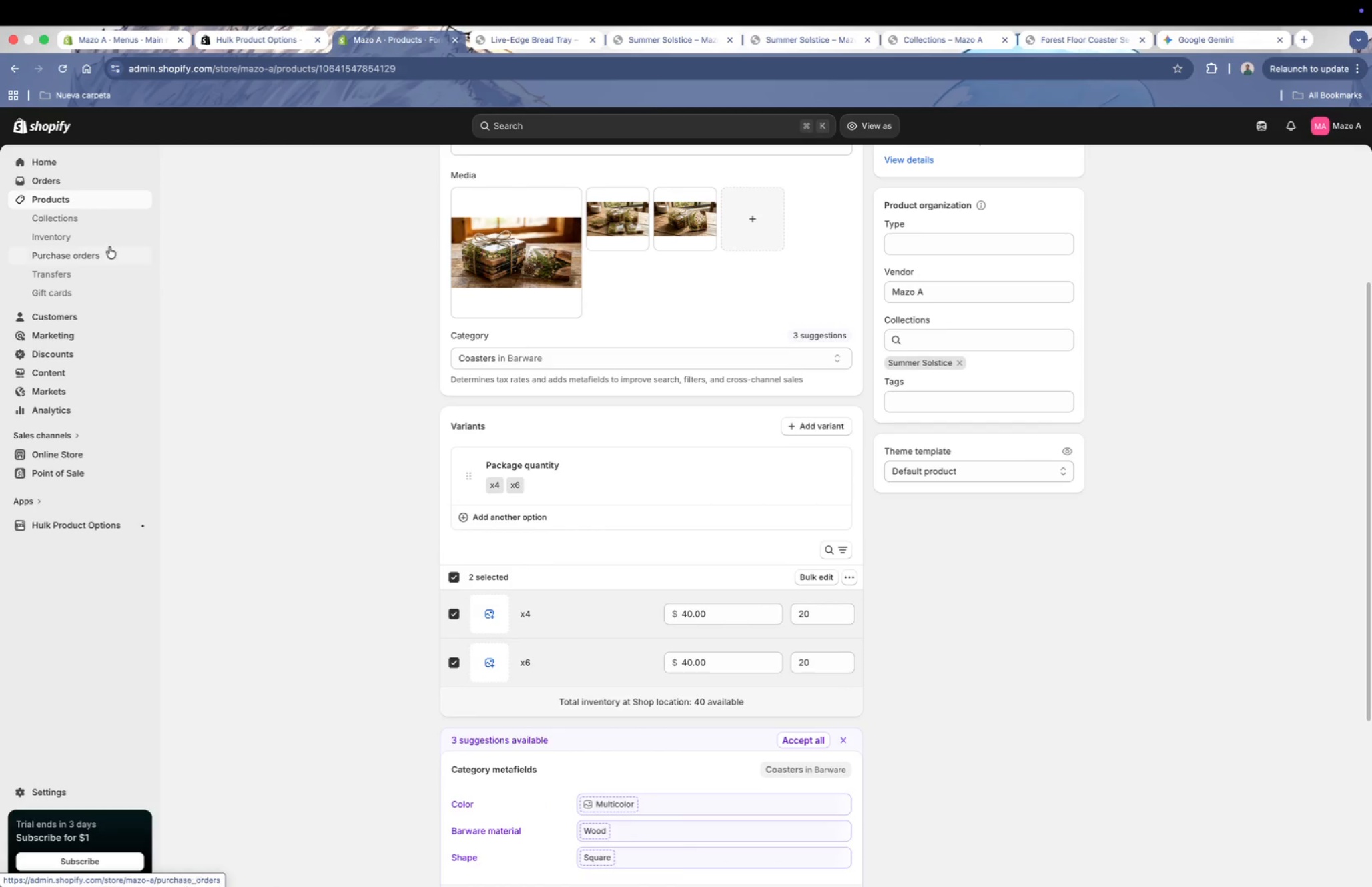 
left_click([76, 220])
 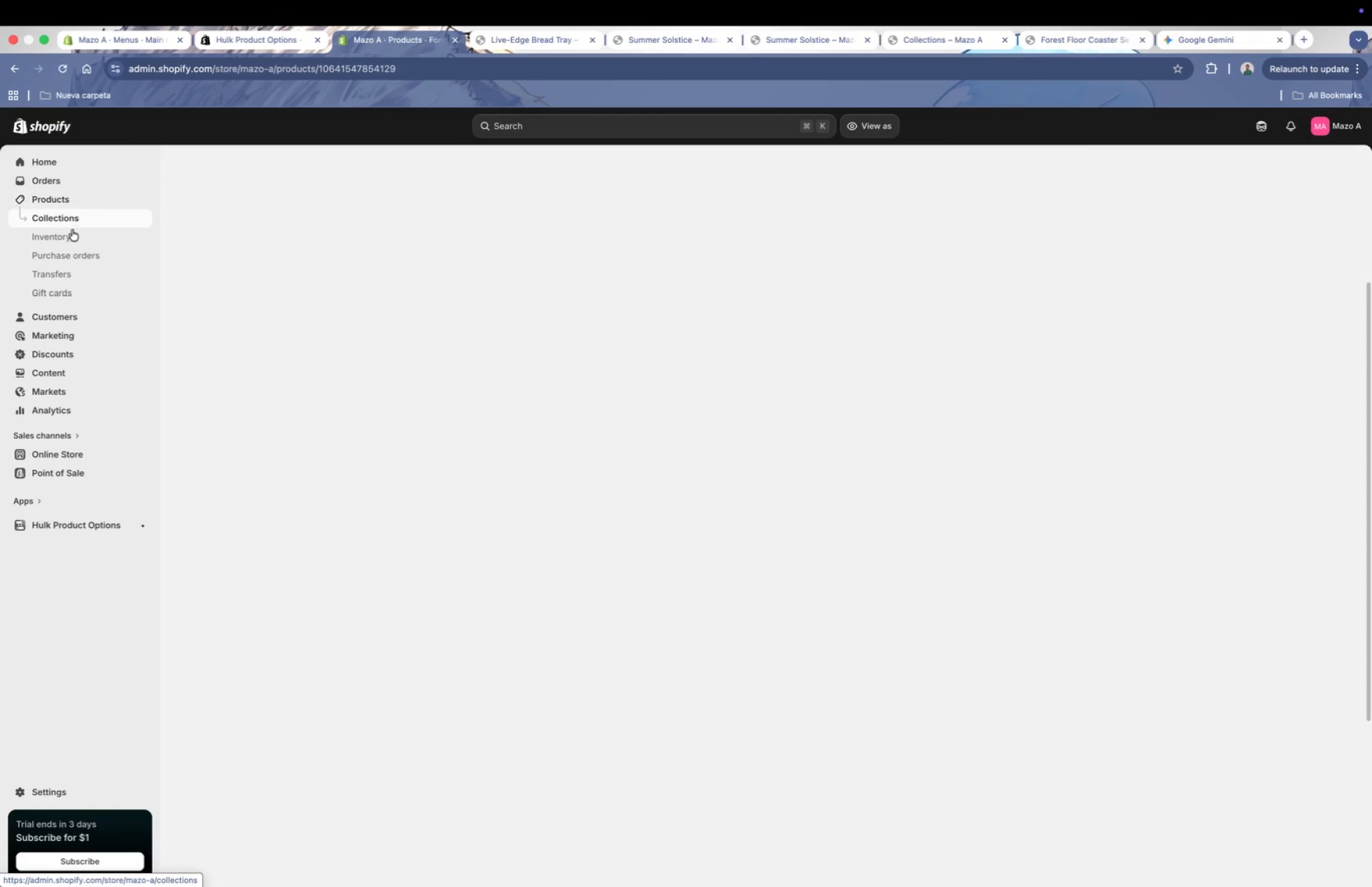 
left_click([71, 231])
 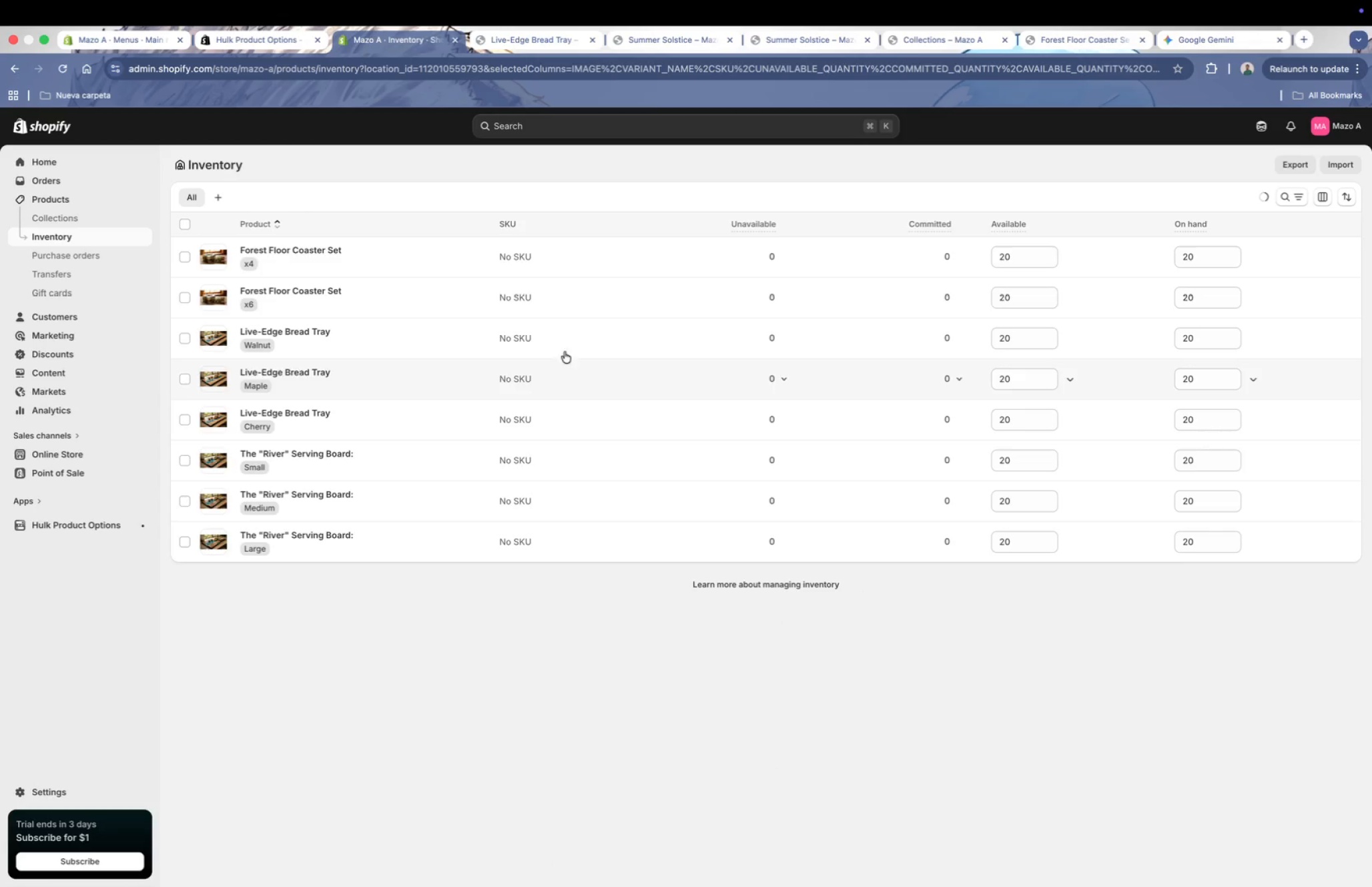 
mouse_move([1009, 255])
 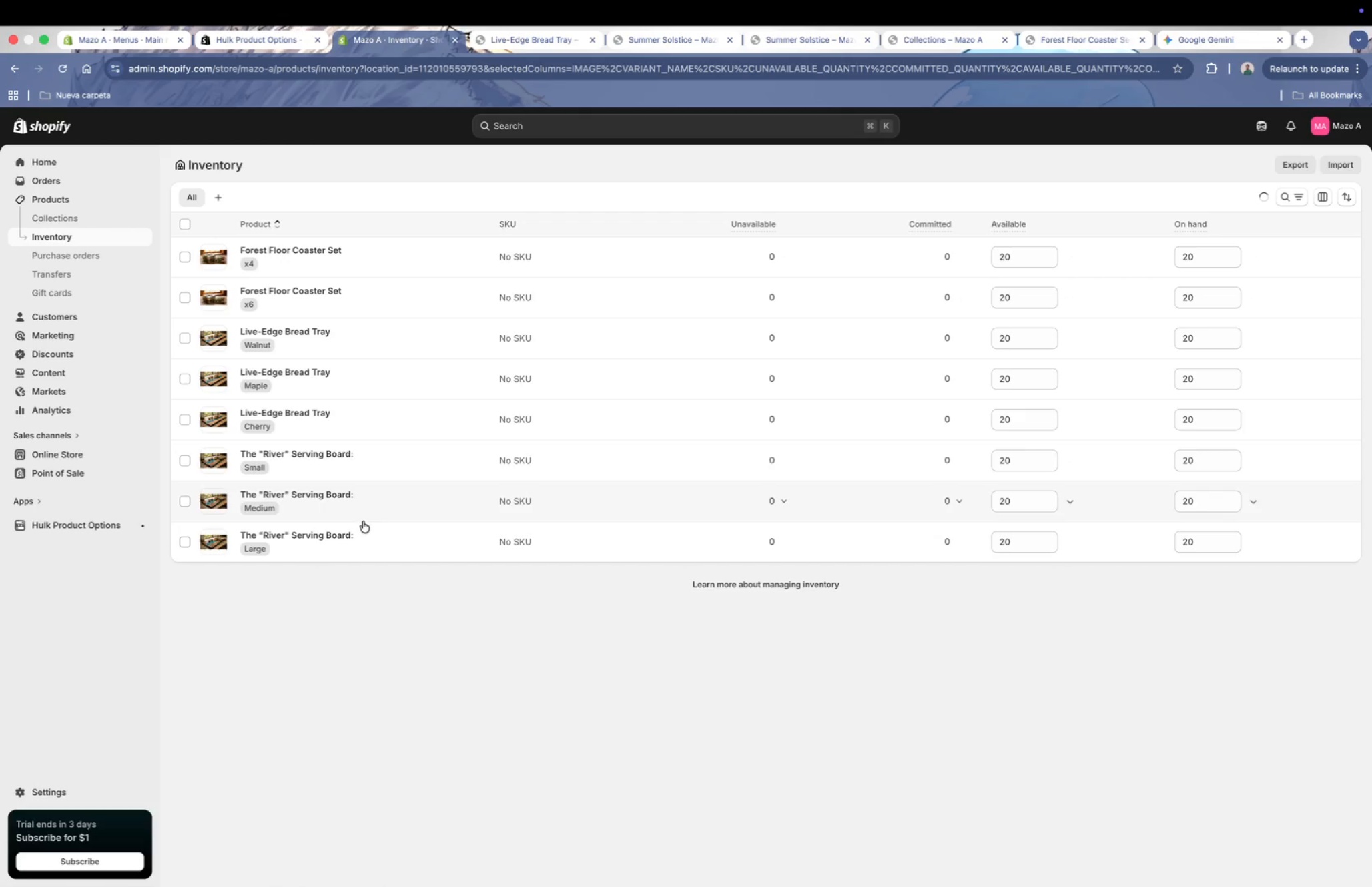 
scroll: coordinate [984, 346], scroll_direction: up, amount: 1.0
 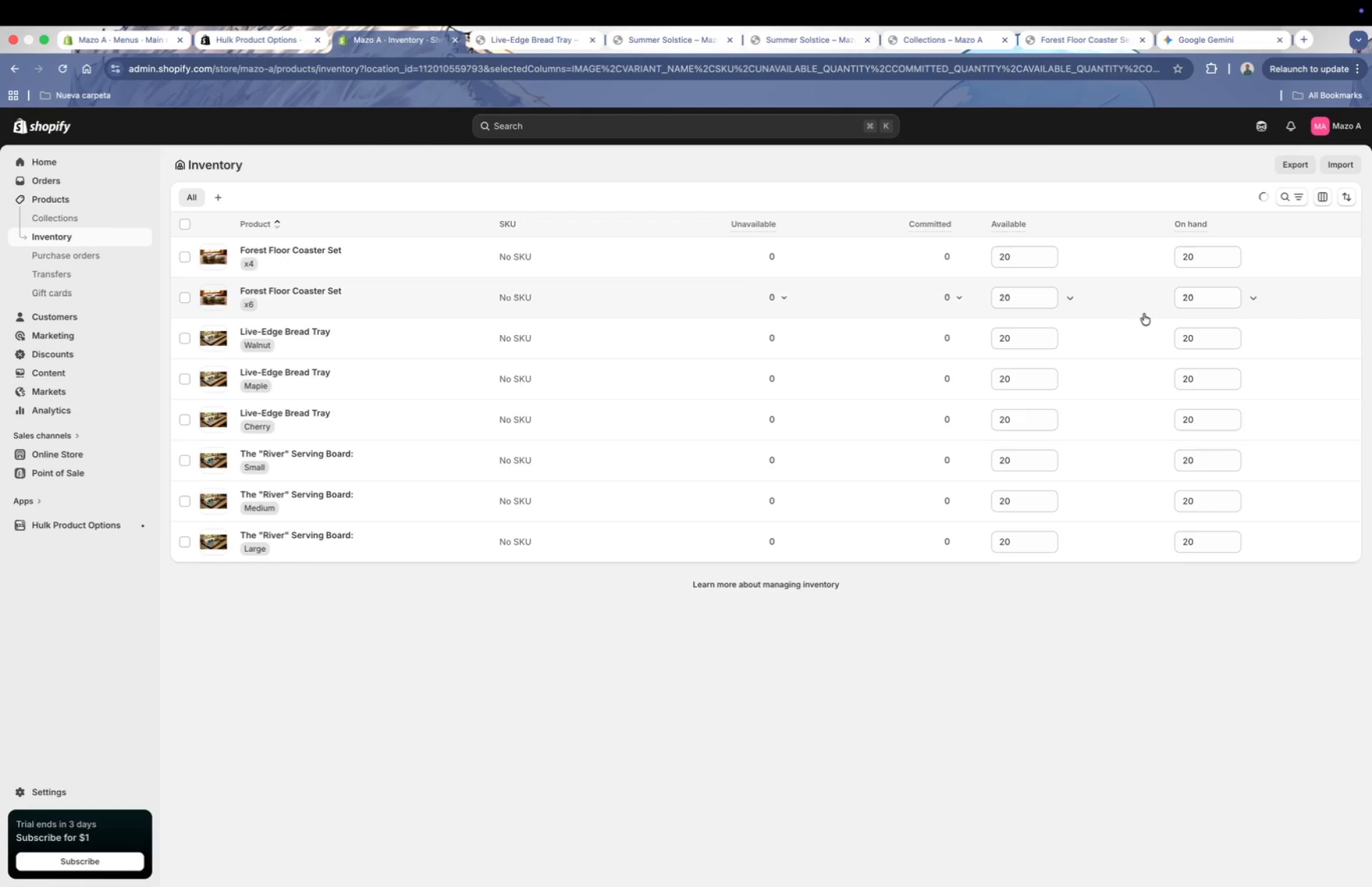 
scroll: coordinate [940, 328], scroll_direction: down, amount: 2.0
 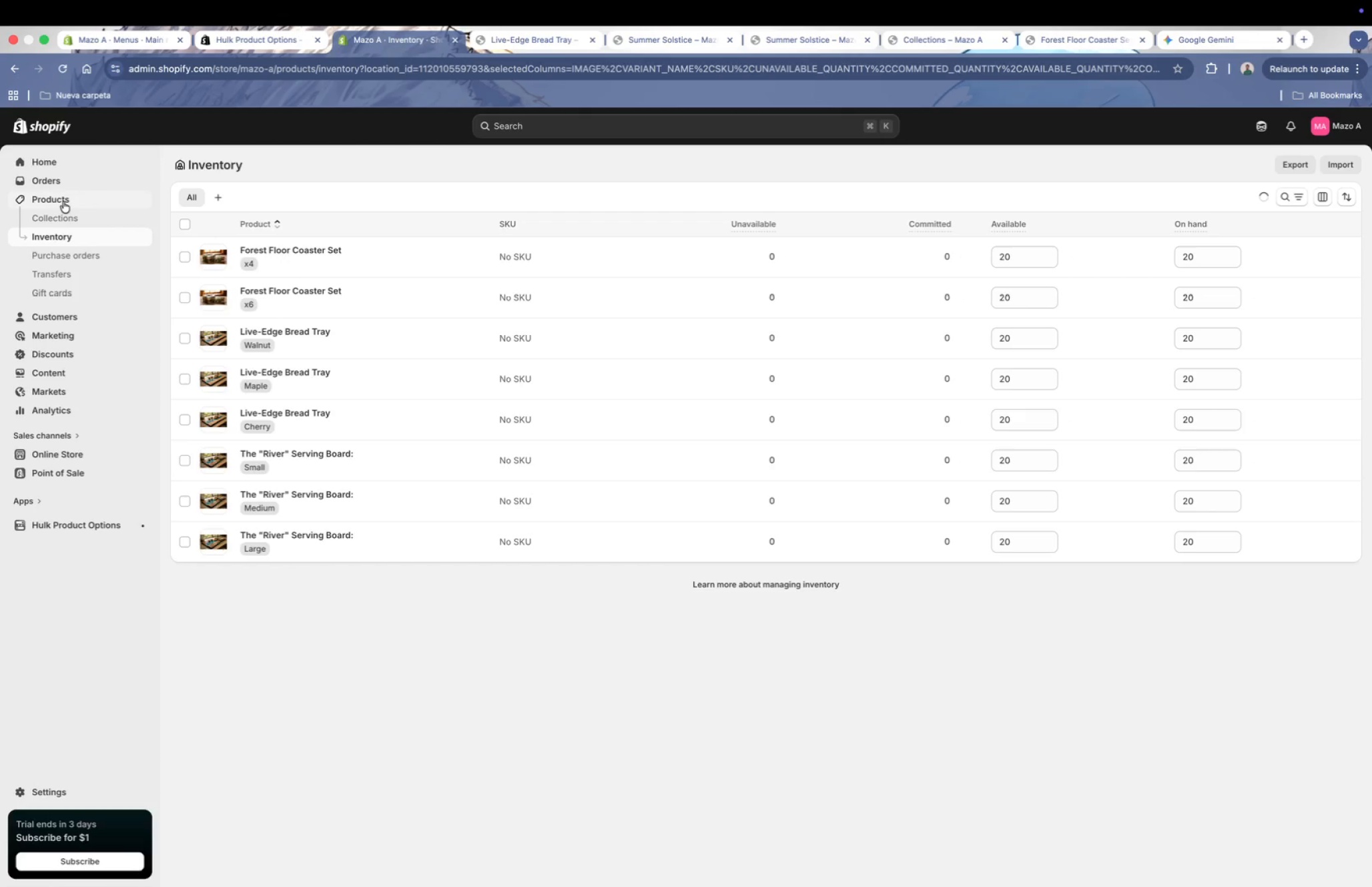 
left_click([63, 202])
 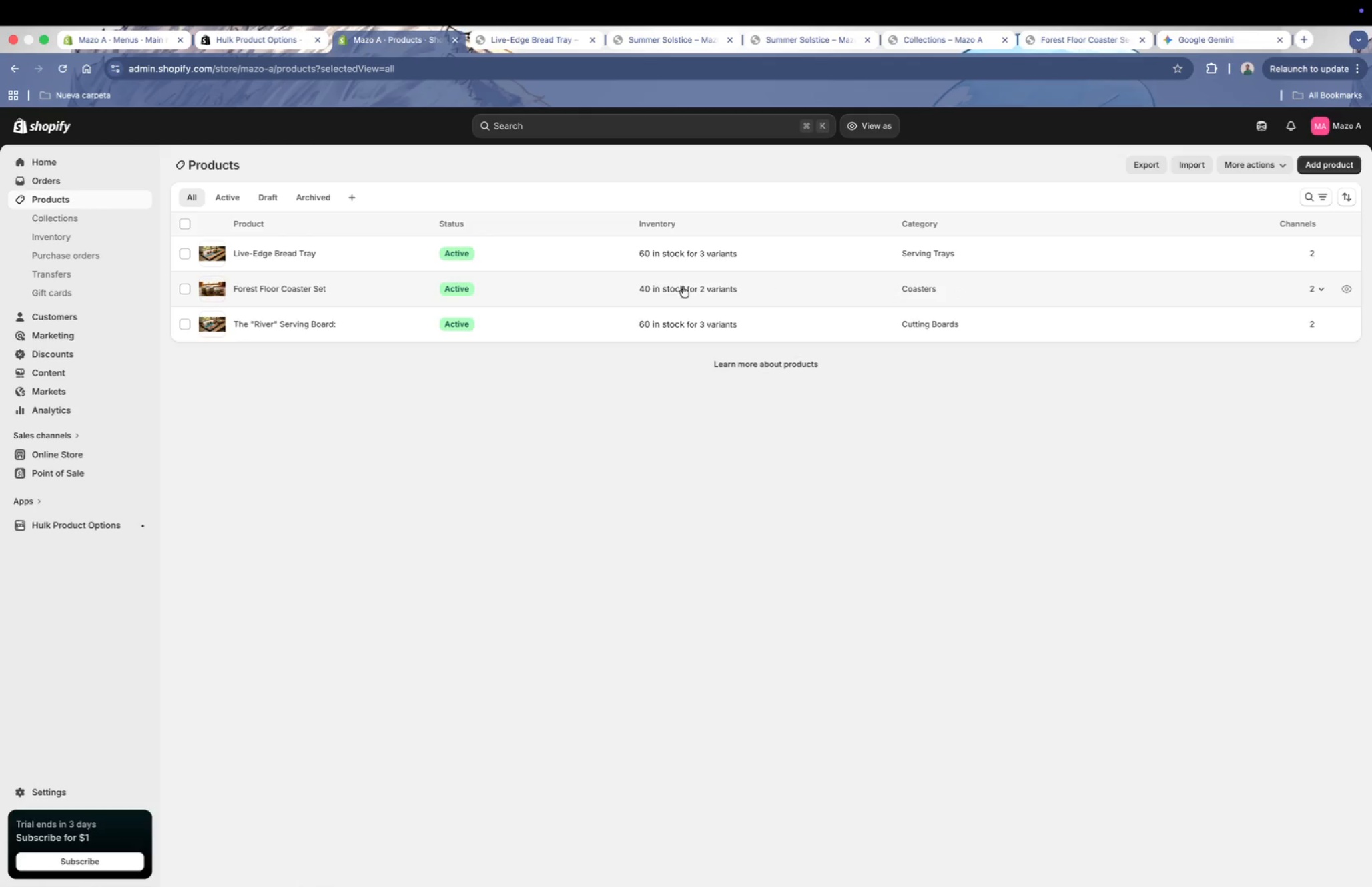 
left_click([374, 287])
 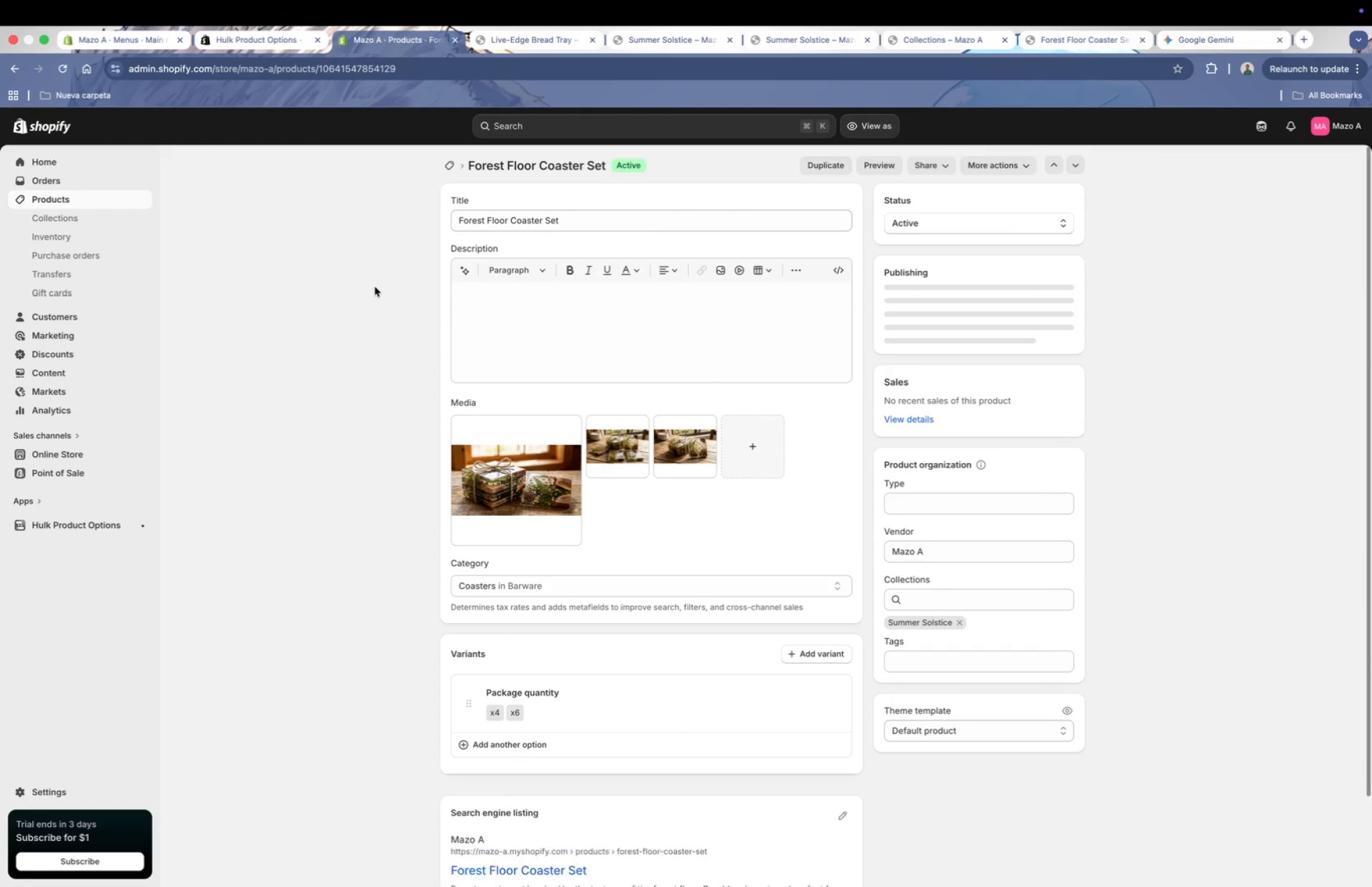 
scroll: coordinate [713, 506], scroll_direction: down, amount: 30.0
 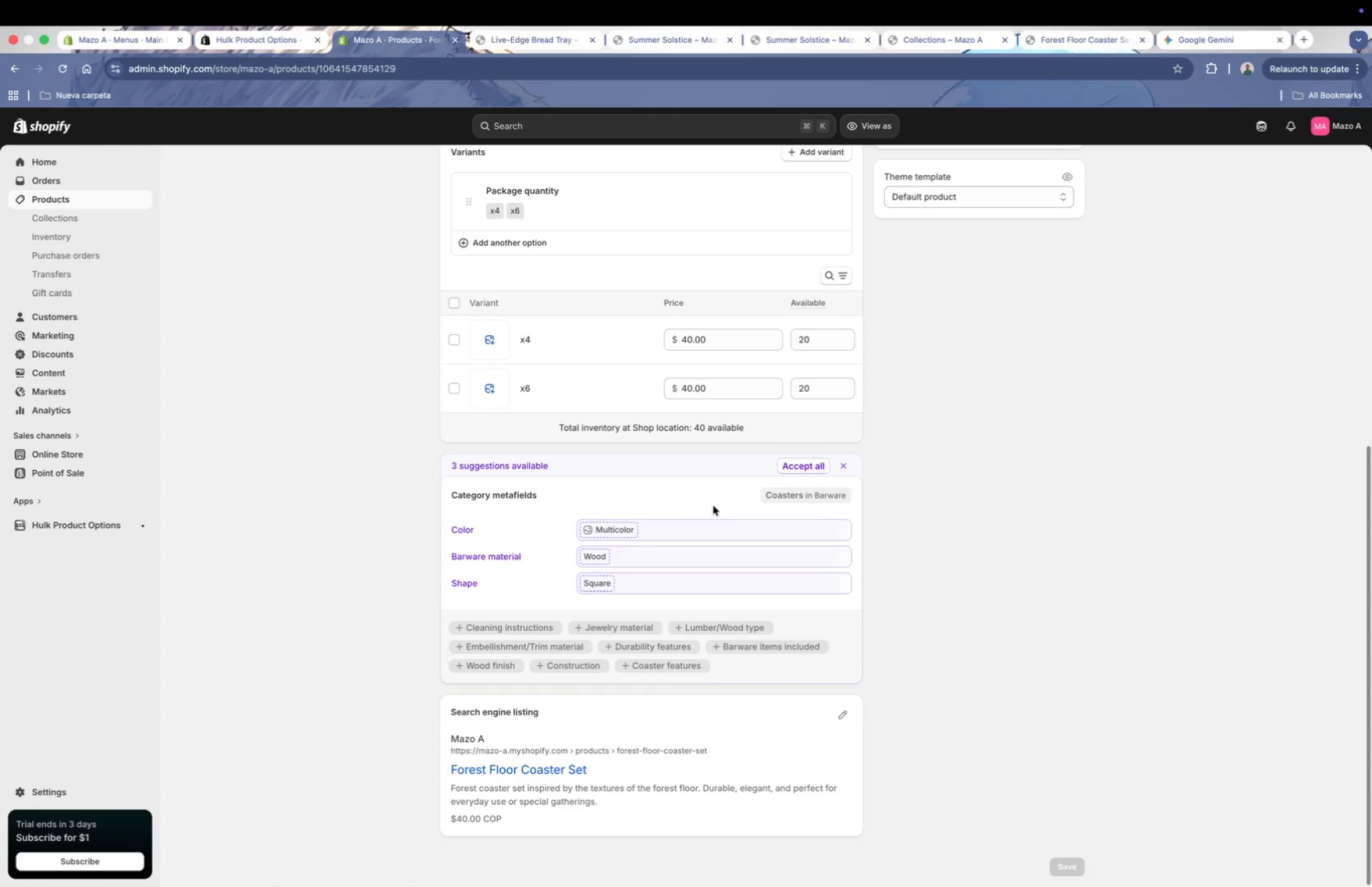 
scroll: coordinate [699, 436], scroll_direction: up, amount: 20.0
 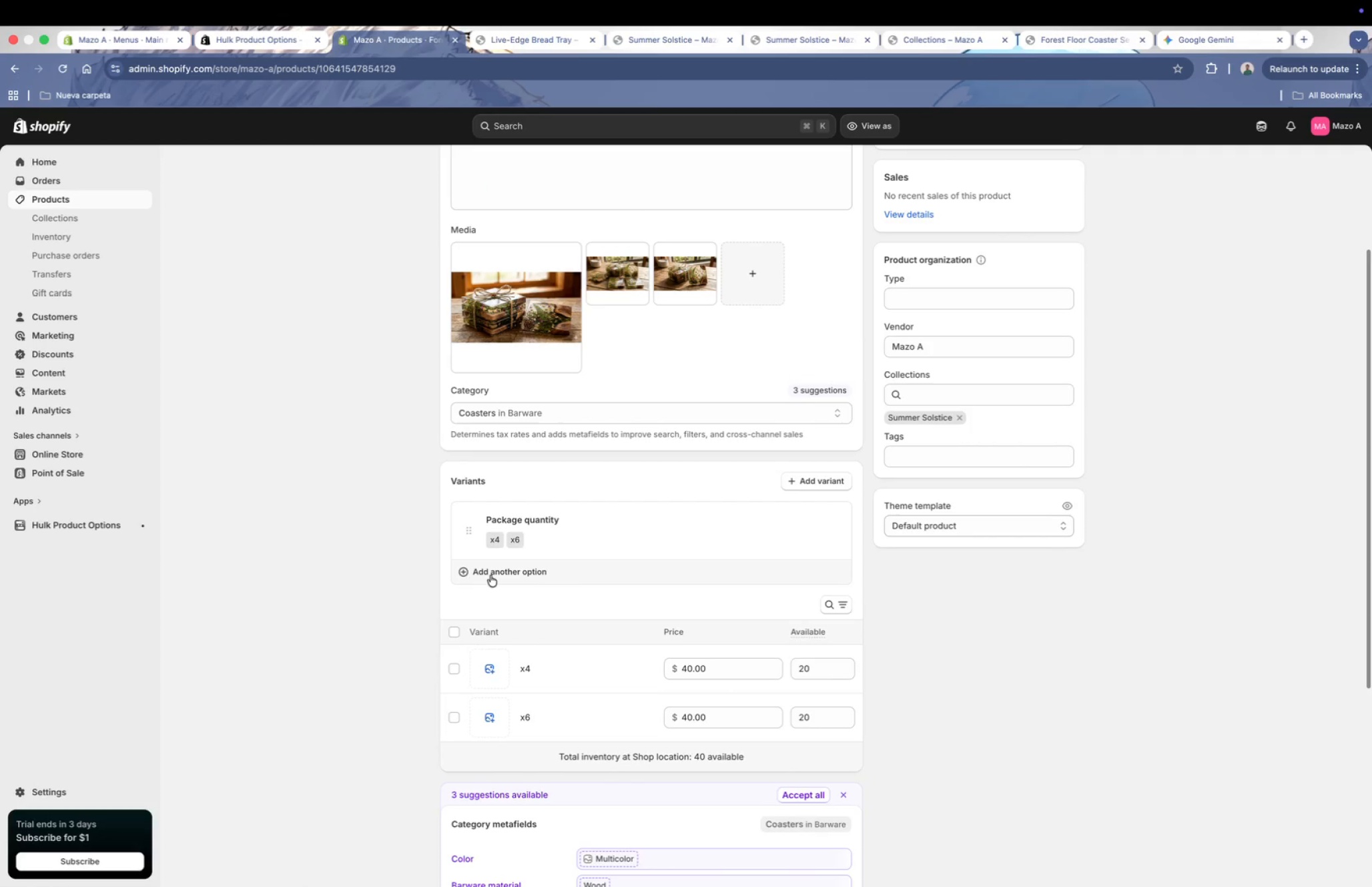 
left_click([490, 575])
 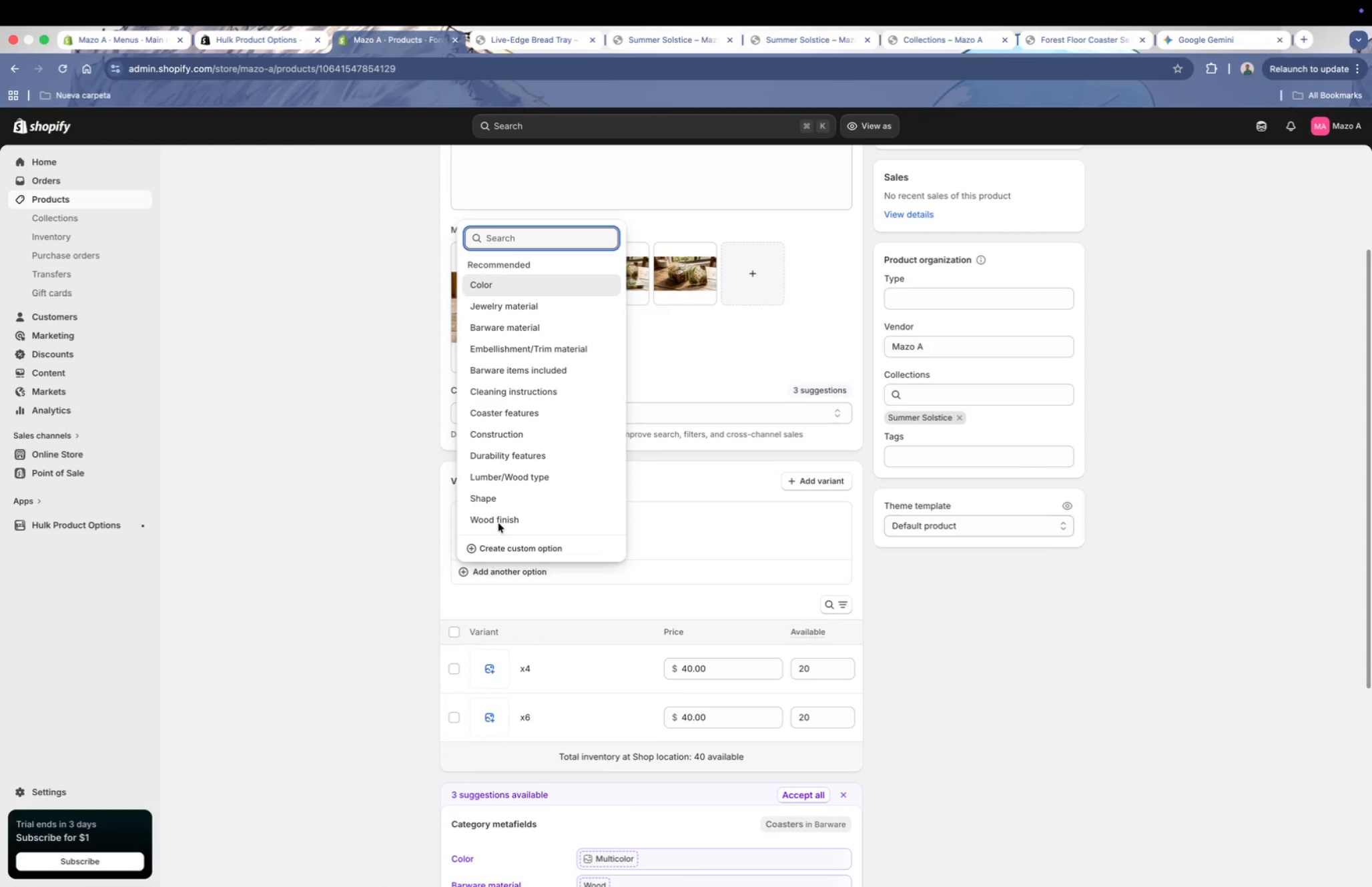 
left_click([739, 483])
 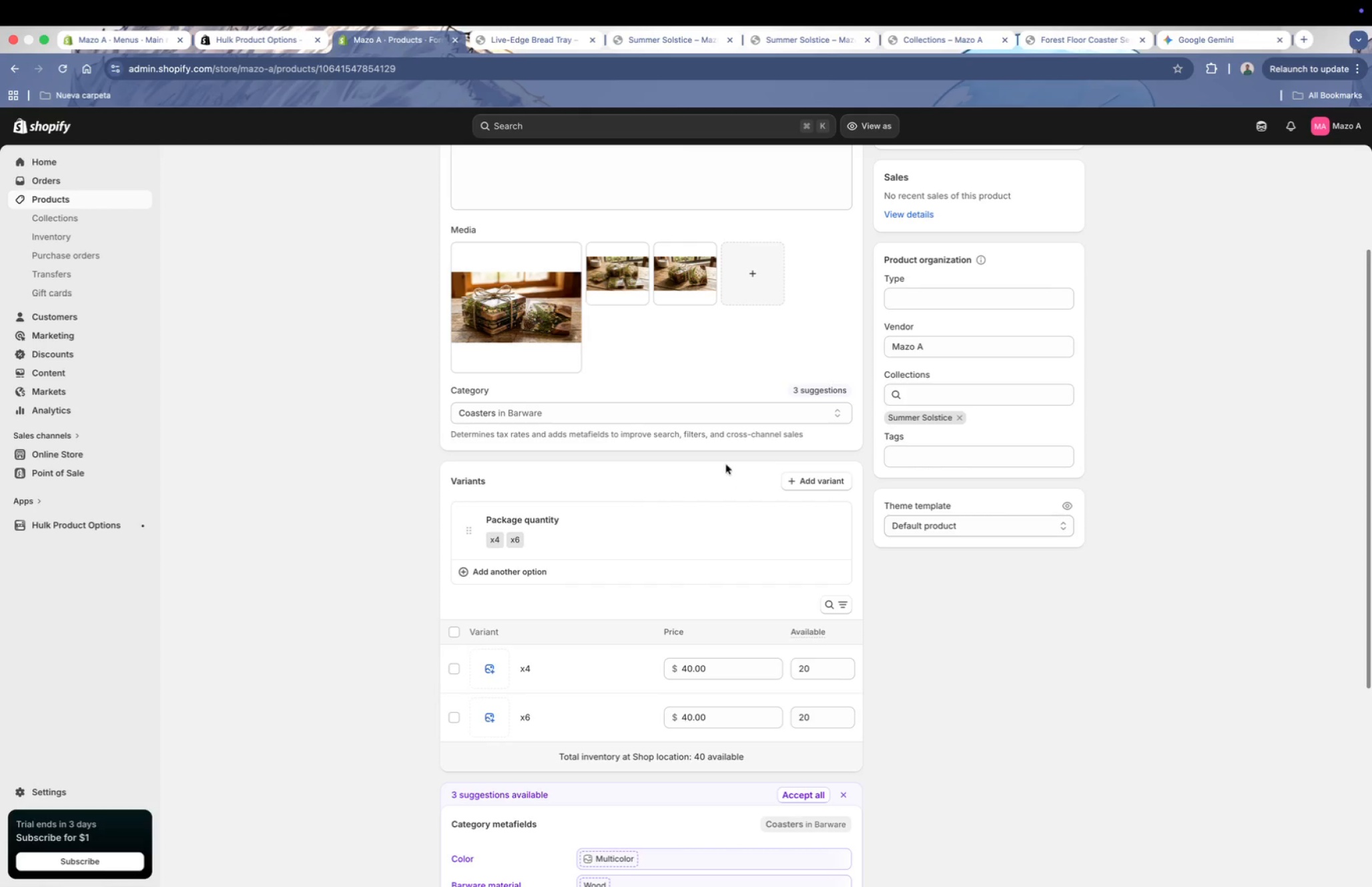 
scroll: coordinate [577, 475], scroll_direction: down, amount: 2.0
 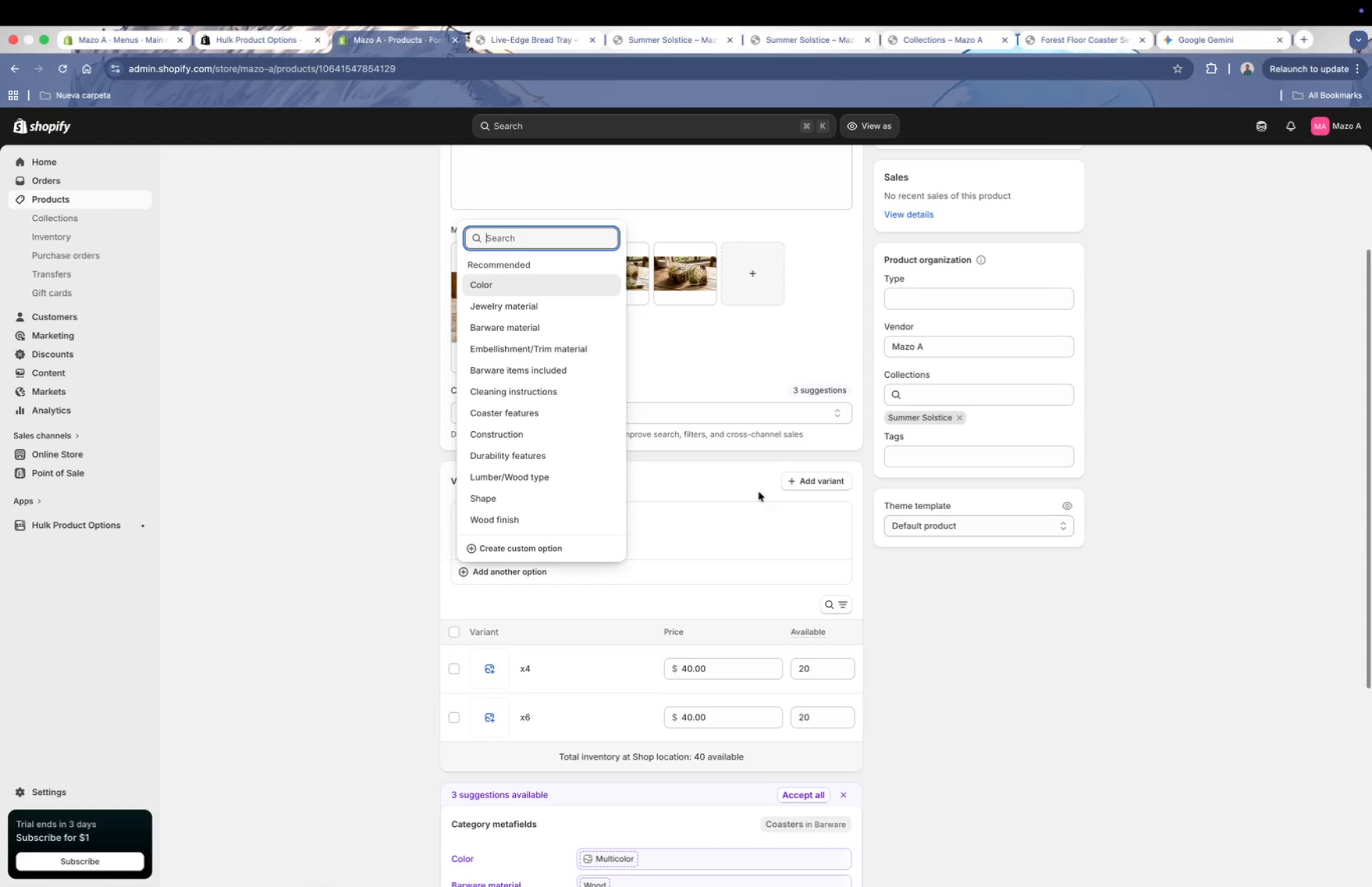 
scroll: coordinate [703, 434], scroll_direction: up, amount: 15.0
 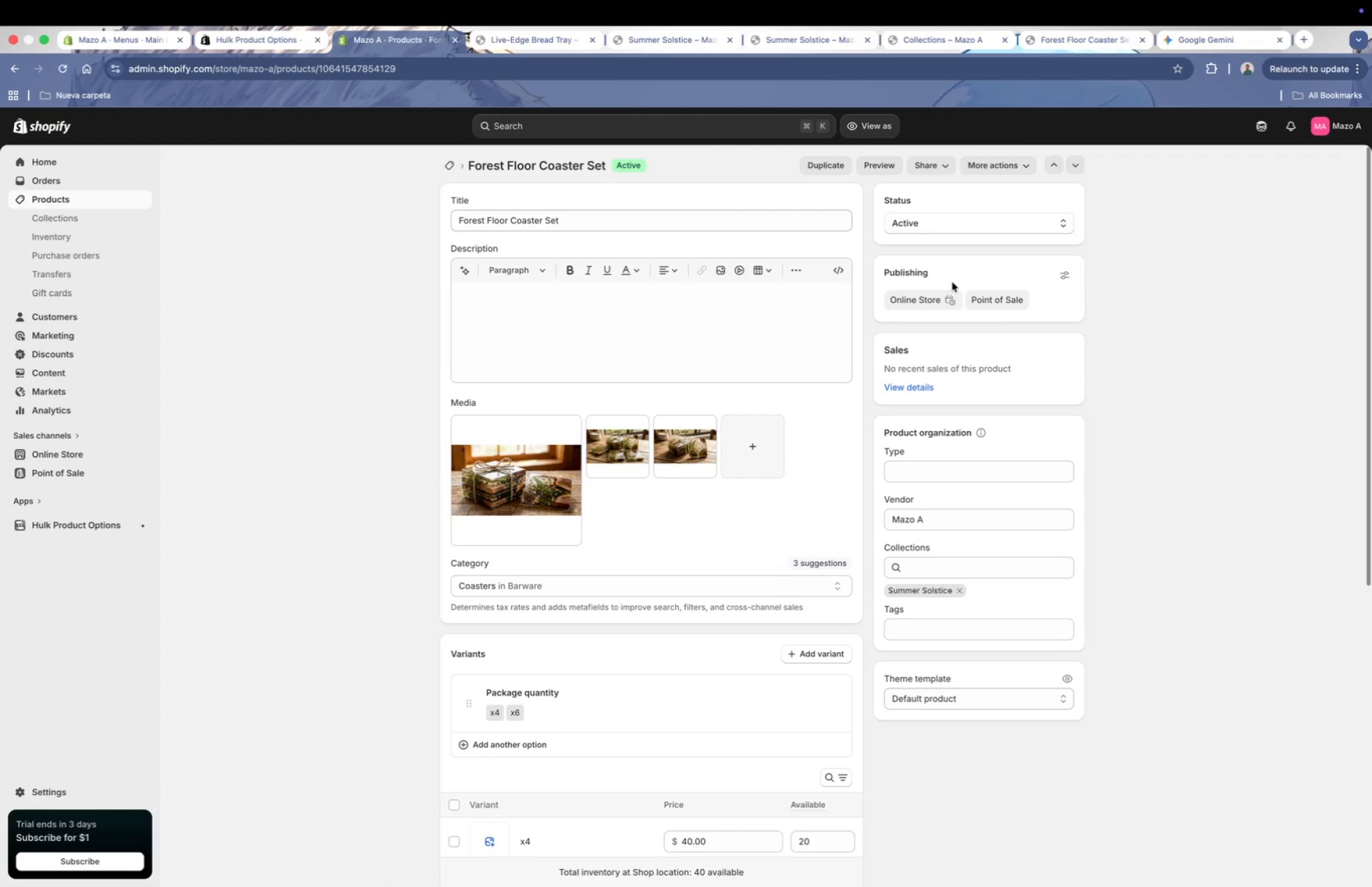 
scroll: coordinate [546, 505], scroll_direction: down, amount: 16.0
 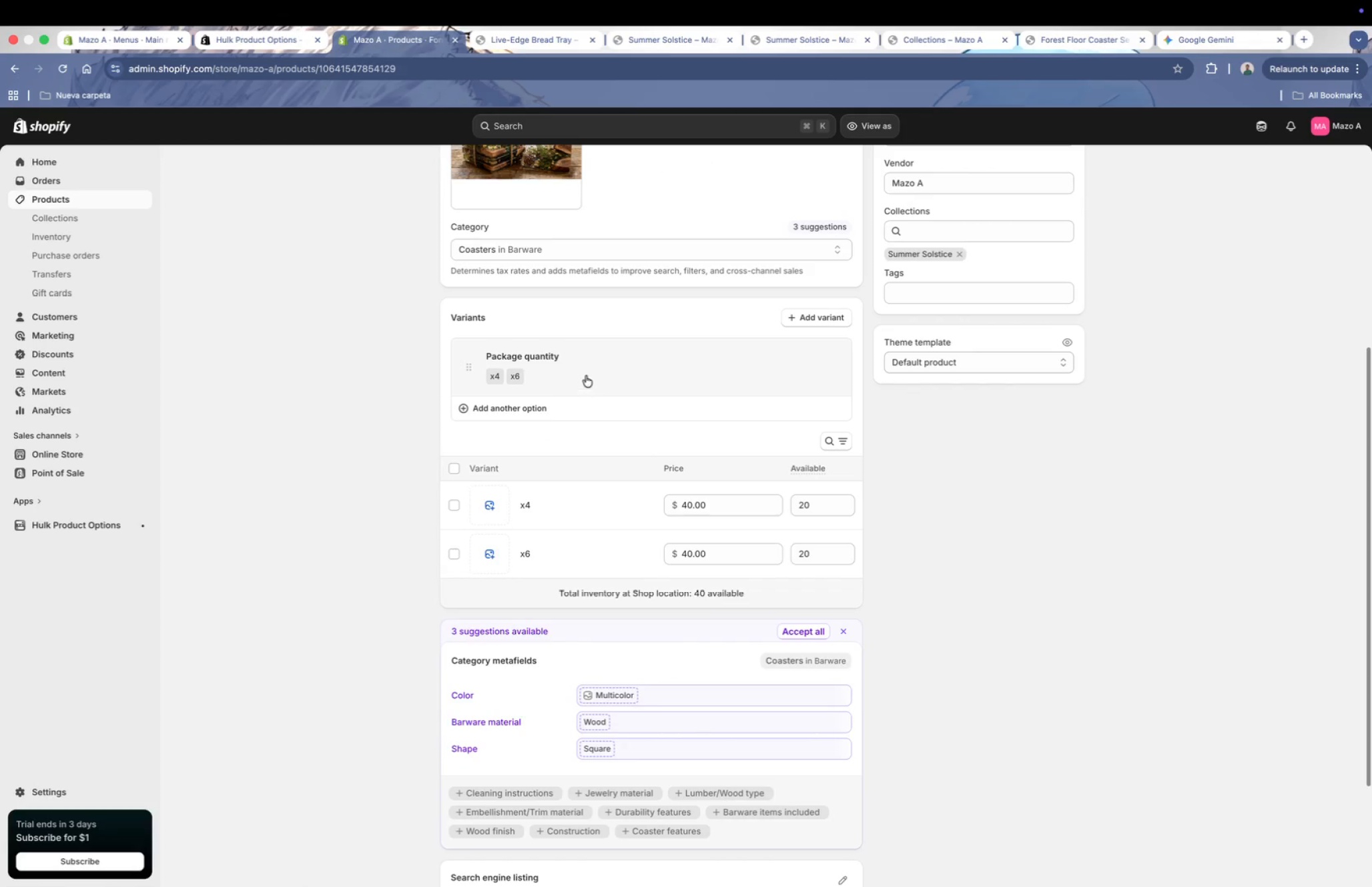 
left_click([591, 366])
 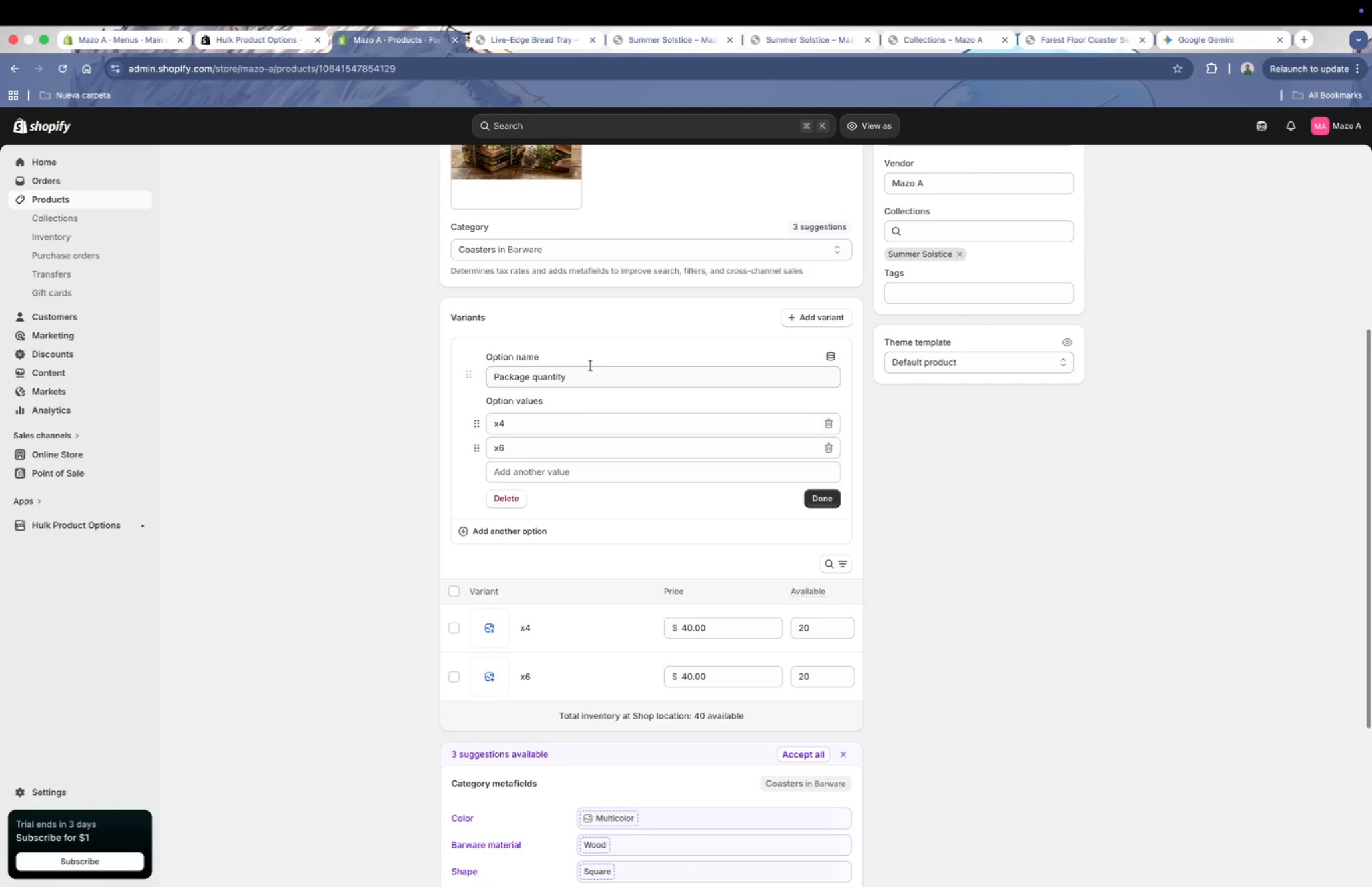 
scroll: coordinate [591, 469], scroll_direction: down, amount: 4.0
 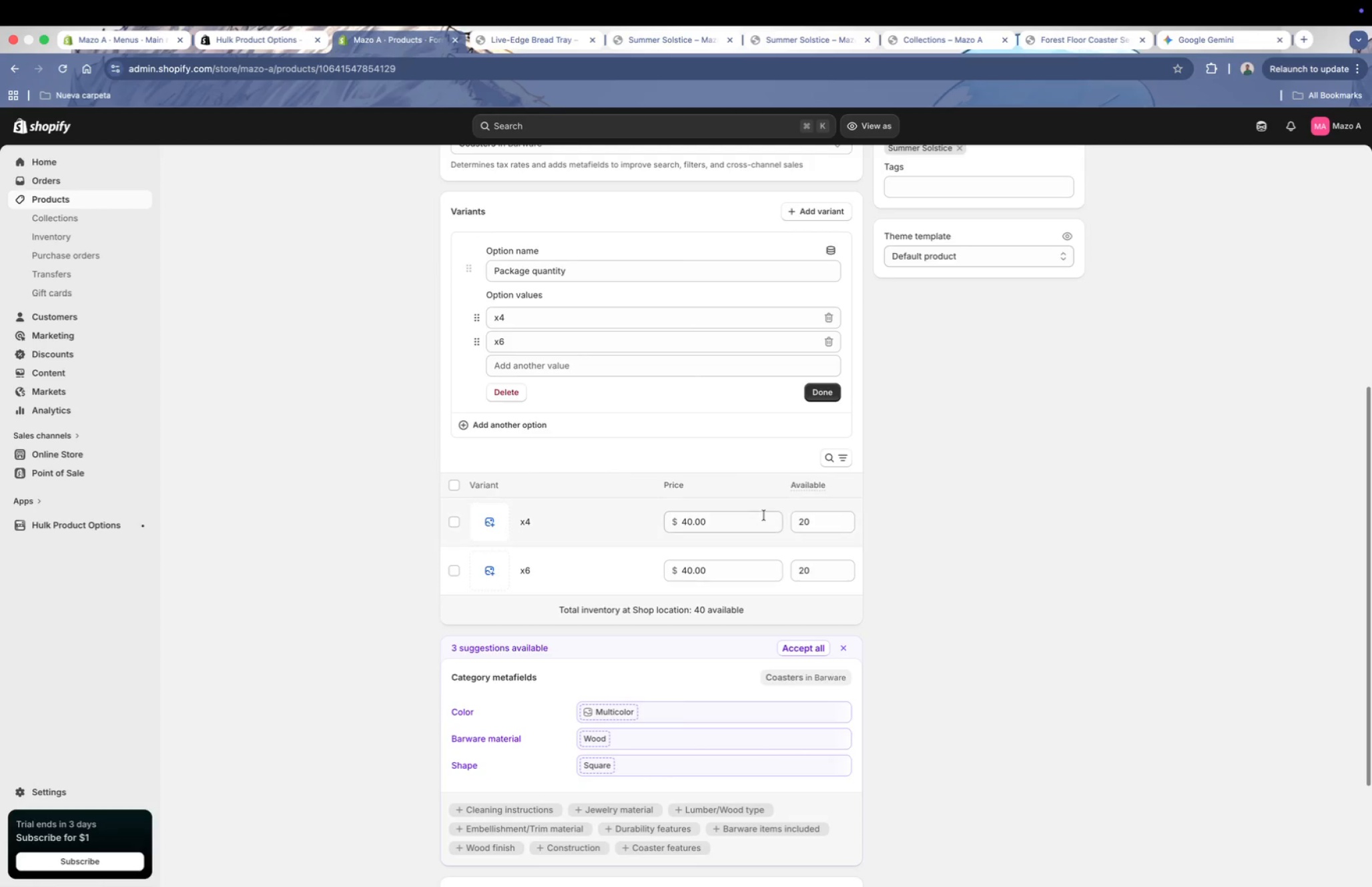 
left_click([749, 519])
 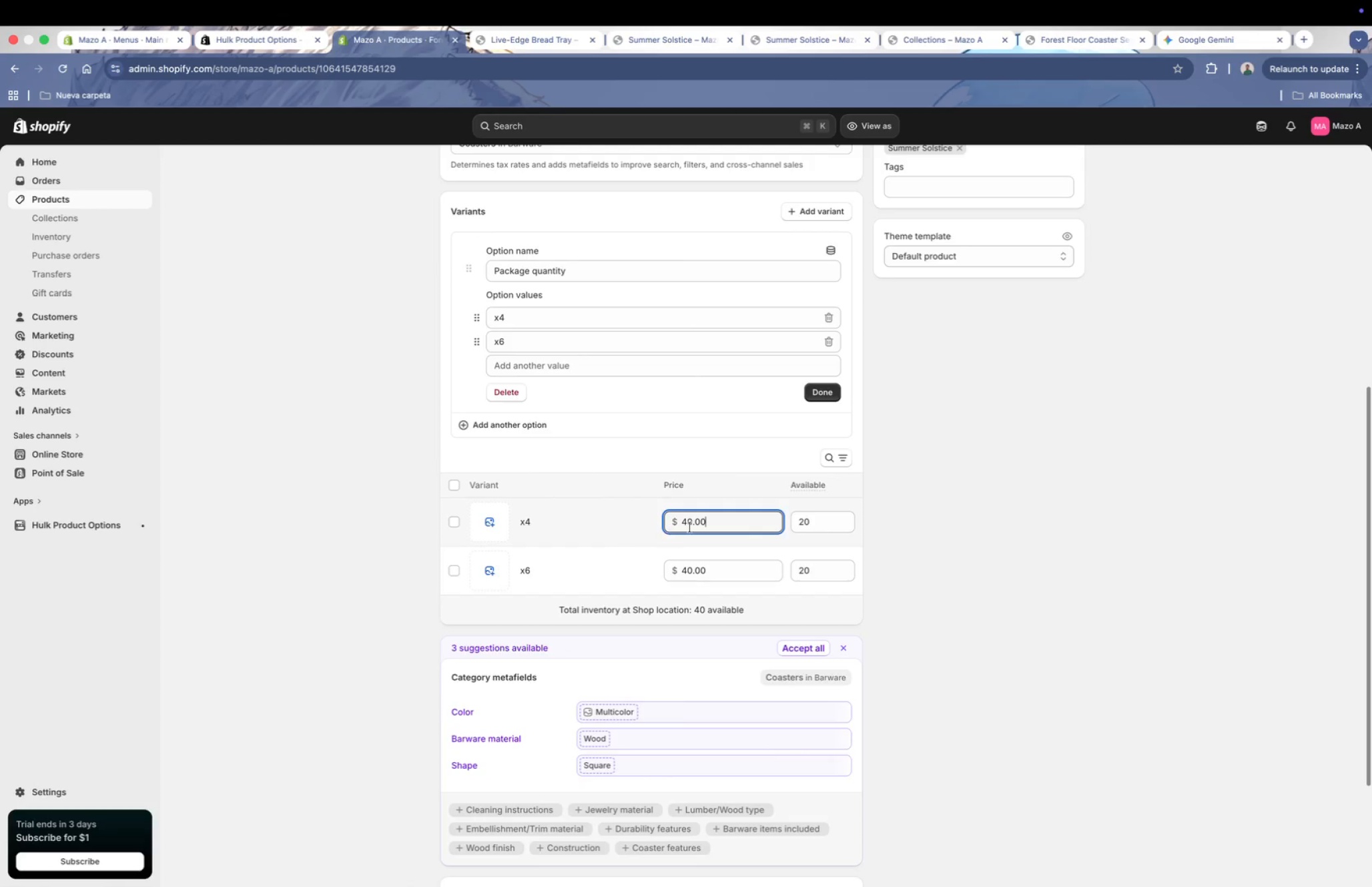 
left_click([727, 525])
 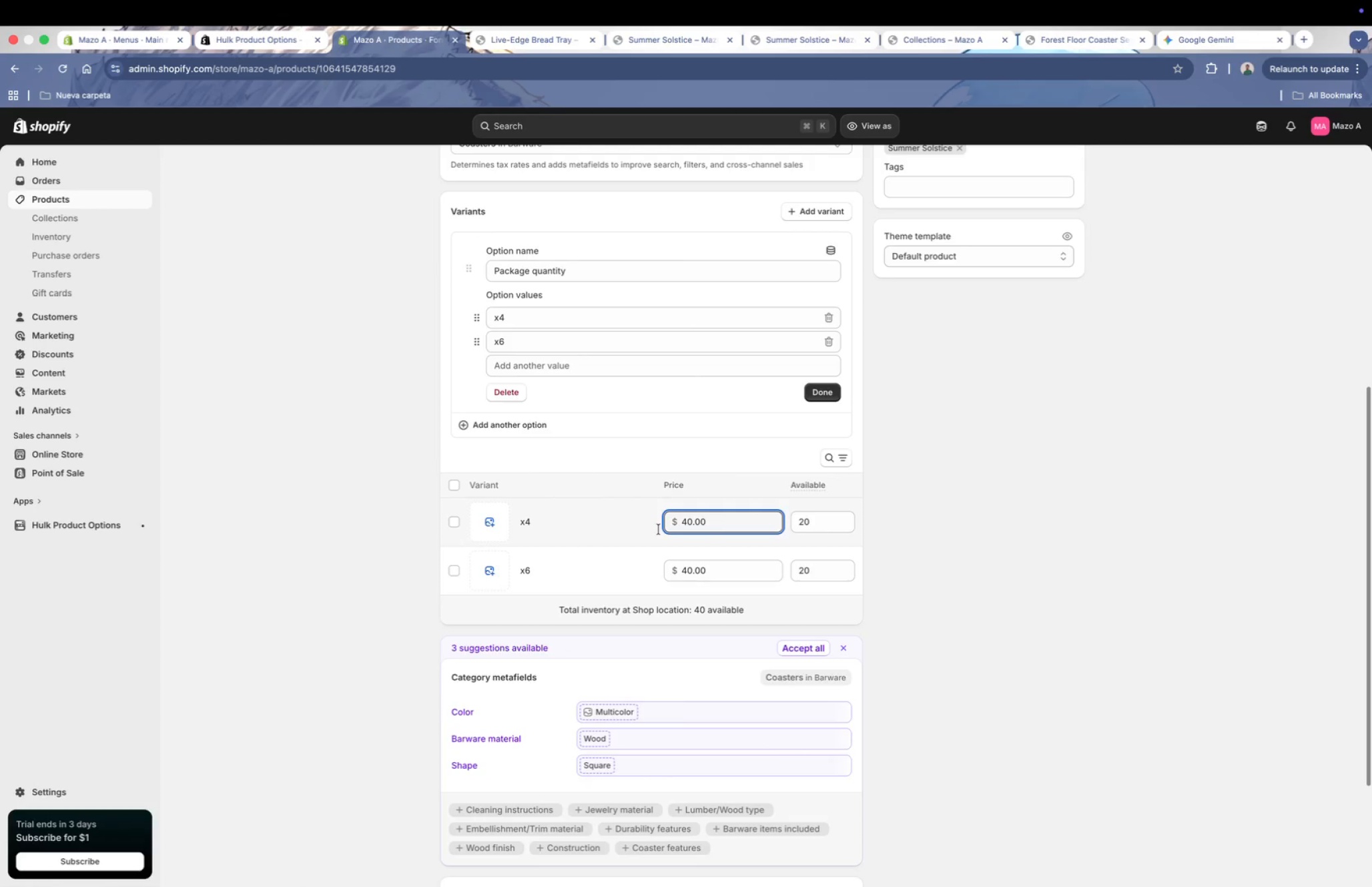 
left_click([457, 521])
 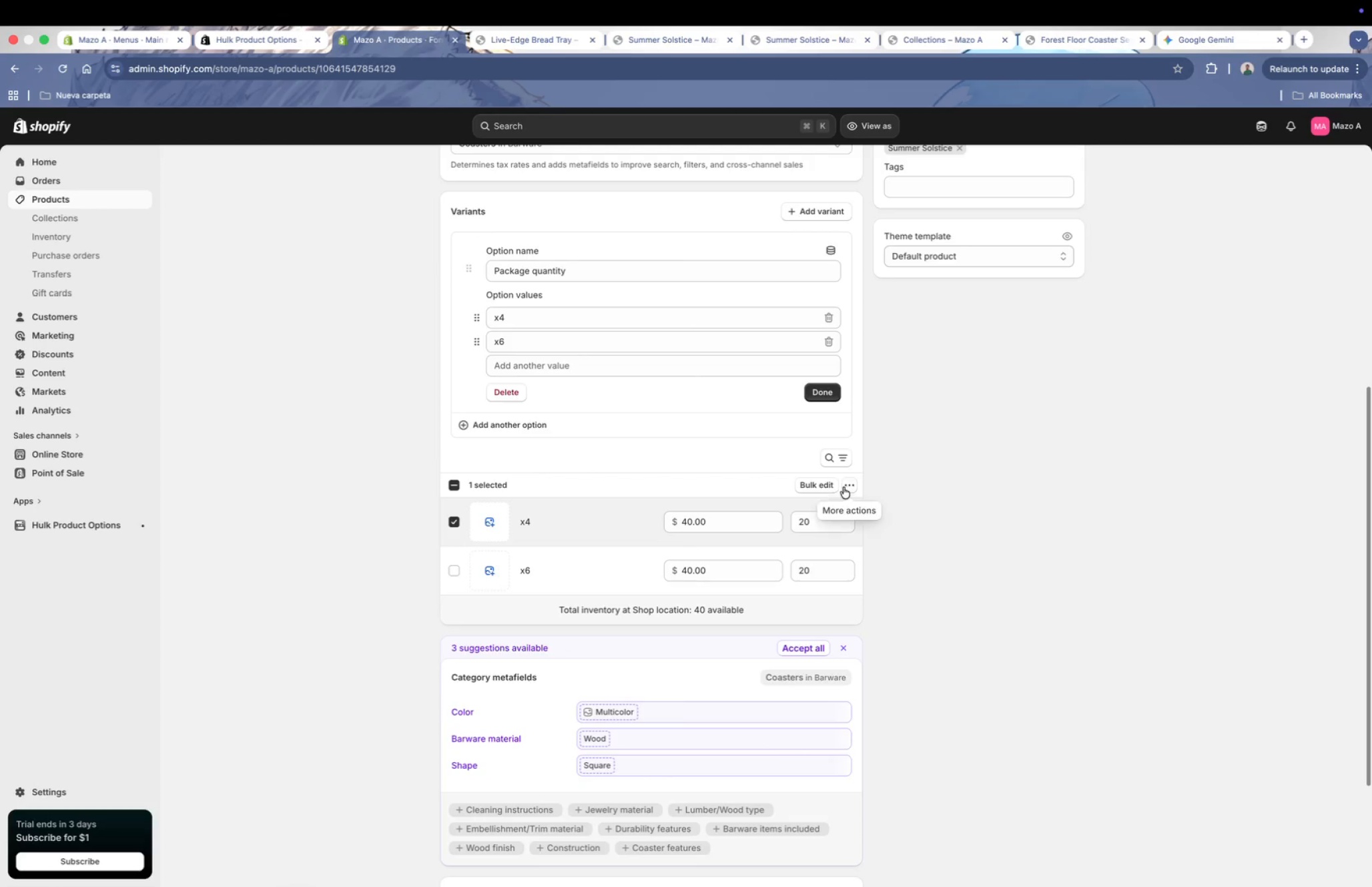 
left_click([851, 486])
 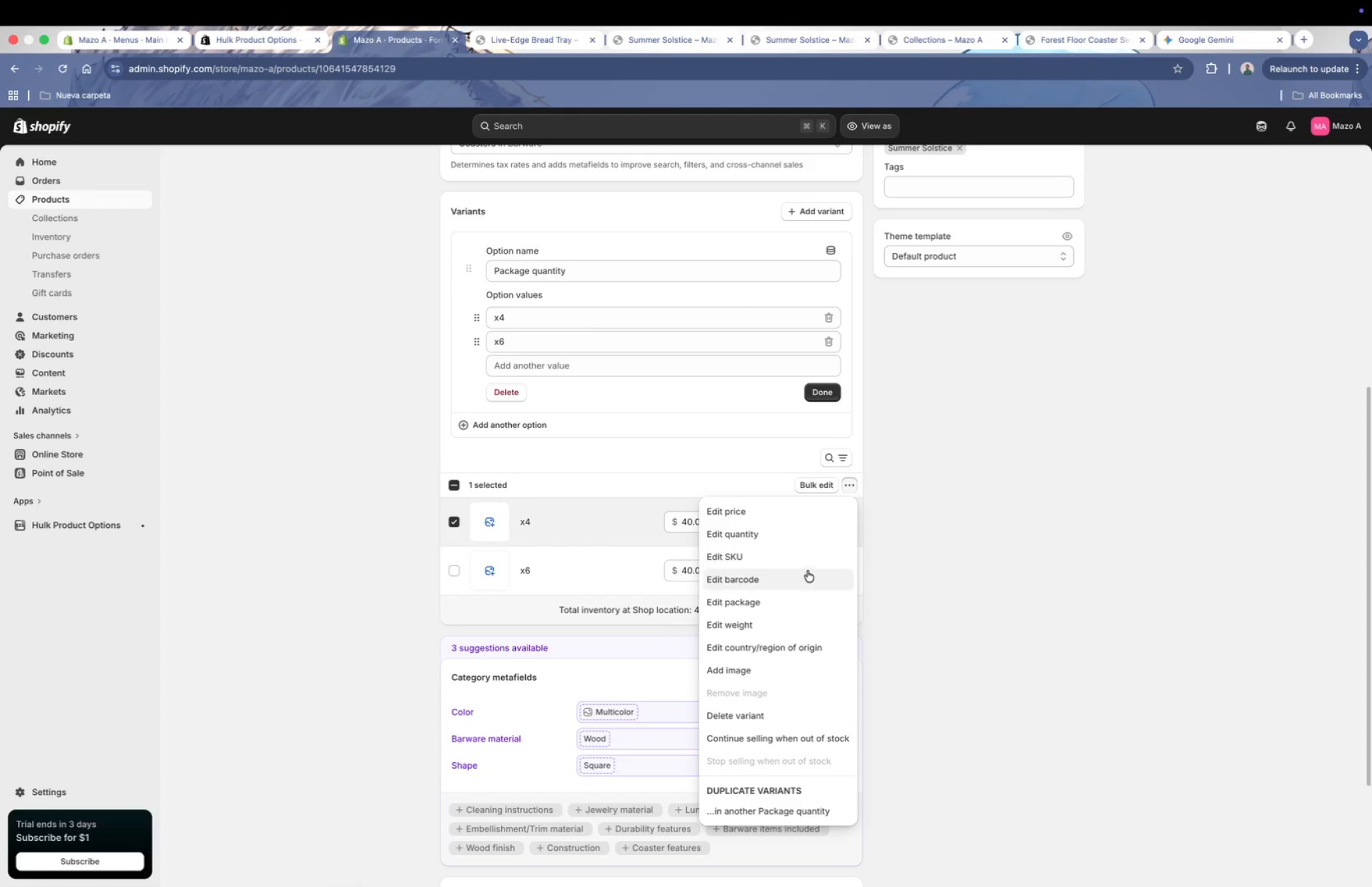 
scroll: coordinate [797, 600], scroll_direction: down, amount: 4.0
 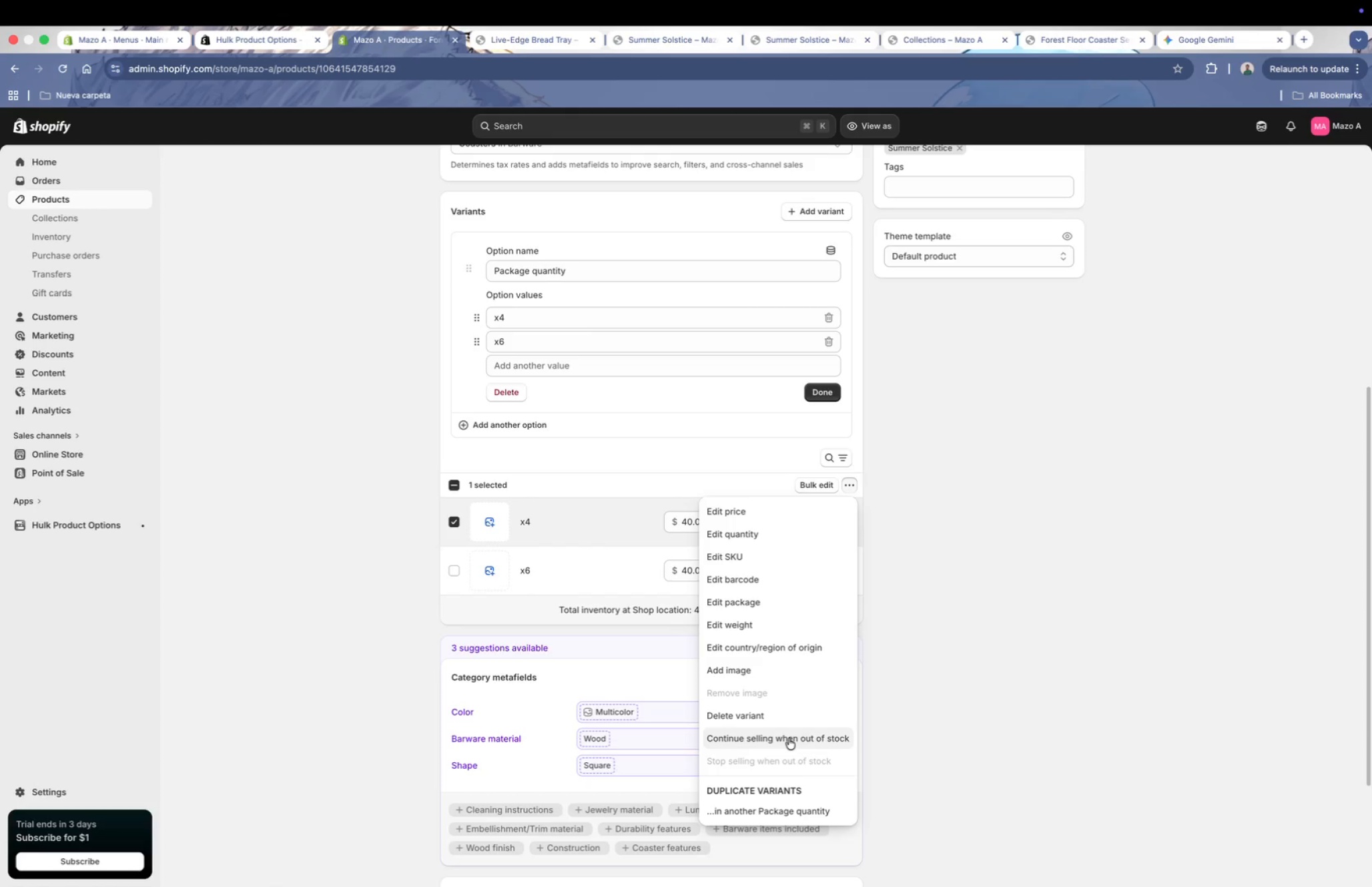 
wait(9.27)
 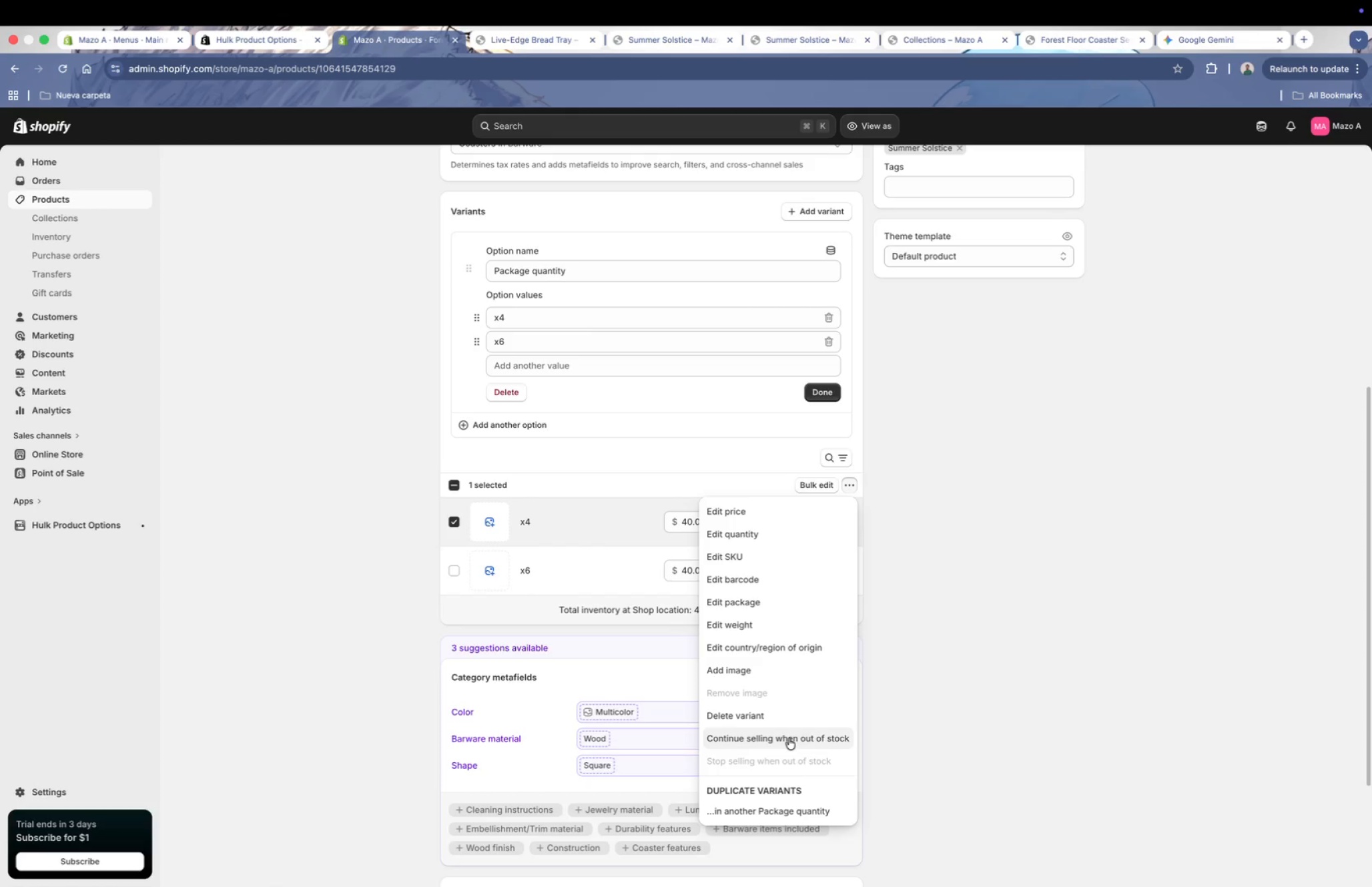 
left_click([756, 668])
 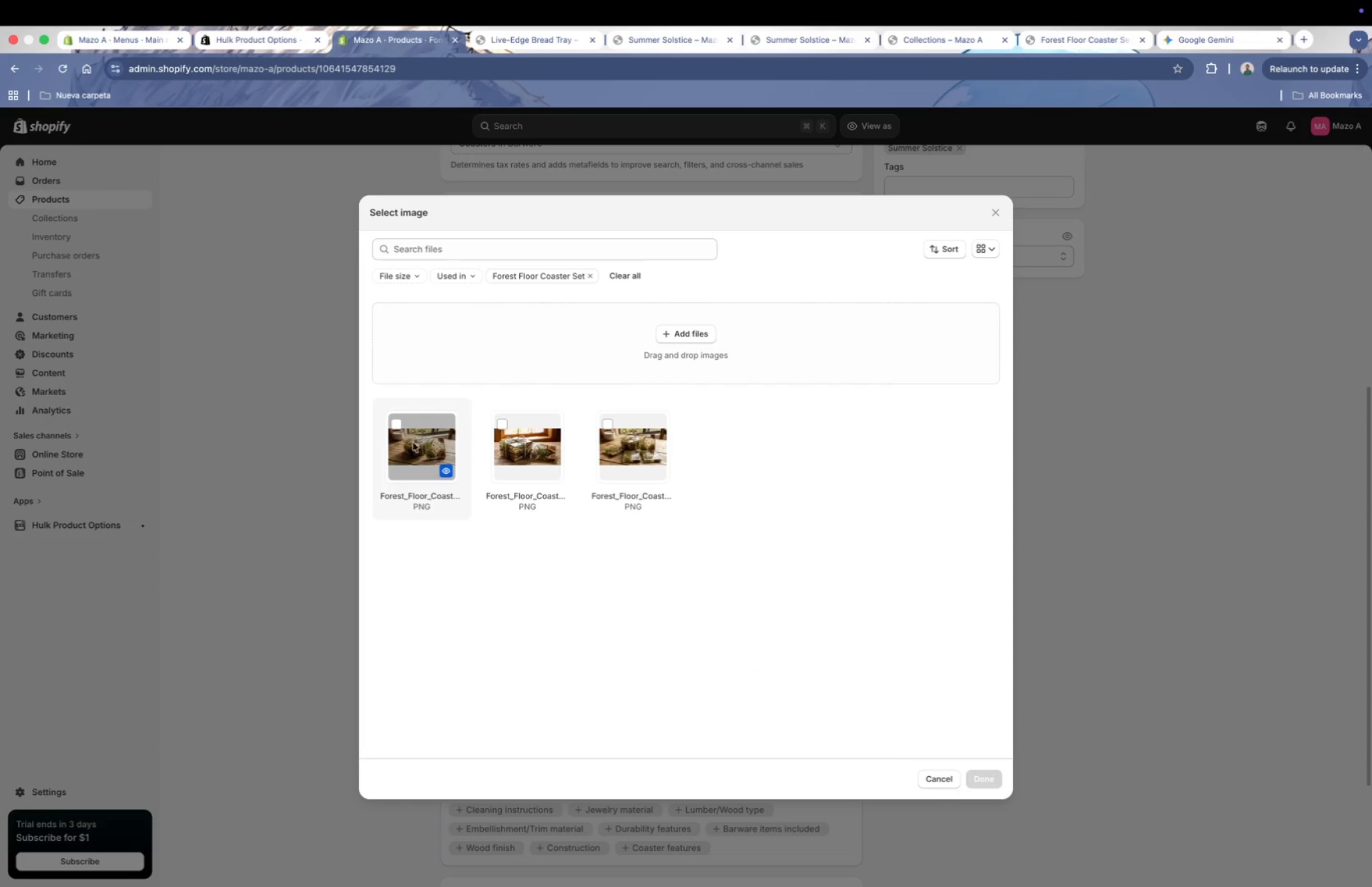 
wait(8.04)
 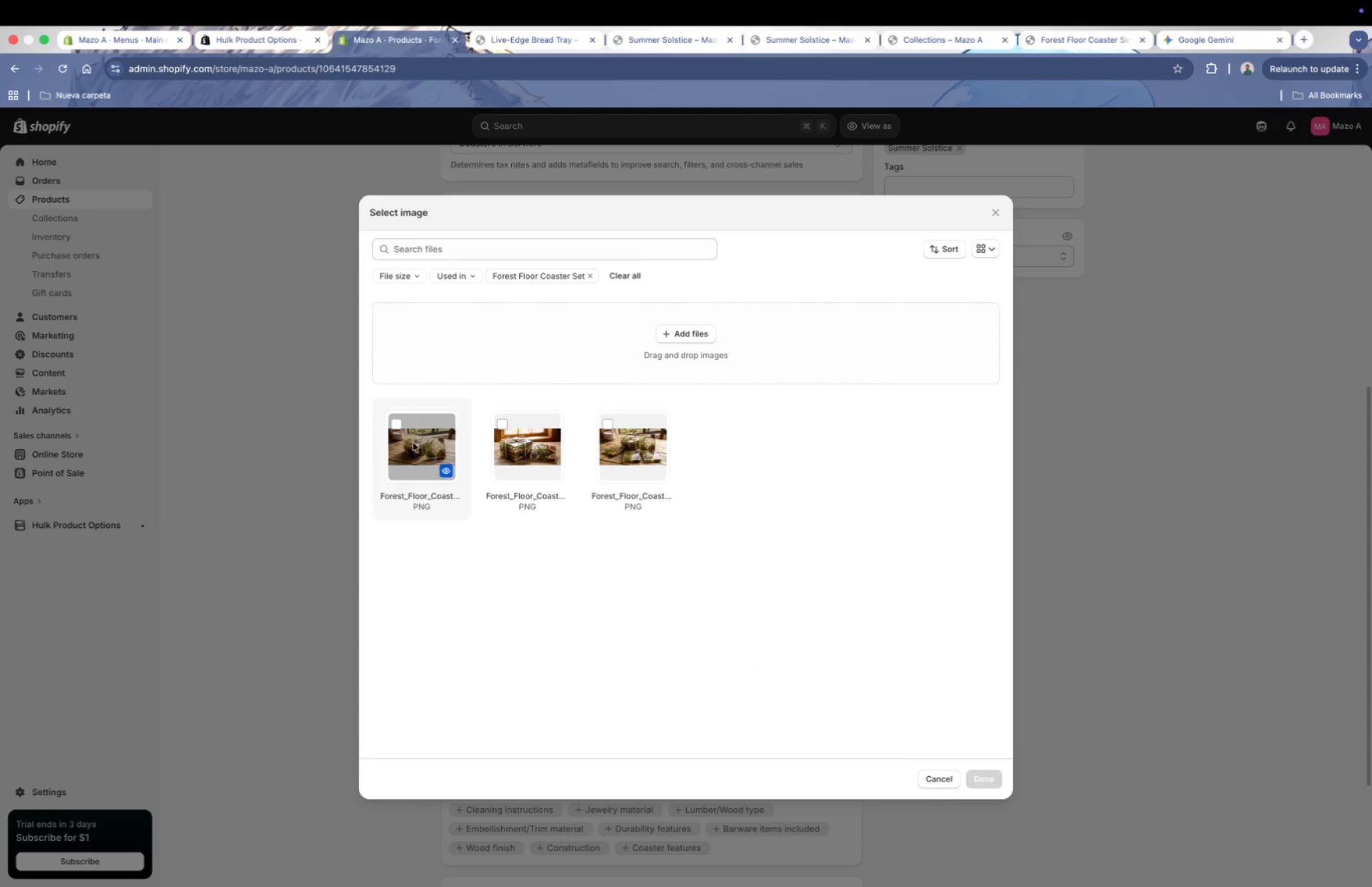 
left_click_drag(start_coordinate=[545, 497], to_coordinate=[571, 500])
 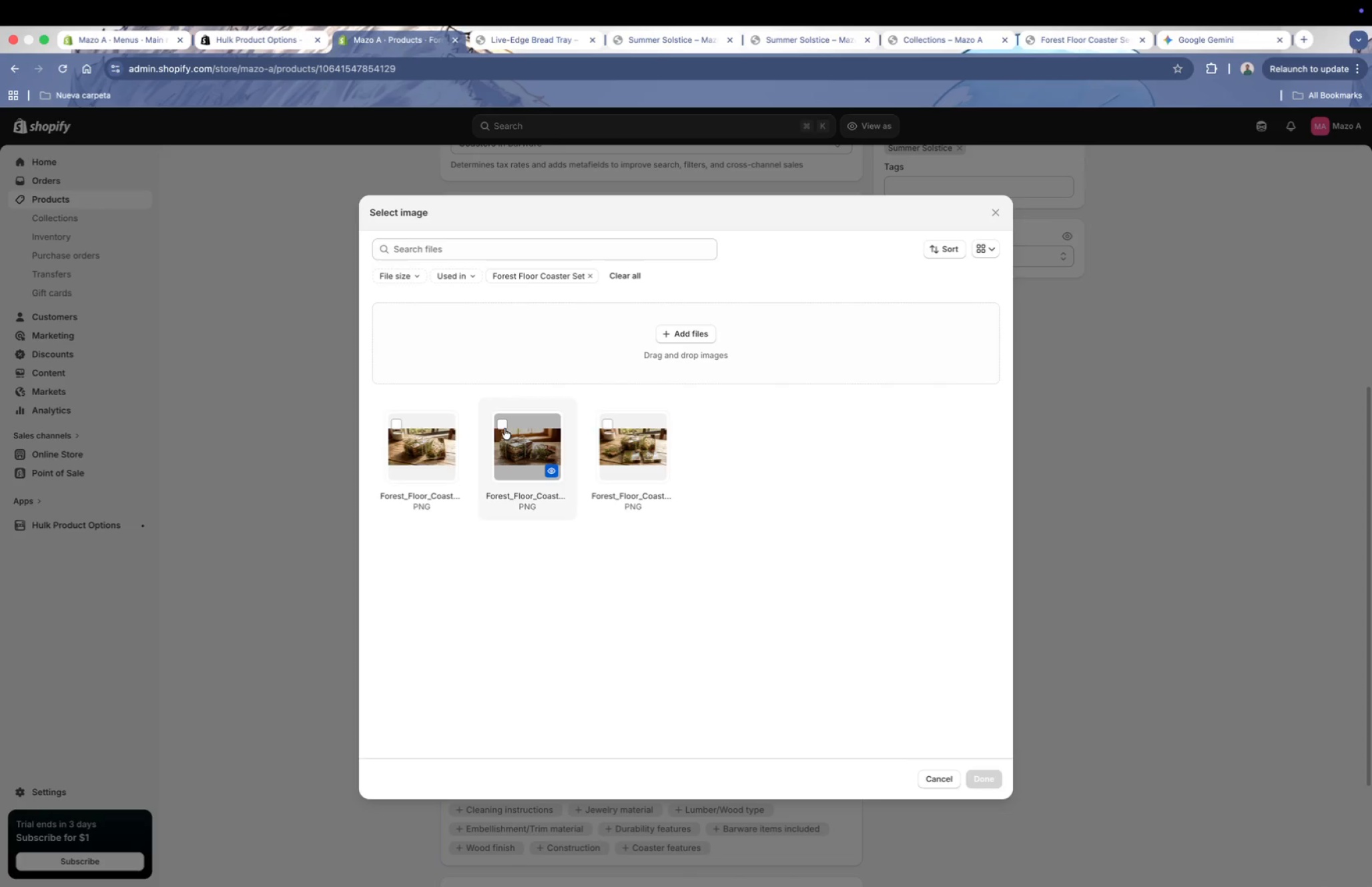 
left_click([860, 509])
 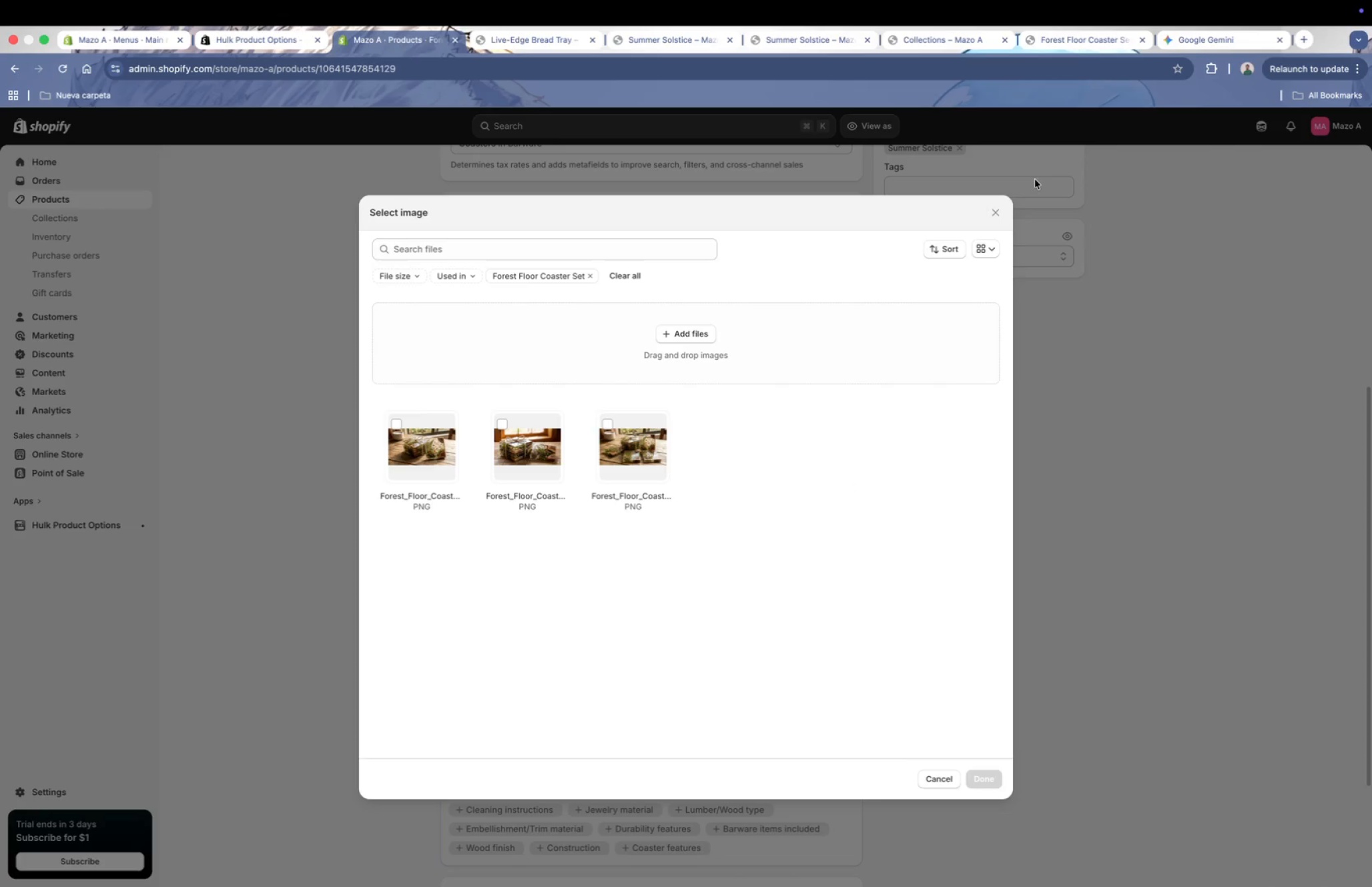 
left_click([994, 209])
 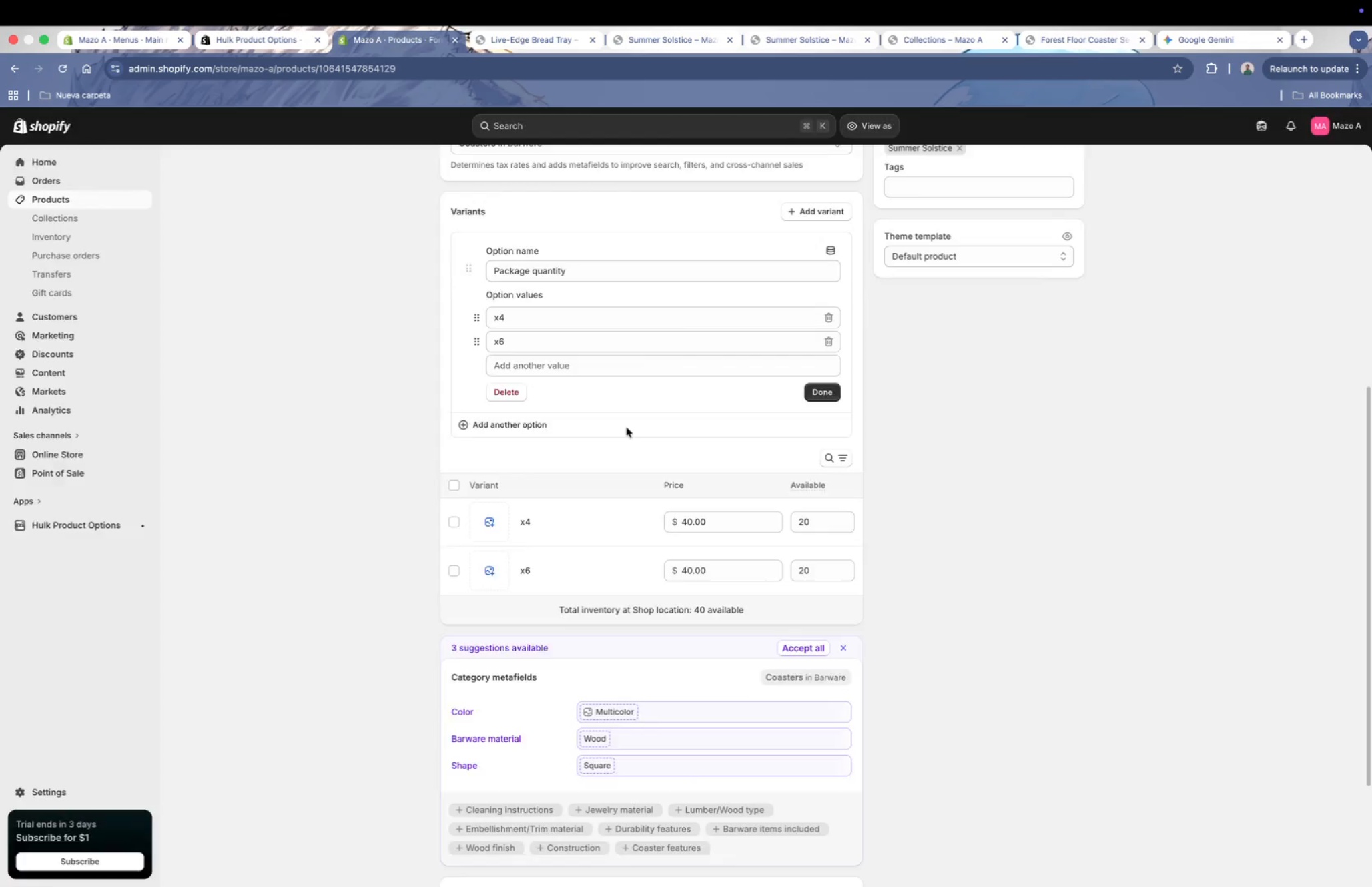 
scroll: coordinate [708, 469], scroll_direction: up, amount: 21.0
 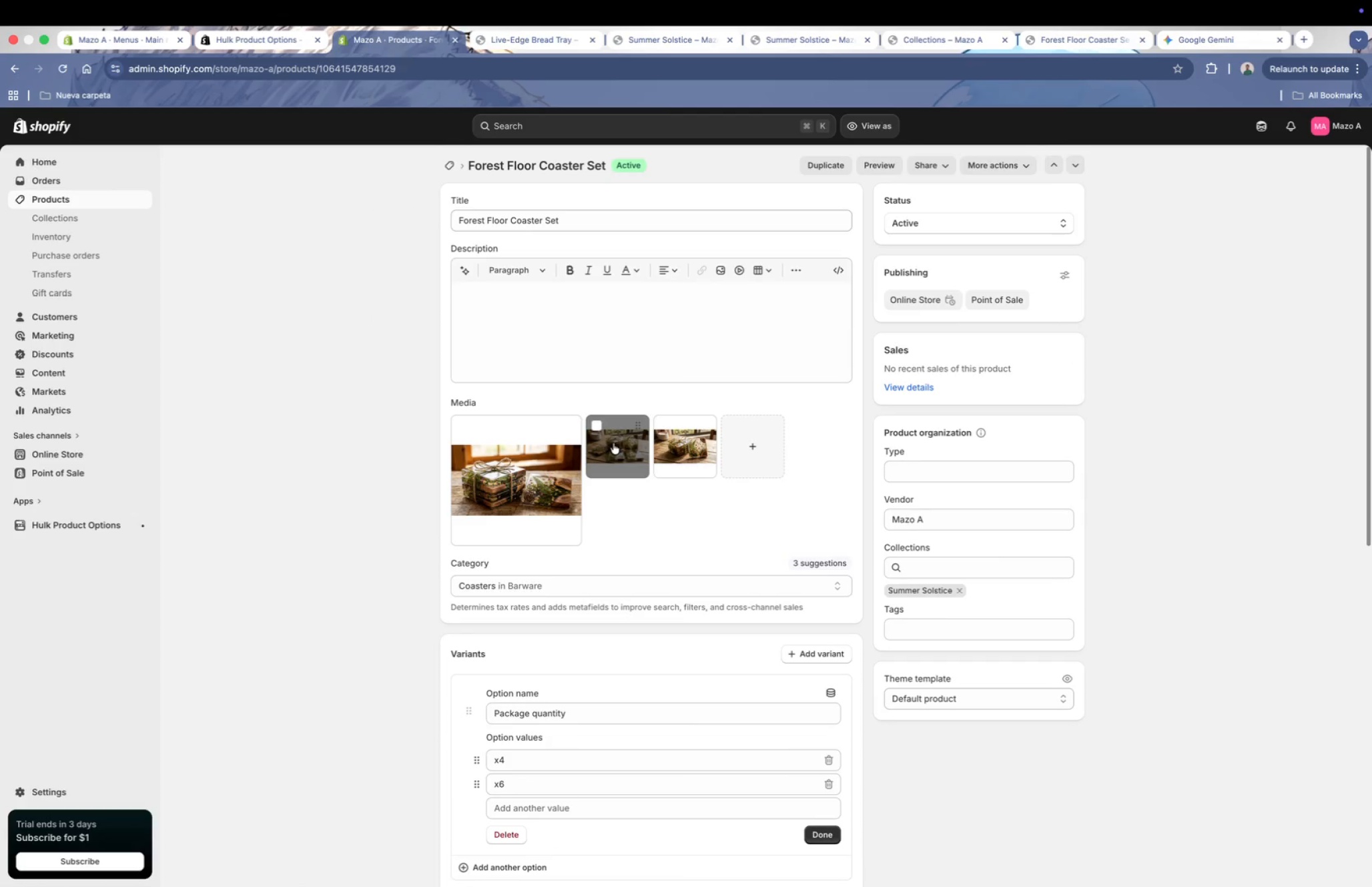 
left_click([617, 455])
 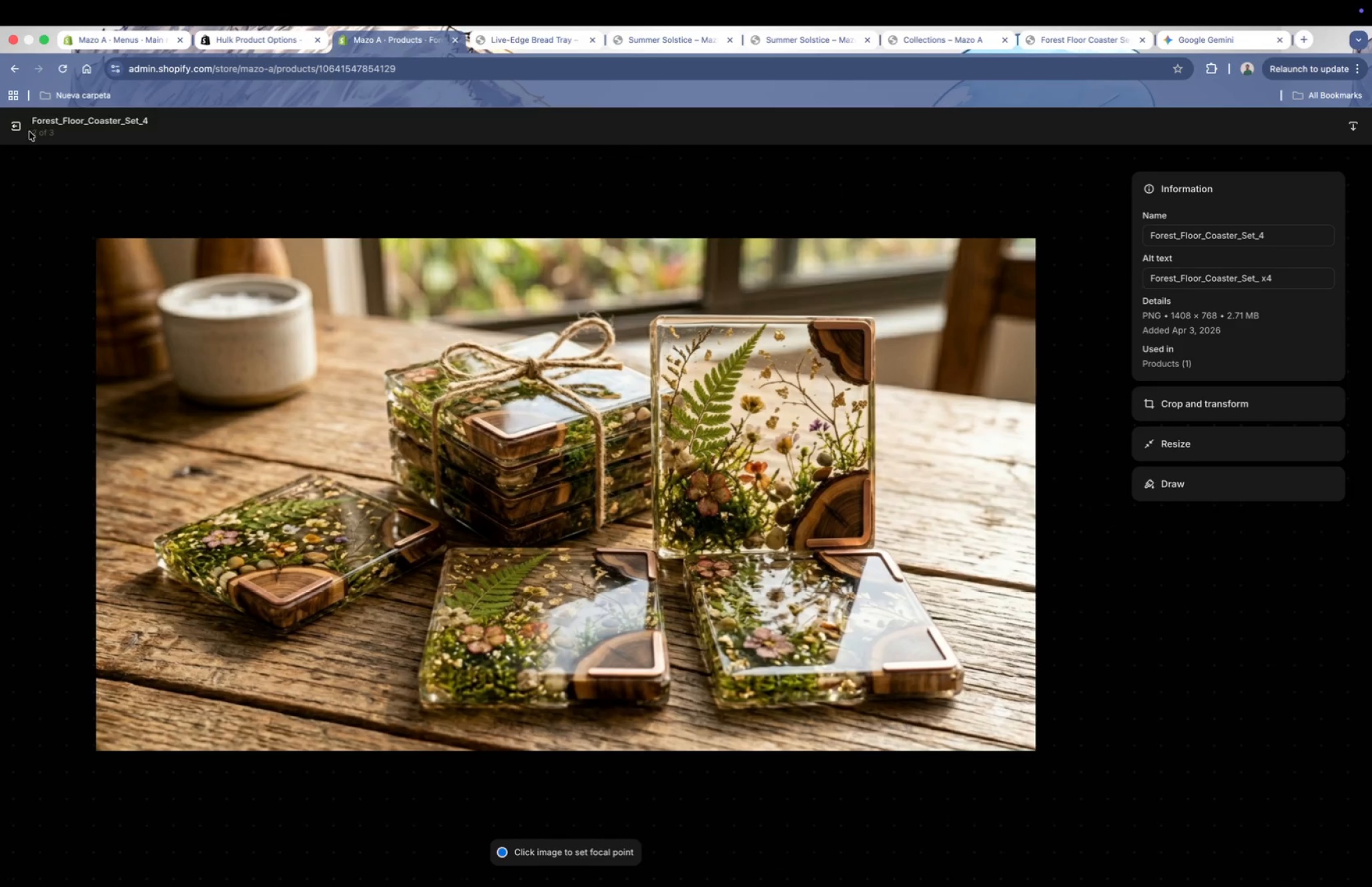 
left_click([16, 125])
 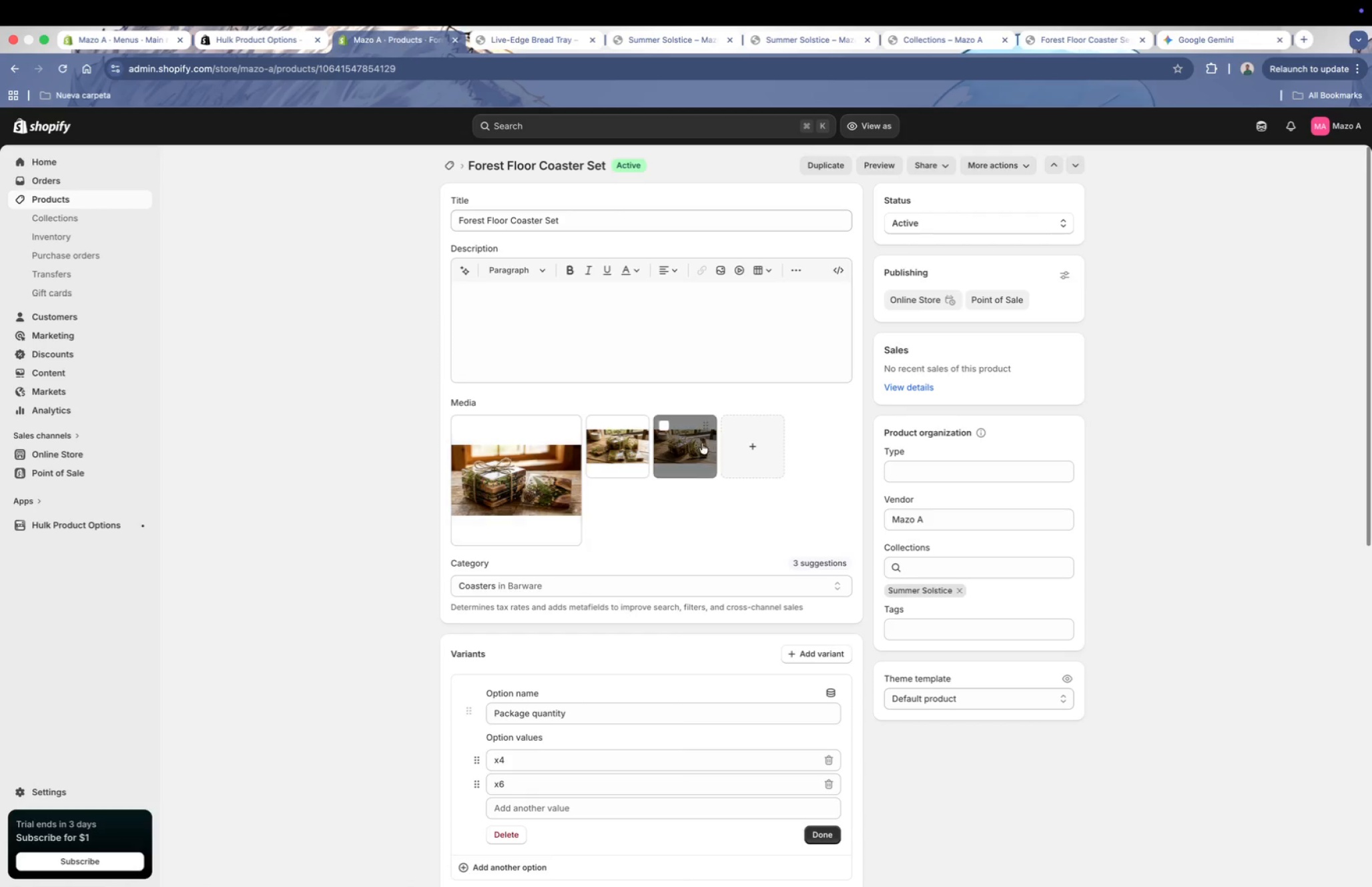 
scroll: coordinate [723, 531], scroll_direction: down, amount: 15.0
 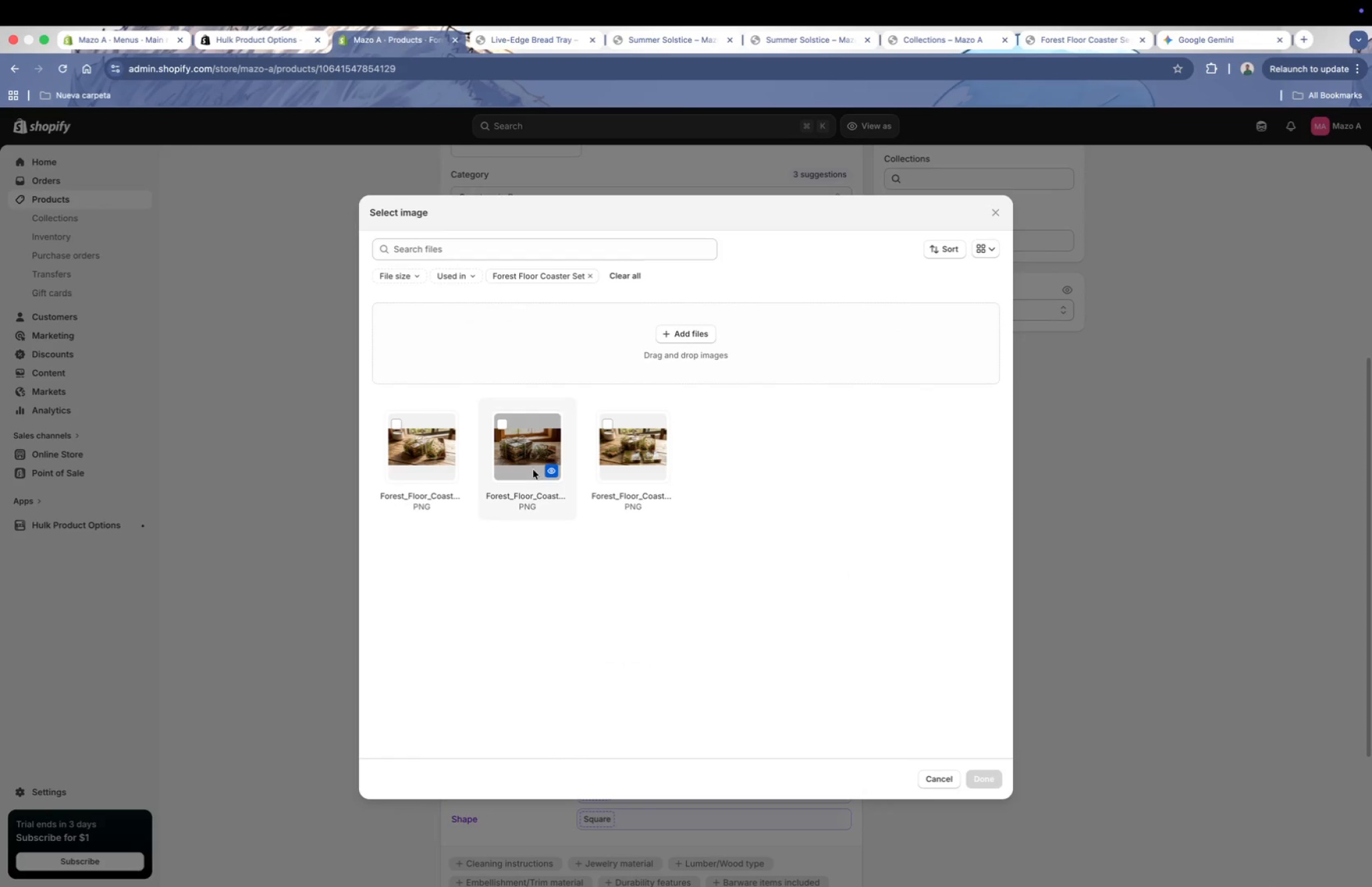 
left_click([632, 449])
 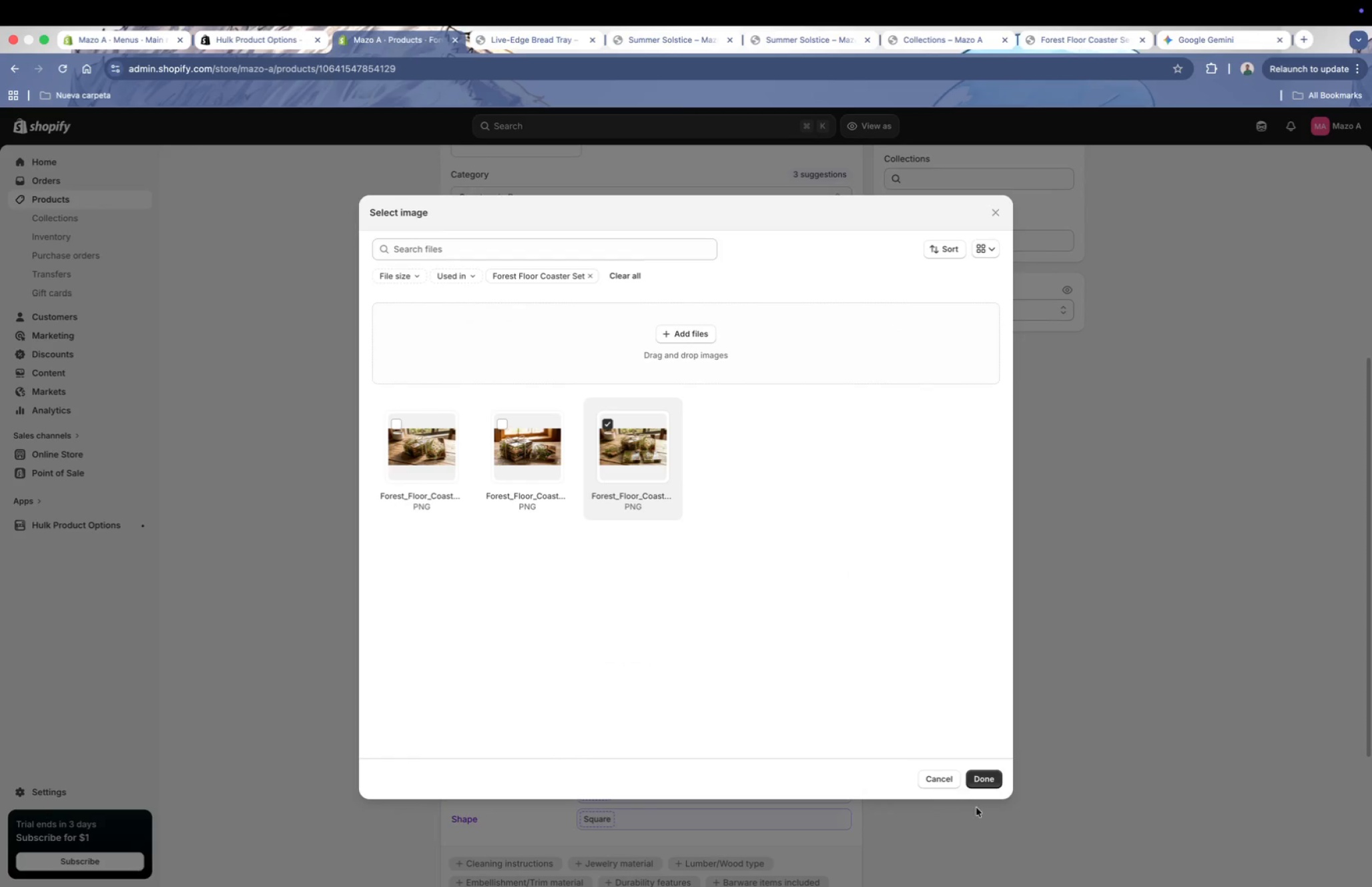 
left_click([988, 773])
 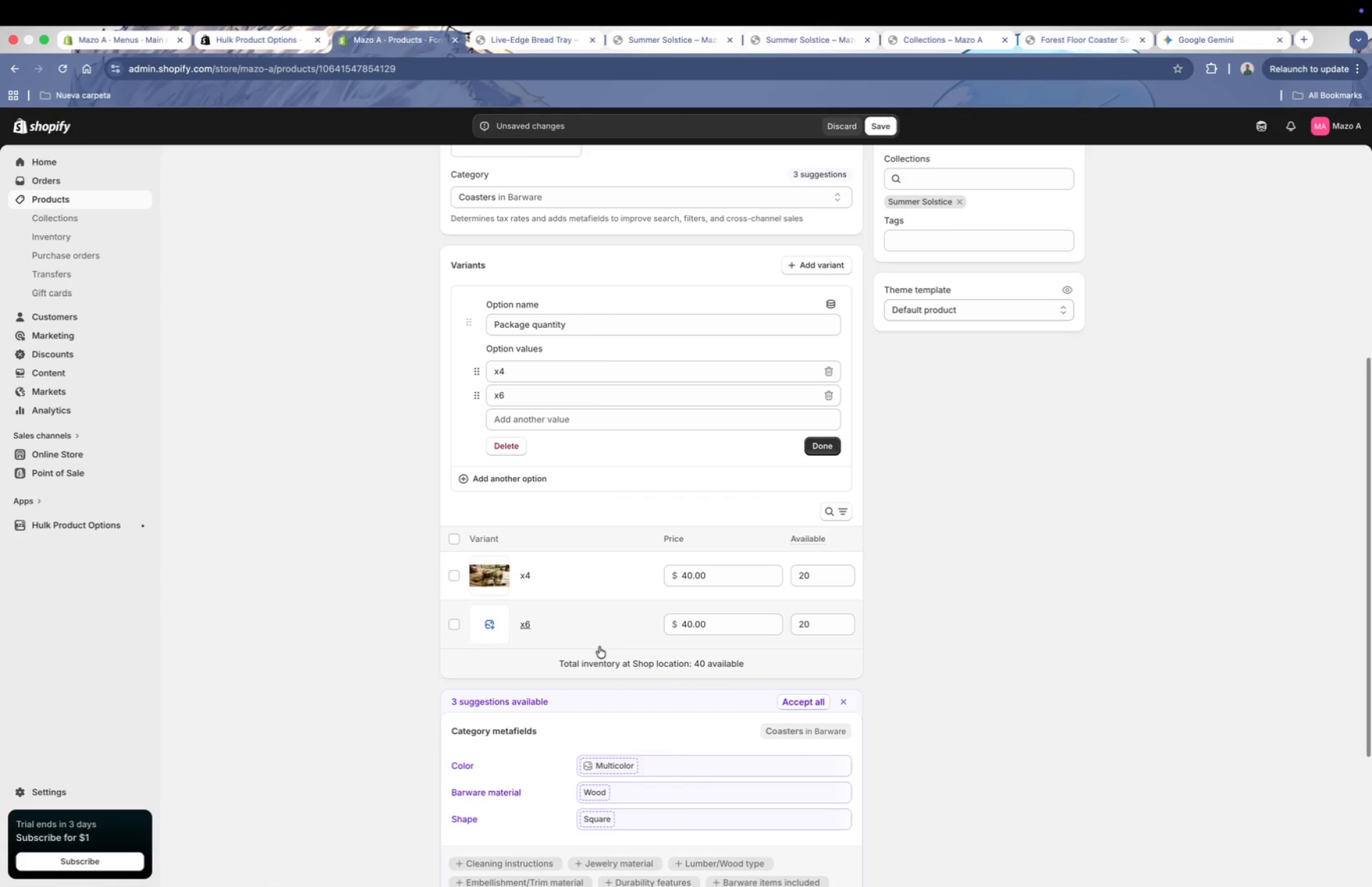 
left_click([488, 627])
 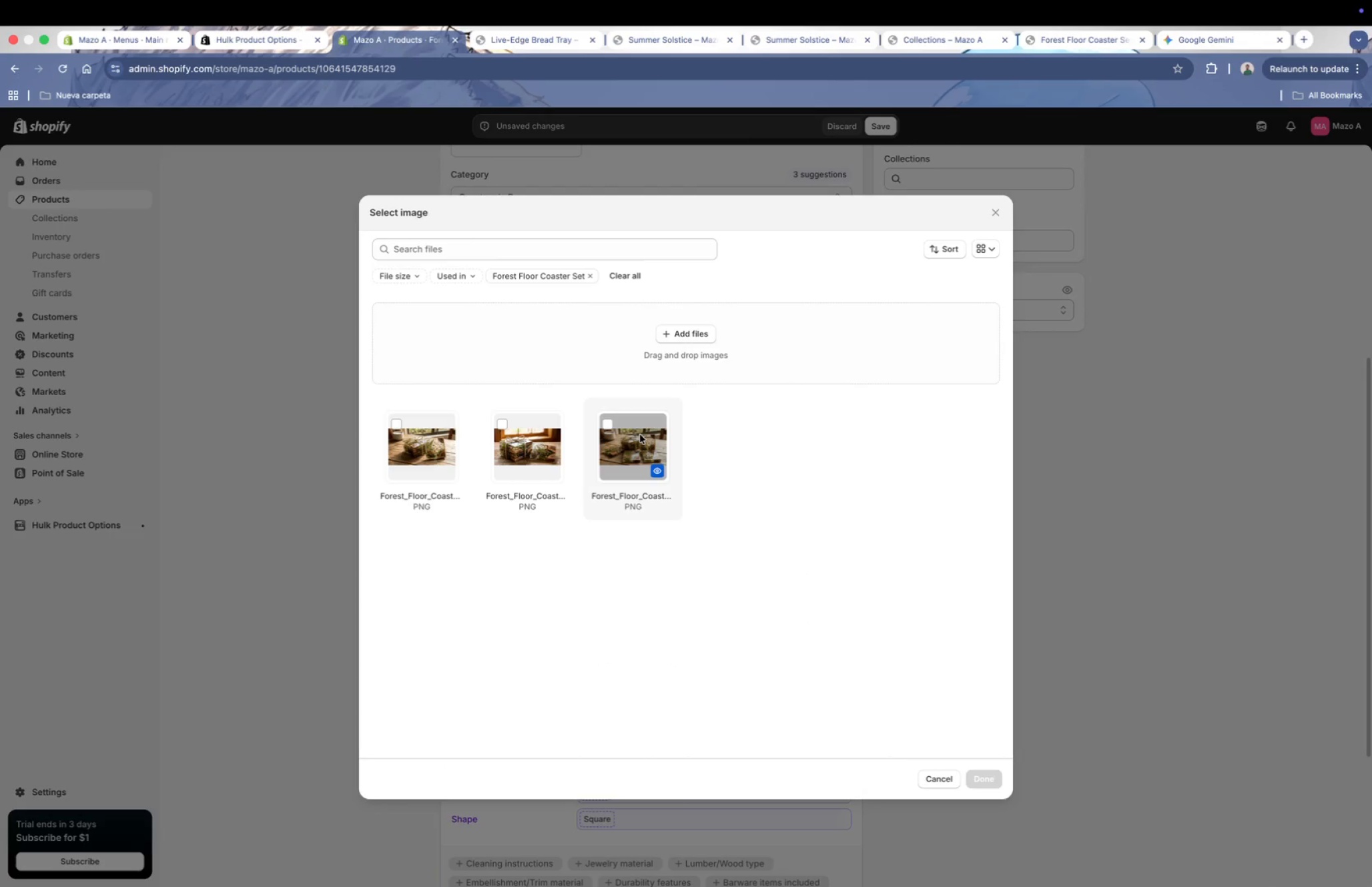 
left_click([996, 216])
 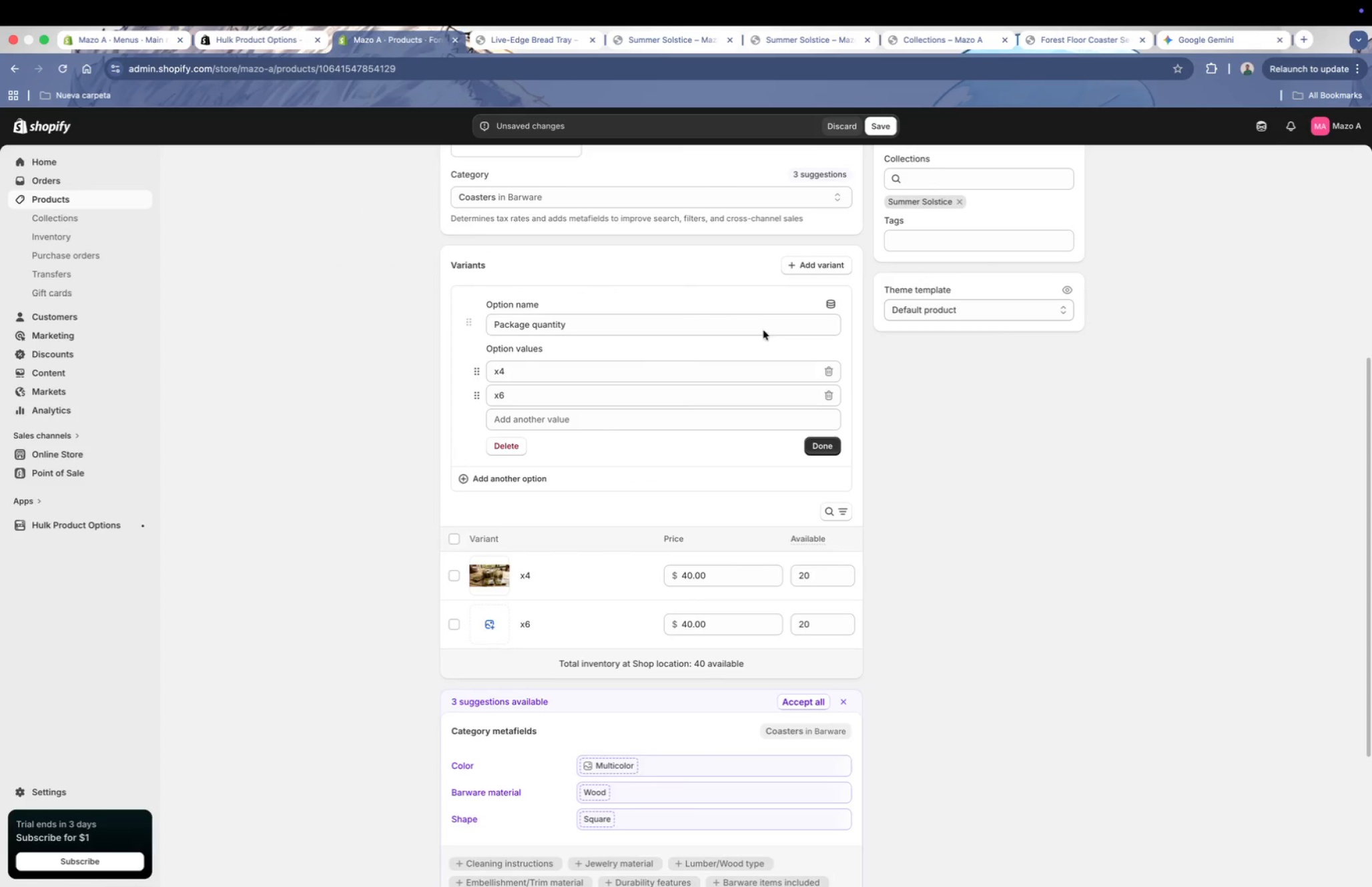 
scroll: coordinate [613, 385], scroll_direction: up, amount: 15.0
 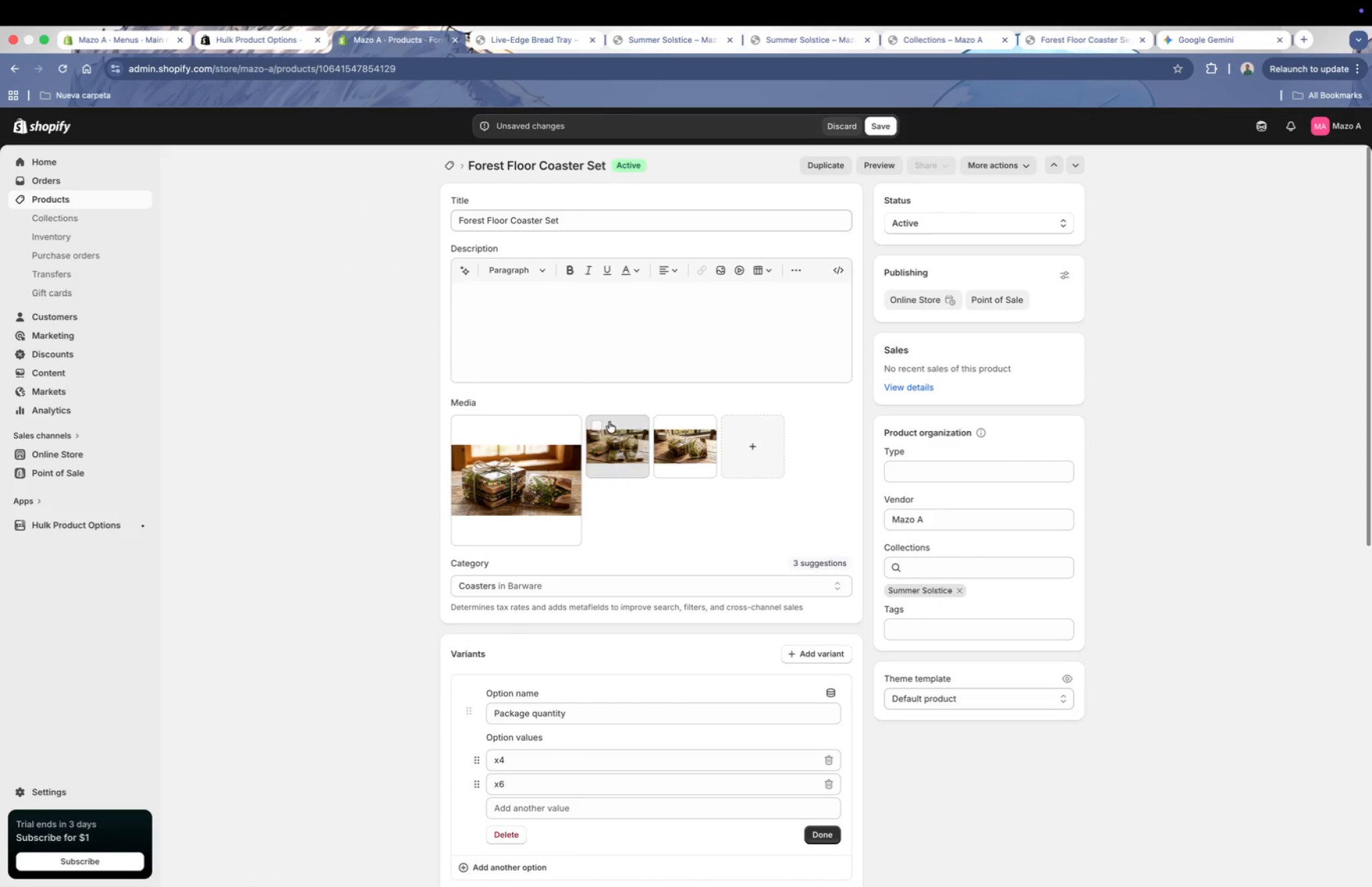 
scroll: coordinate [610, 438], scroll_direction: down, amount: 20.0
 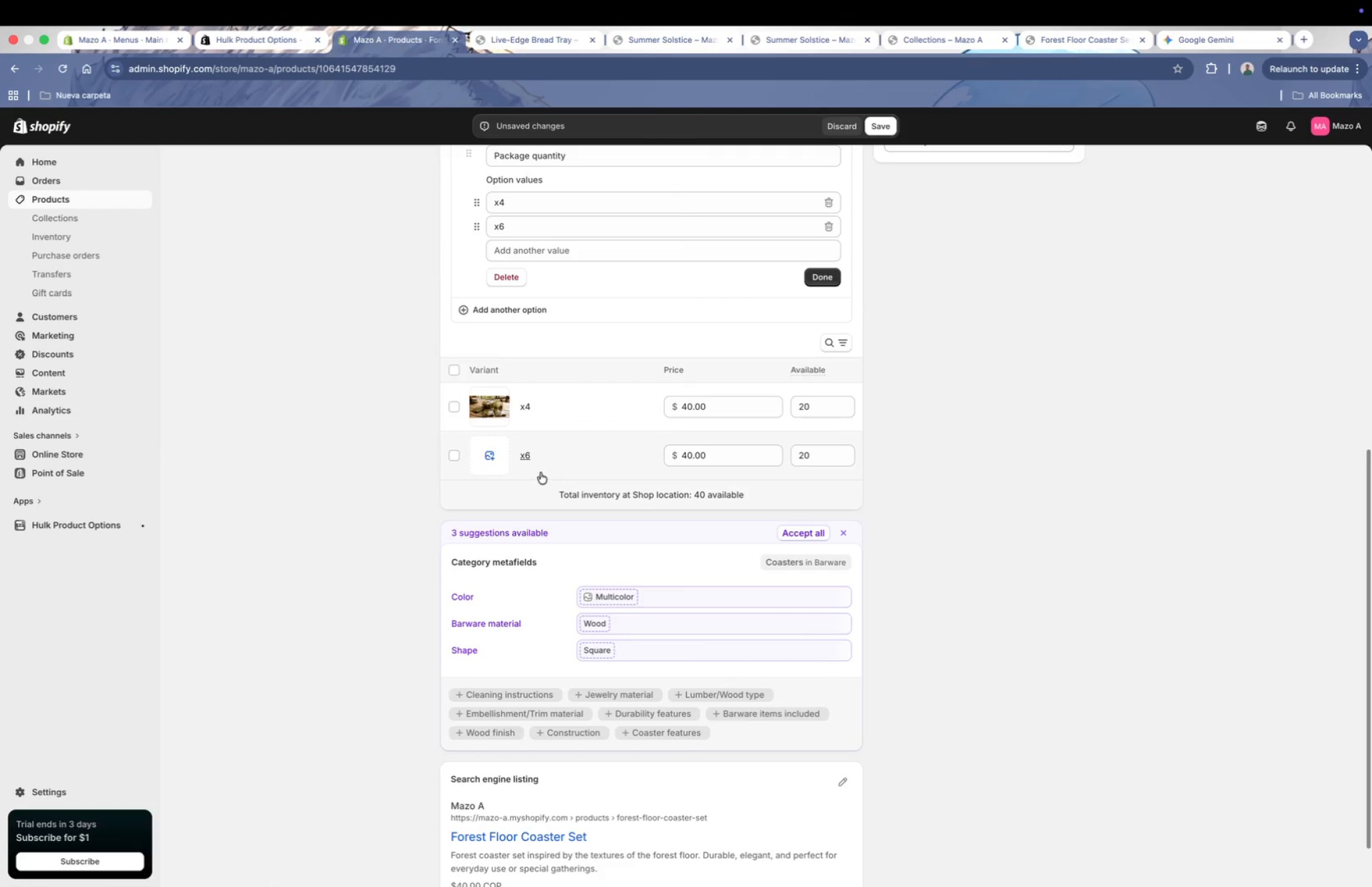 
left_click([500, 457])
 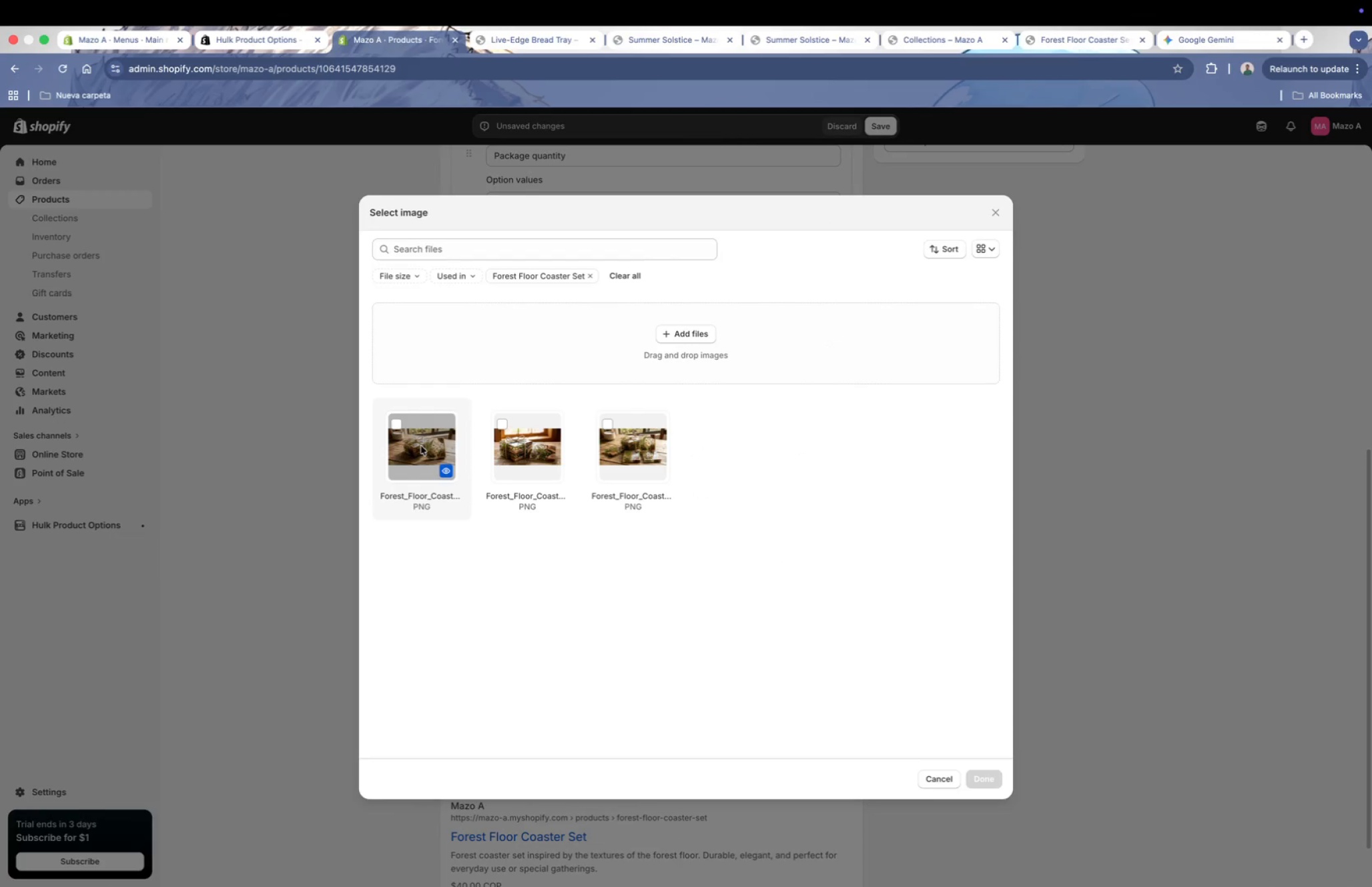 
left_click([421, 446])
 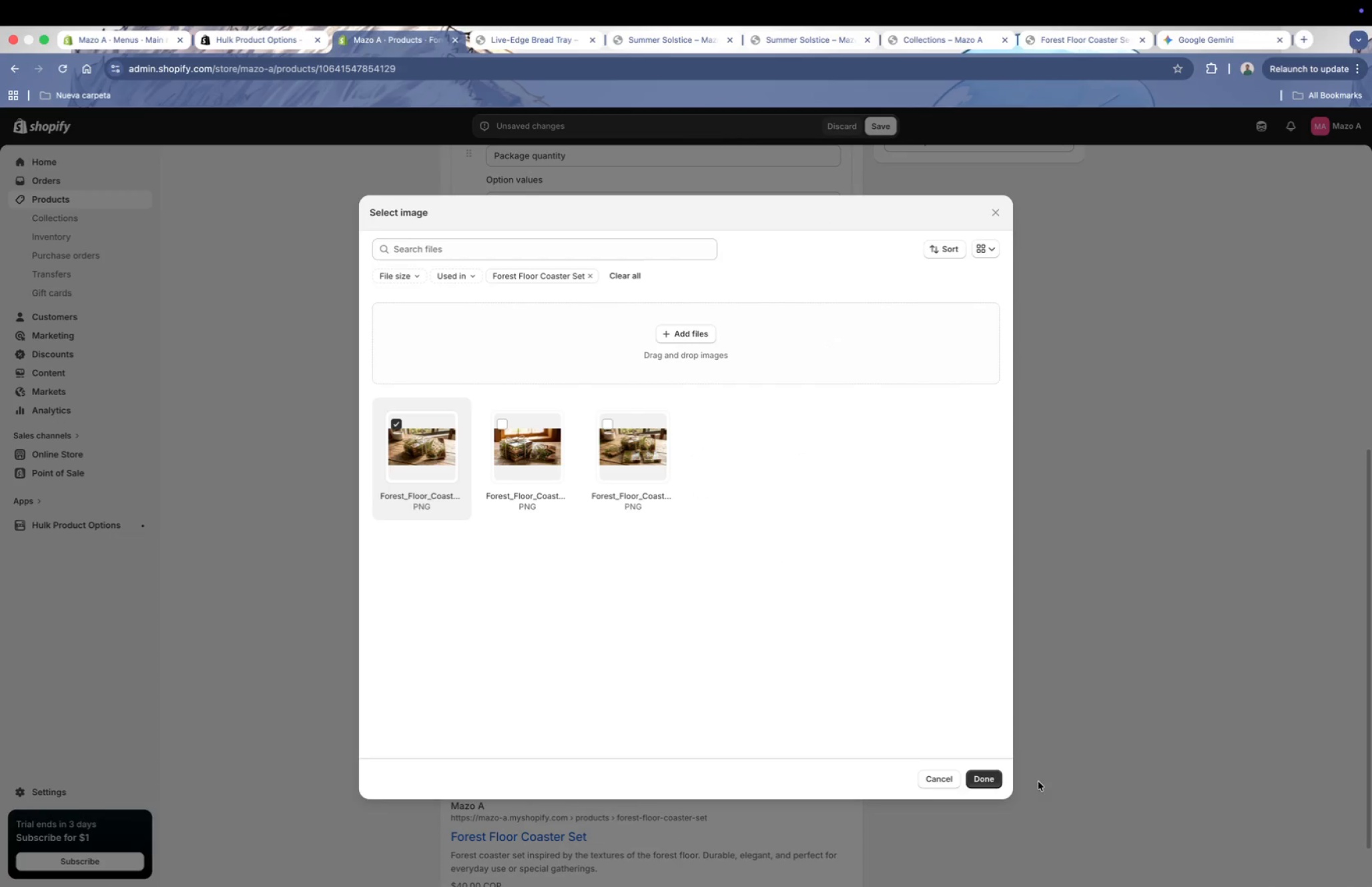 
left_click([990, 781])
 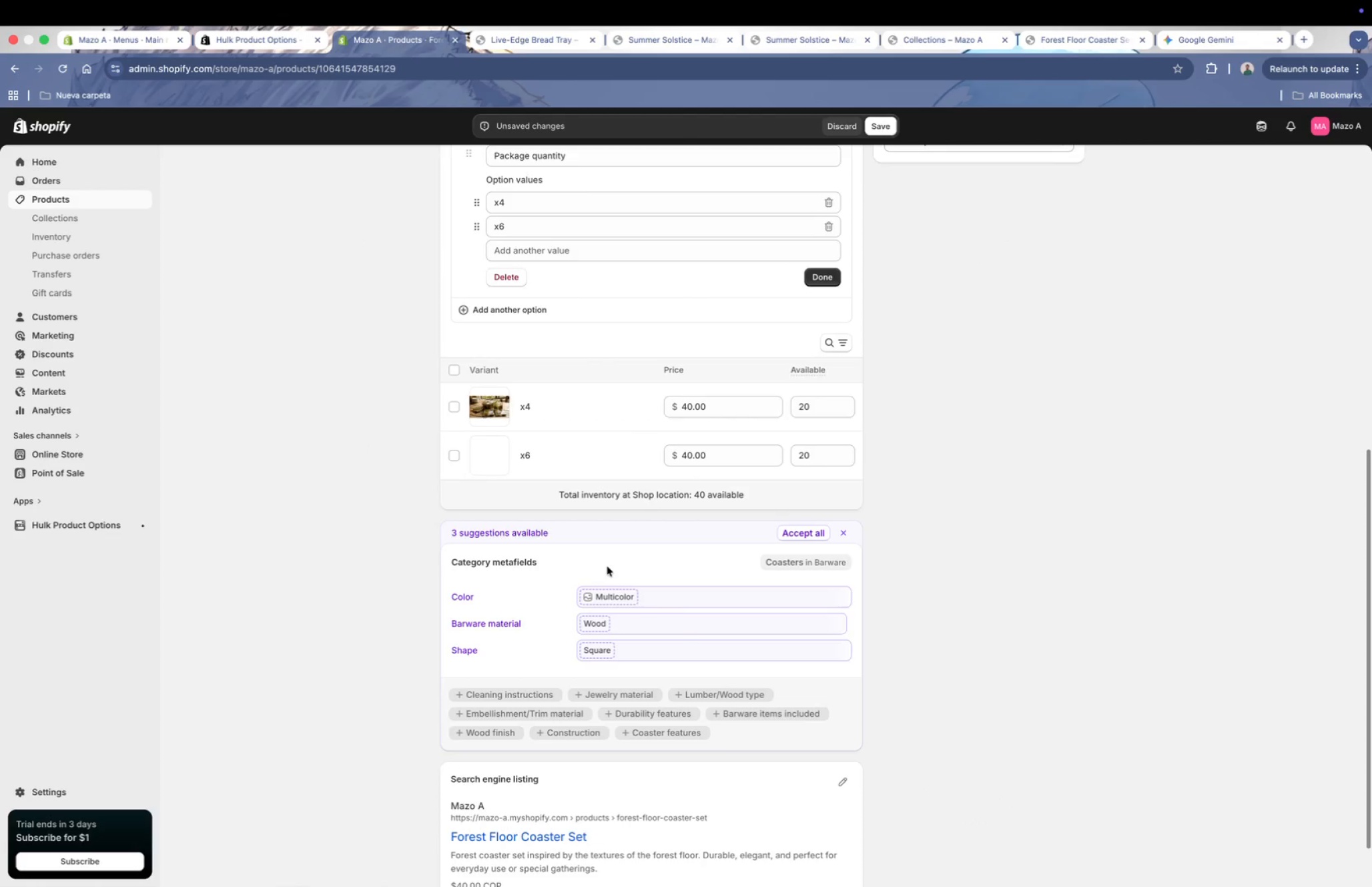 
scroll: coordinate [806, 505], scroll_direction: up, amount: 22.0
 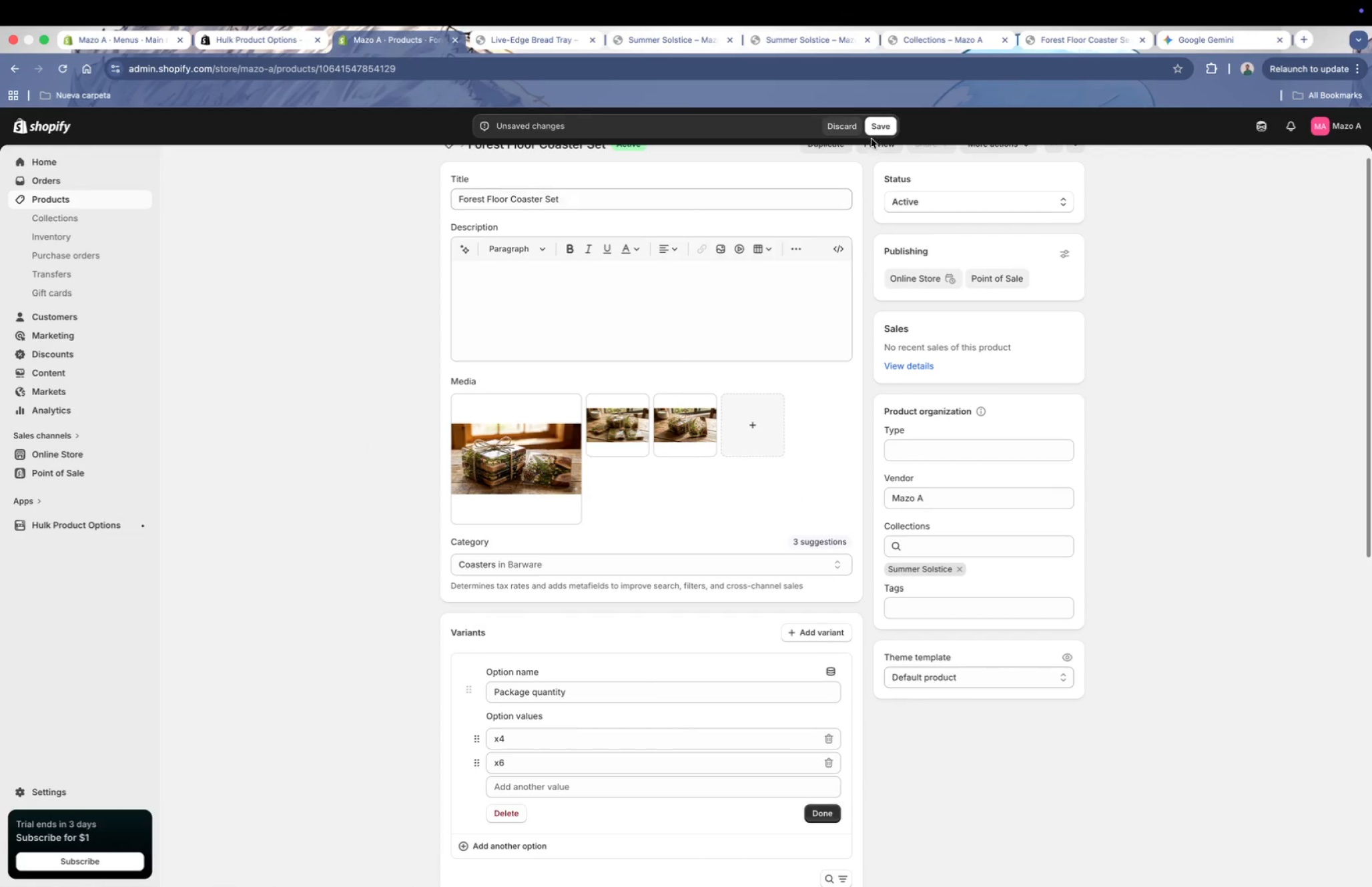 
left_click([882, 125])
 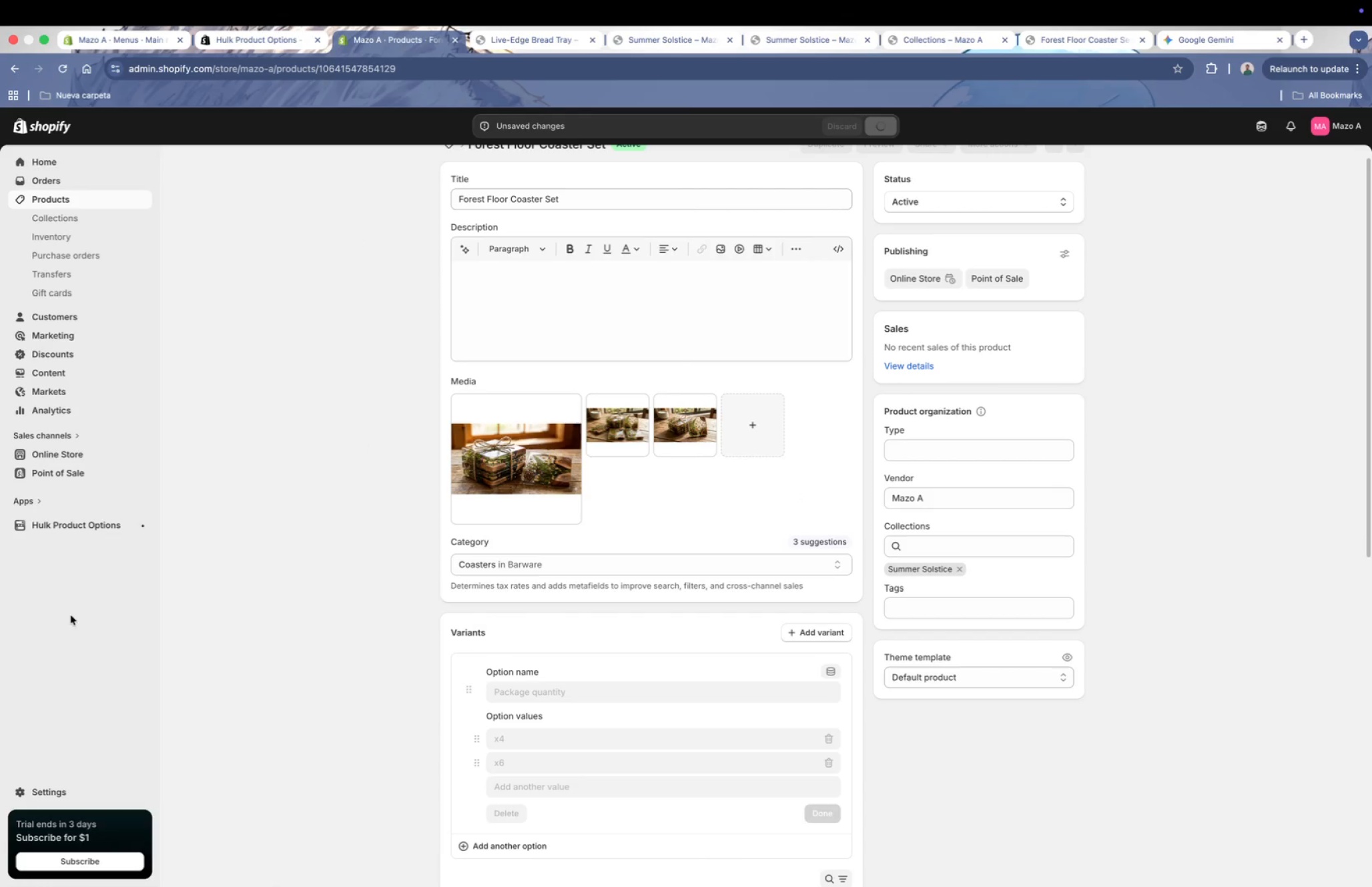 
scroll: coordinate [314, 507], scroll_direction: up, amount: 5.0
 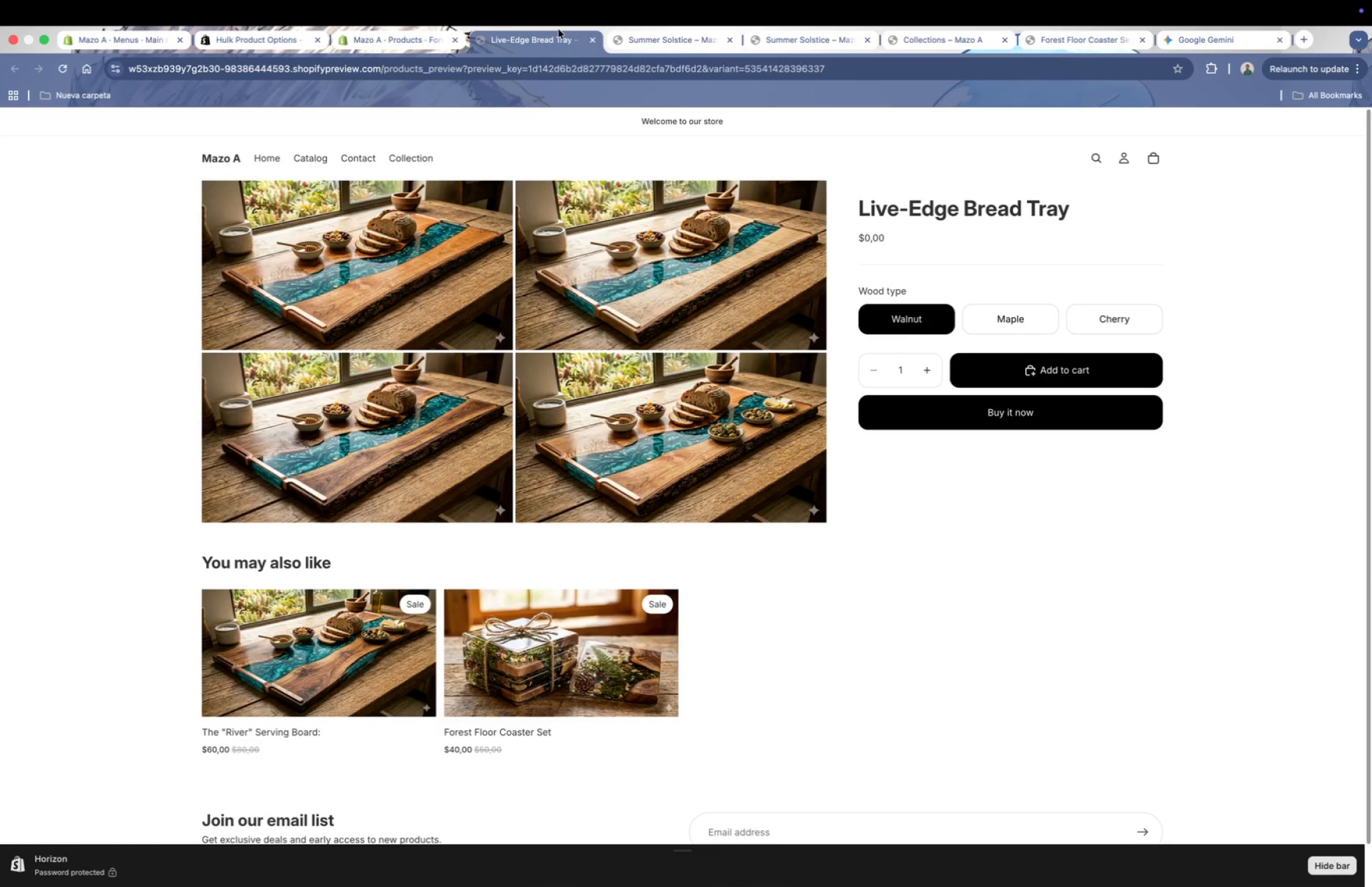 
scroll: coordinate [1081, 509], scroll_direction: down, amount: 4.0
 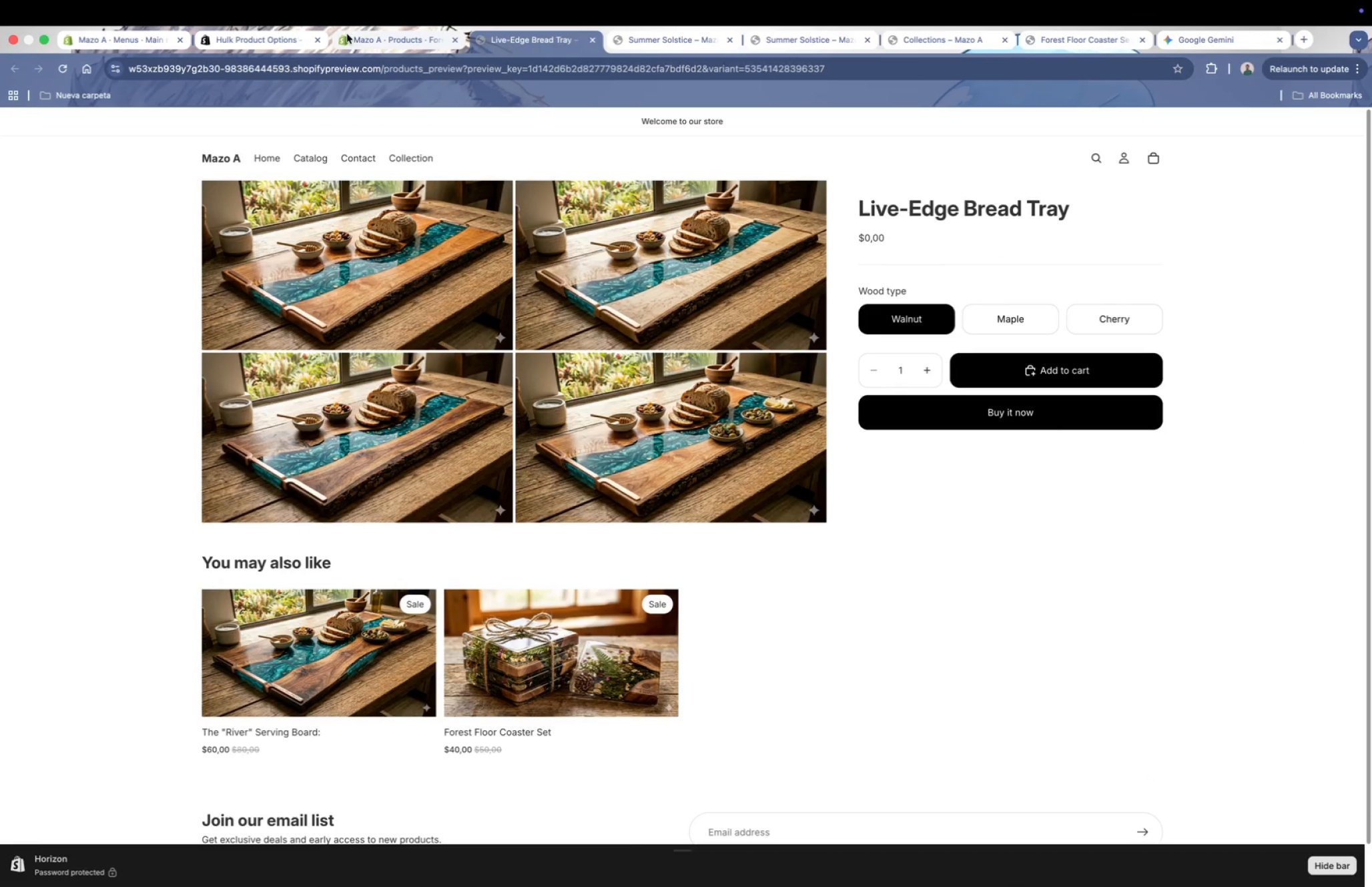 
scroll: coordinate [750, 617], scroll_direction: up, amount: 4.0
 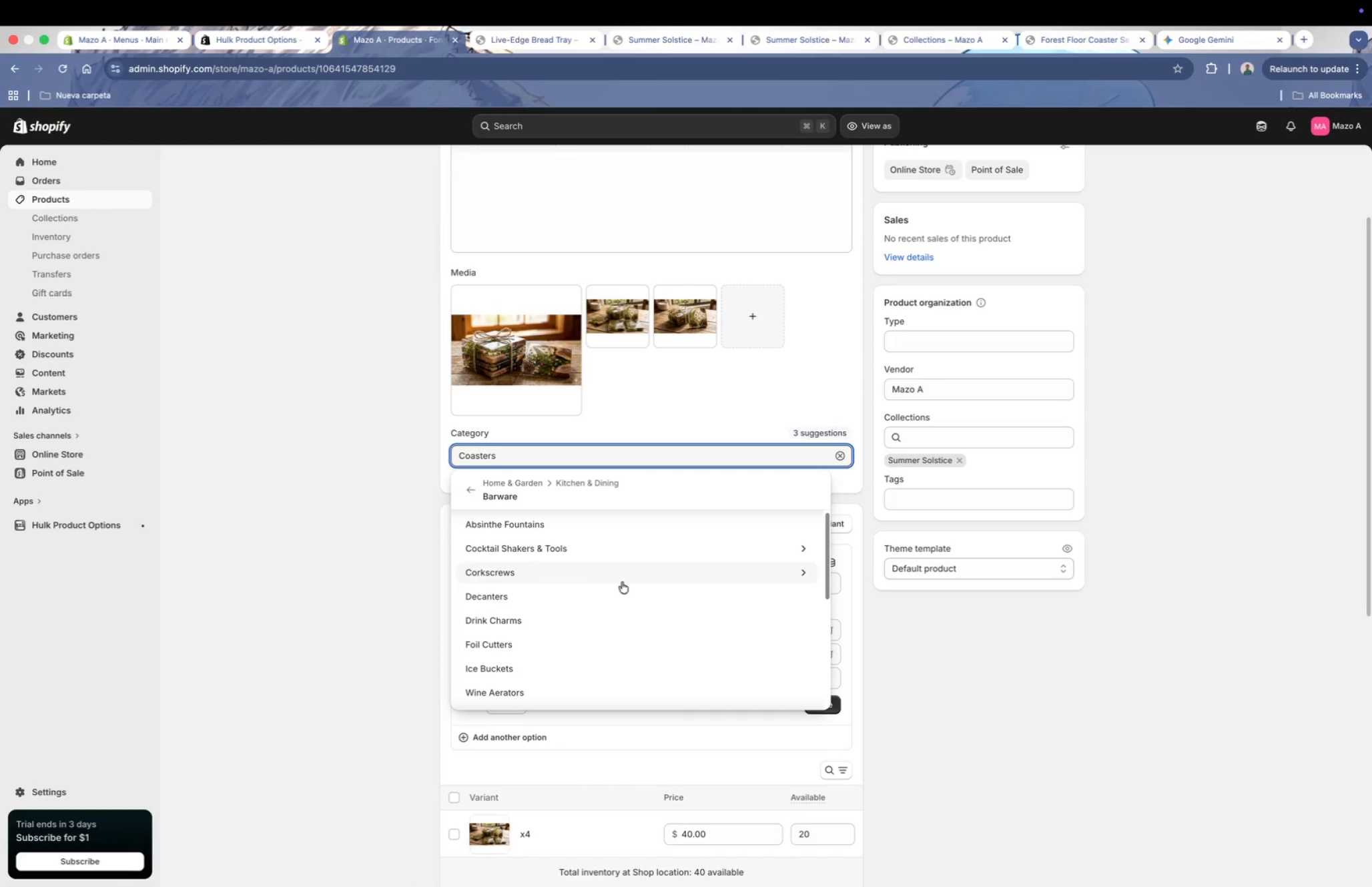 
left_click([333, 607])
 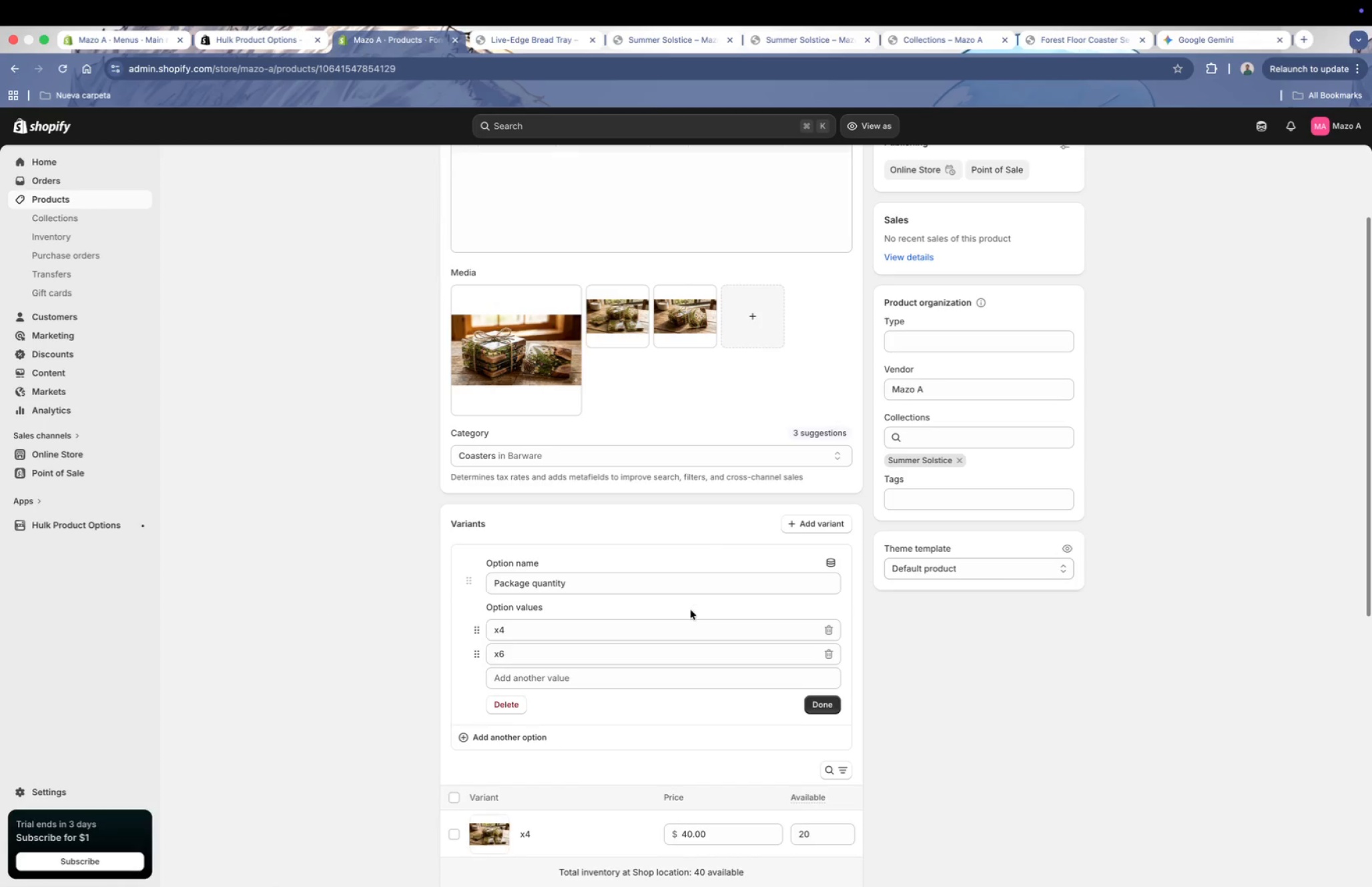 
scroll: coordinate [702, 609], scroll_direction: down, amount: 31.0
 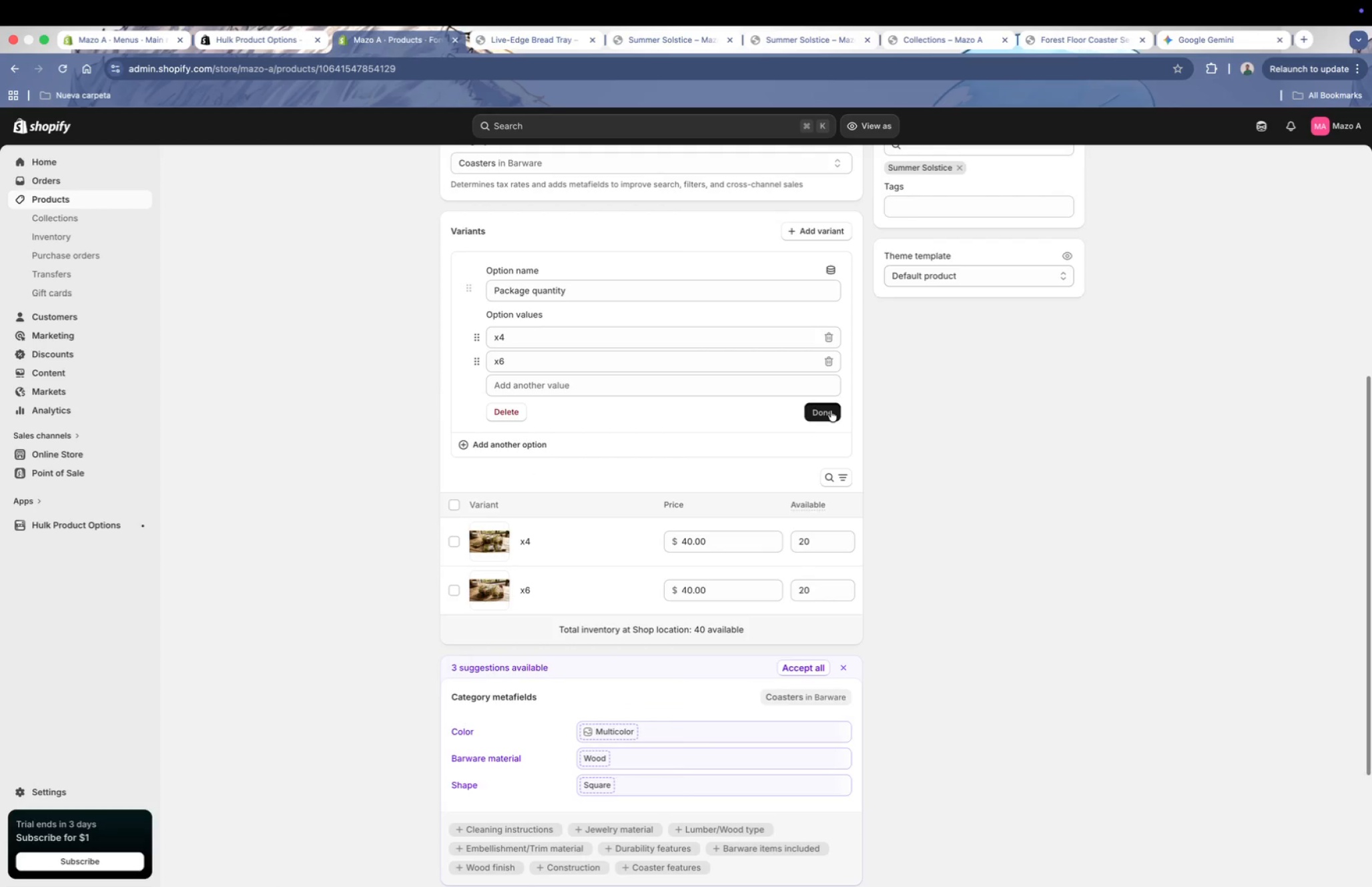 
left_click([831, 410])
 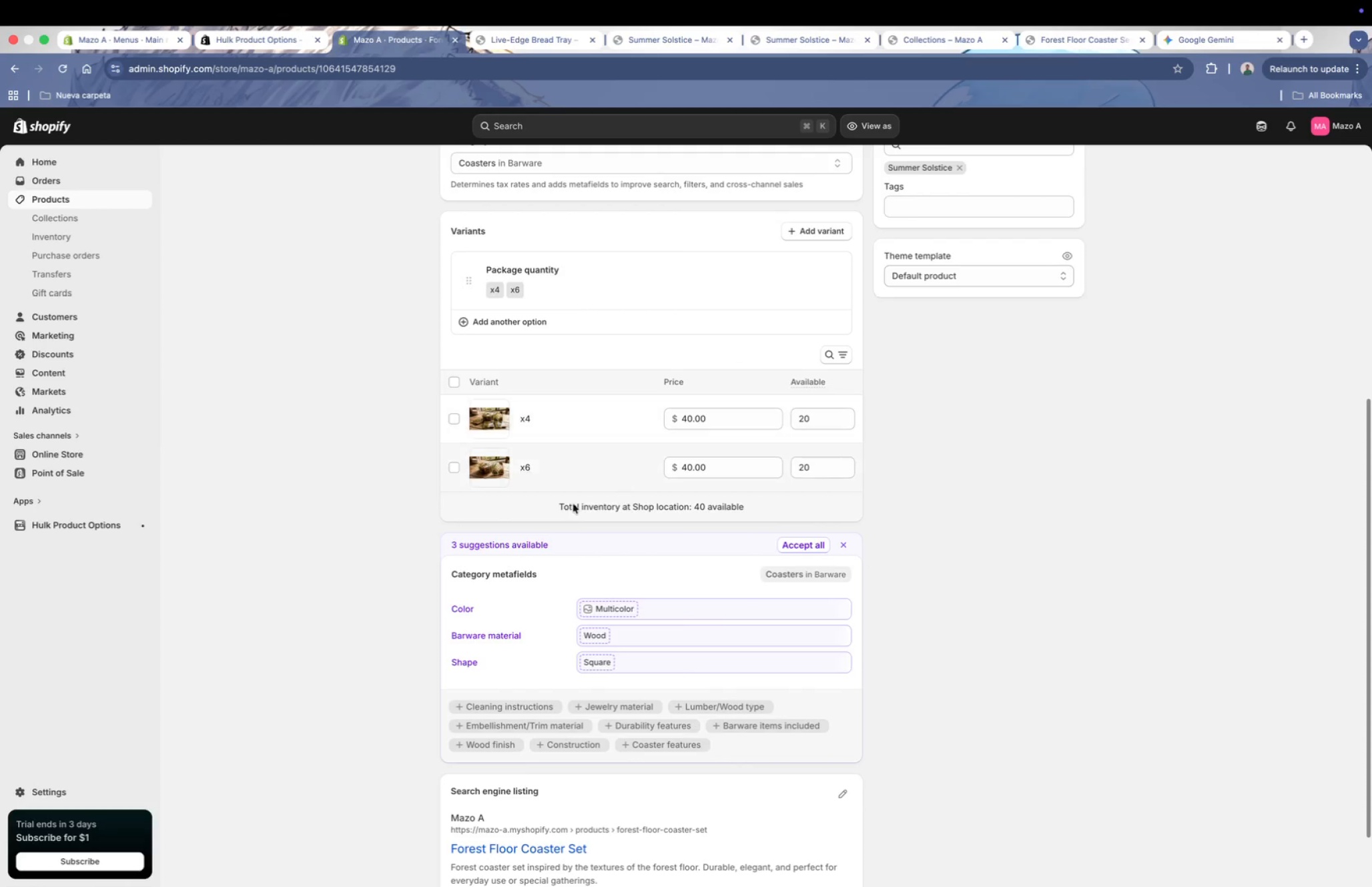 
scroll: coordinate [549, 526], scroll_direction: down, amount: 2.0
 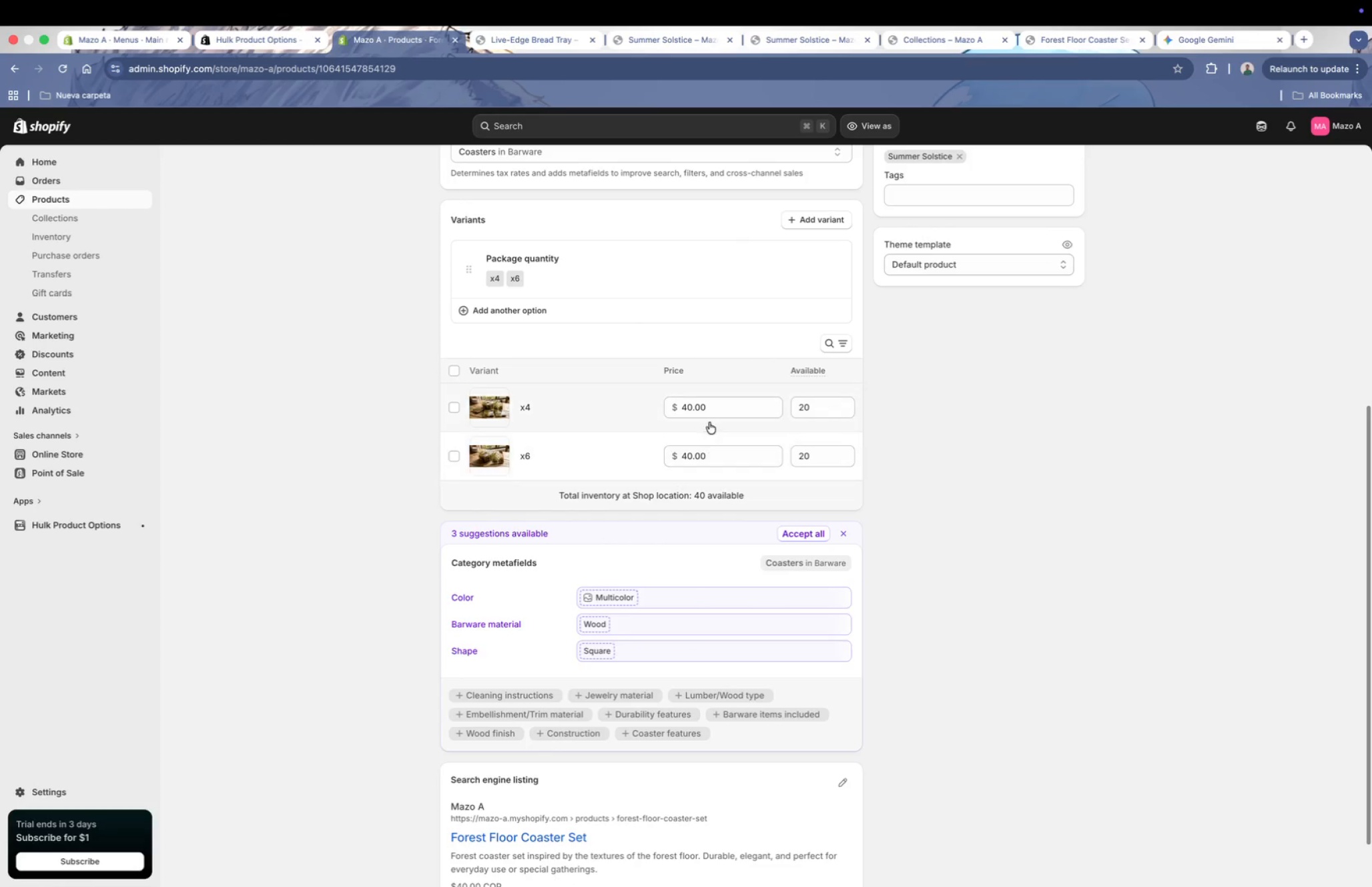 
left_click([718, 409])
 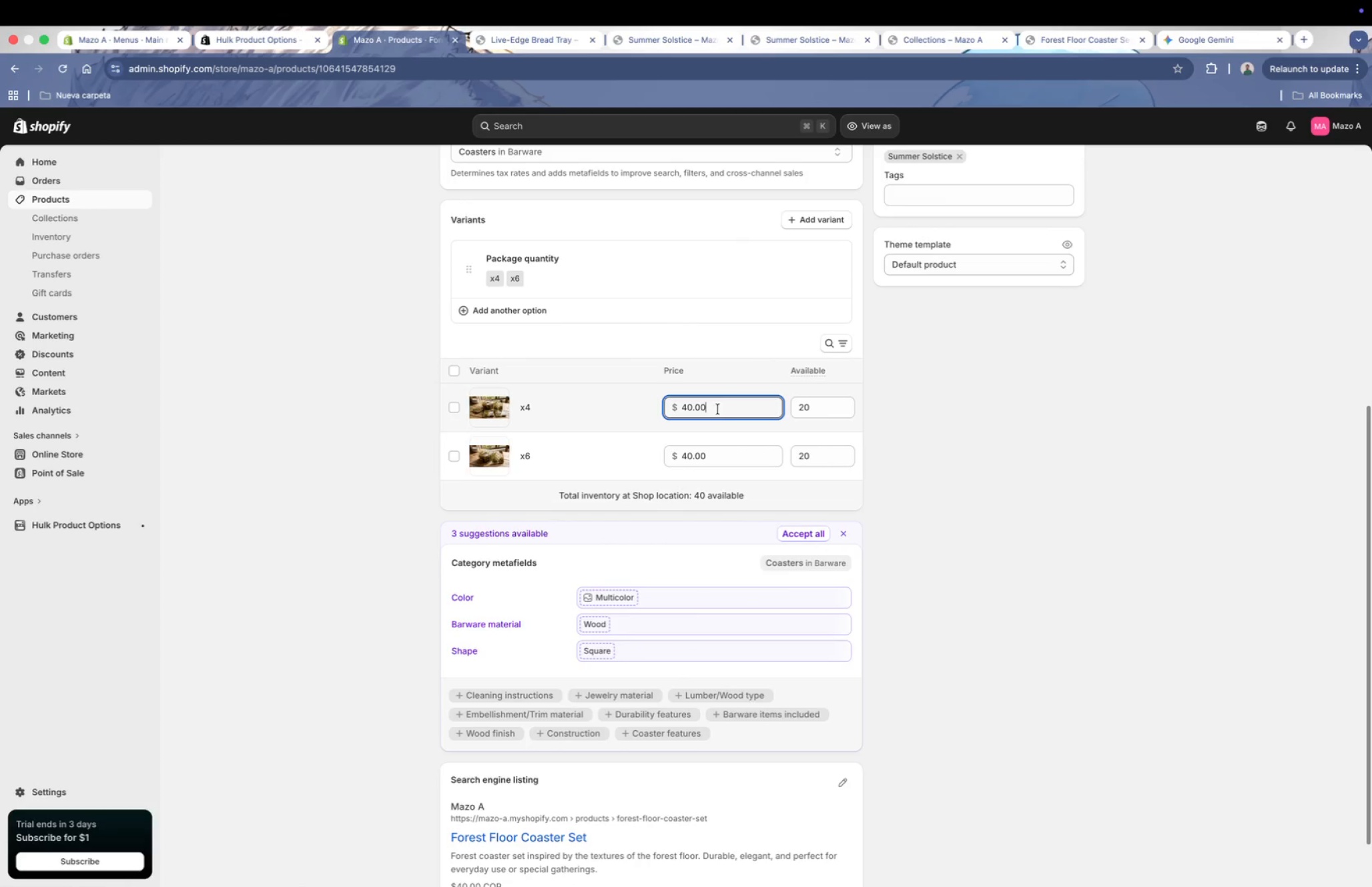 
left_click_drag(start_coordinate=[728, 407], to_coordinate=[613, 398])
 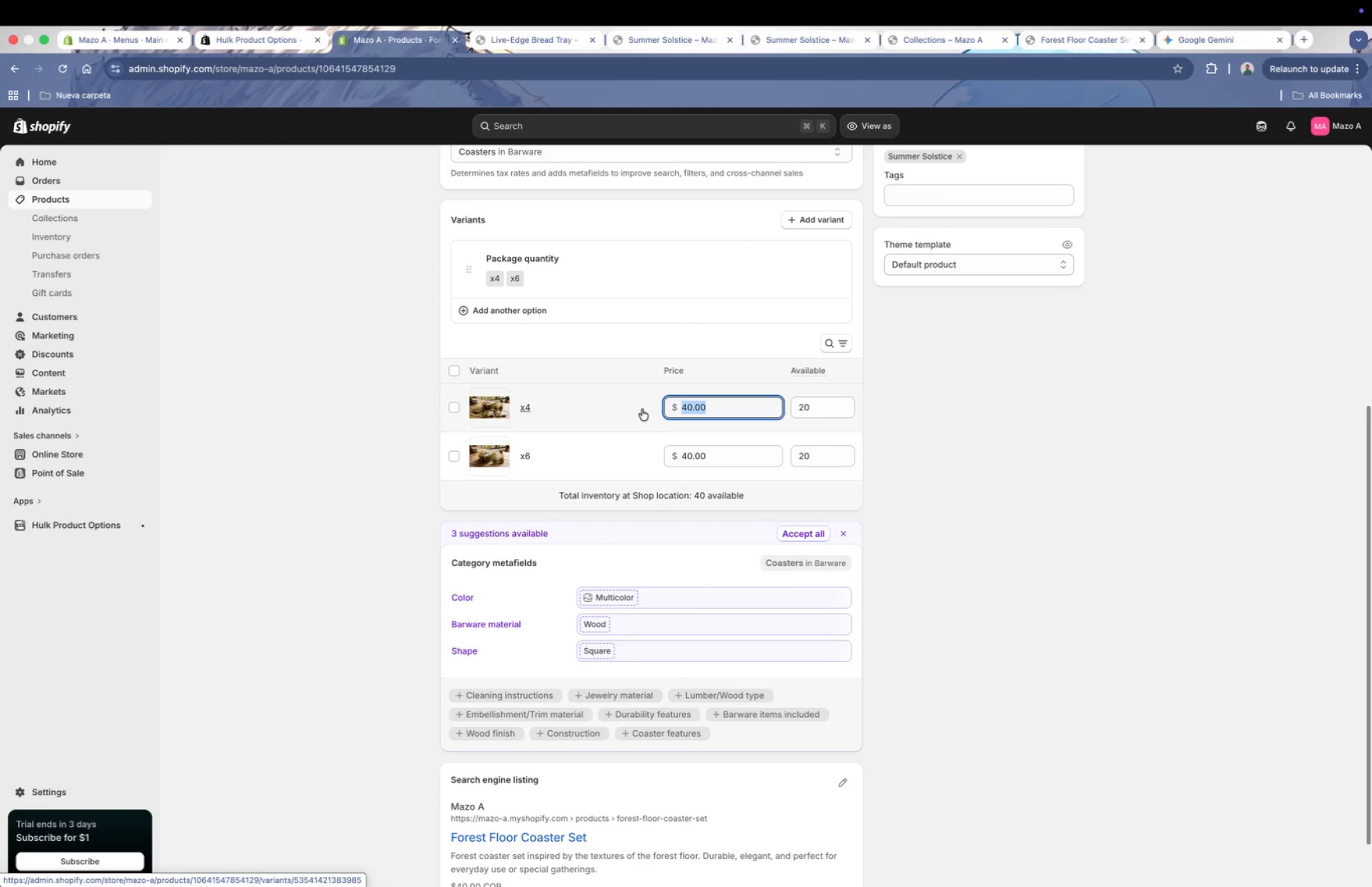 
key(Backspace)
 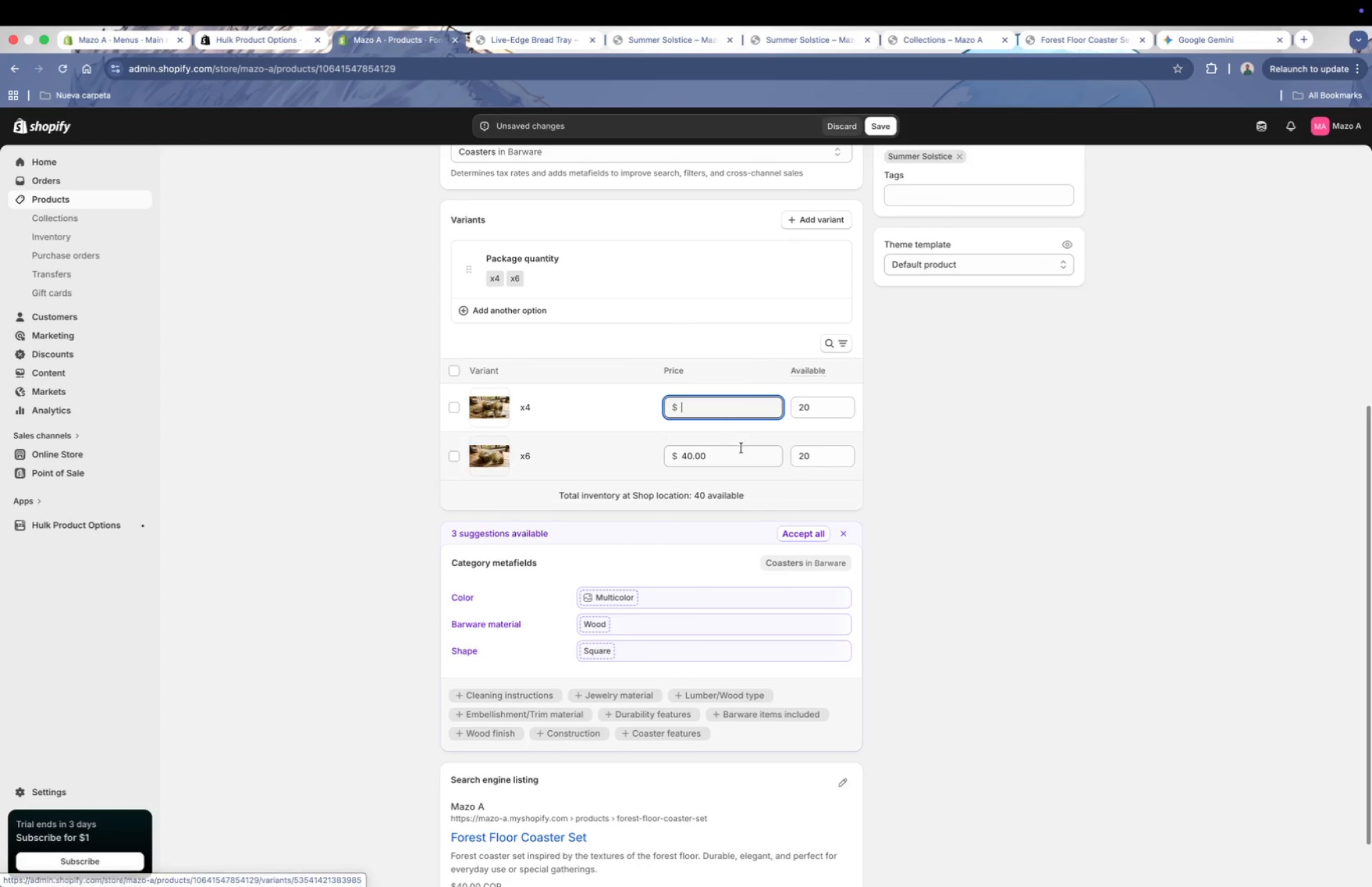 
left_click_drag(start_coordinate=[739, 451], to_coordinate=[656, 451])
 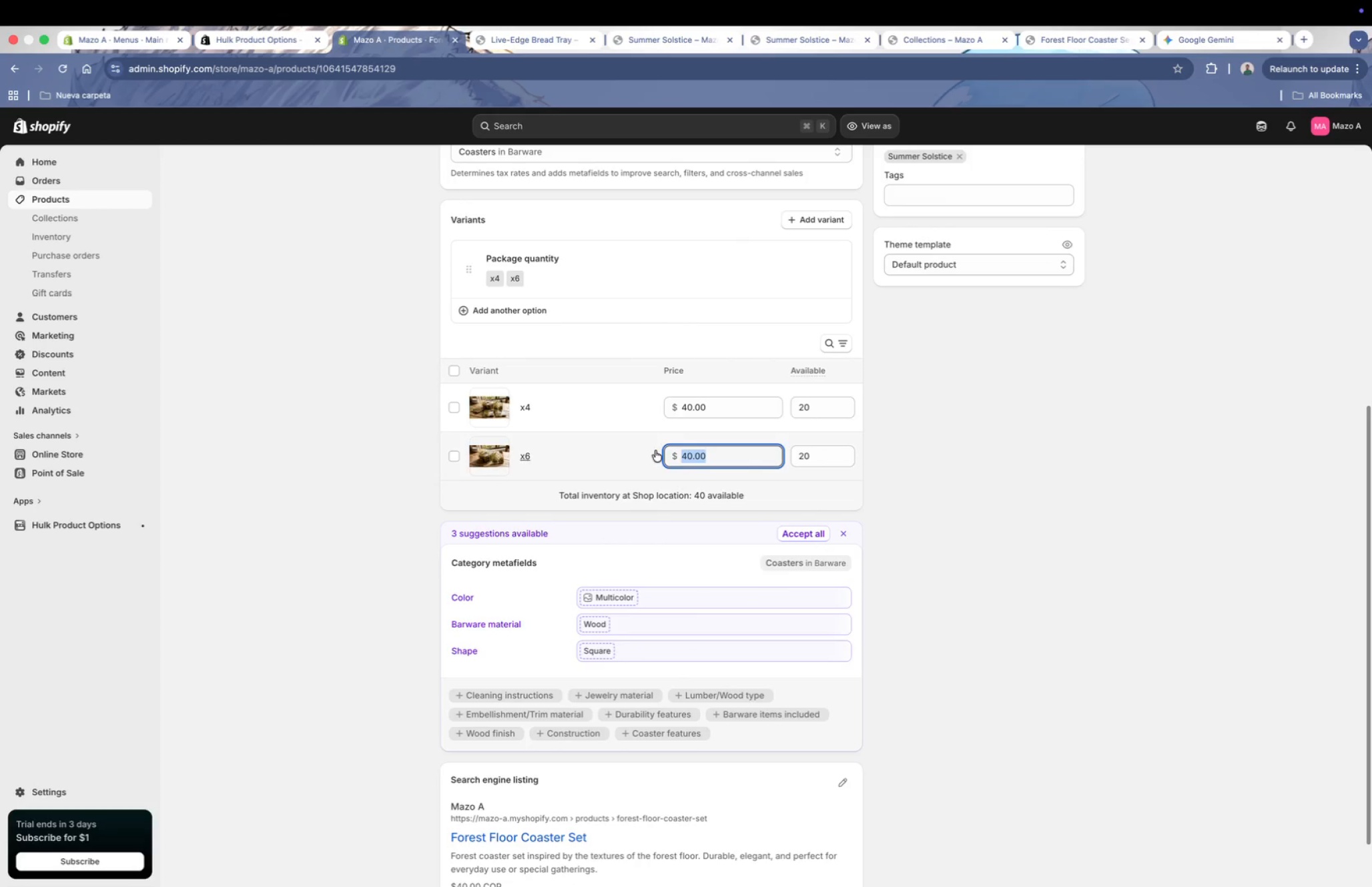 
key(Backspace)
 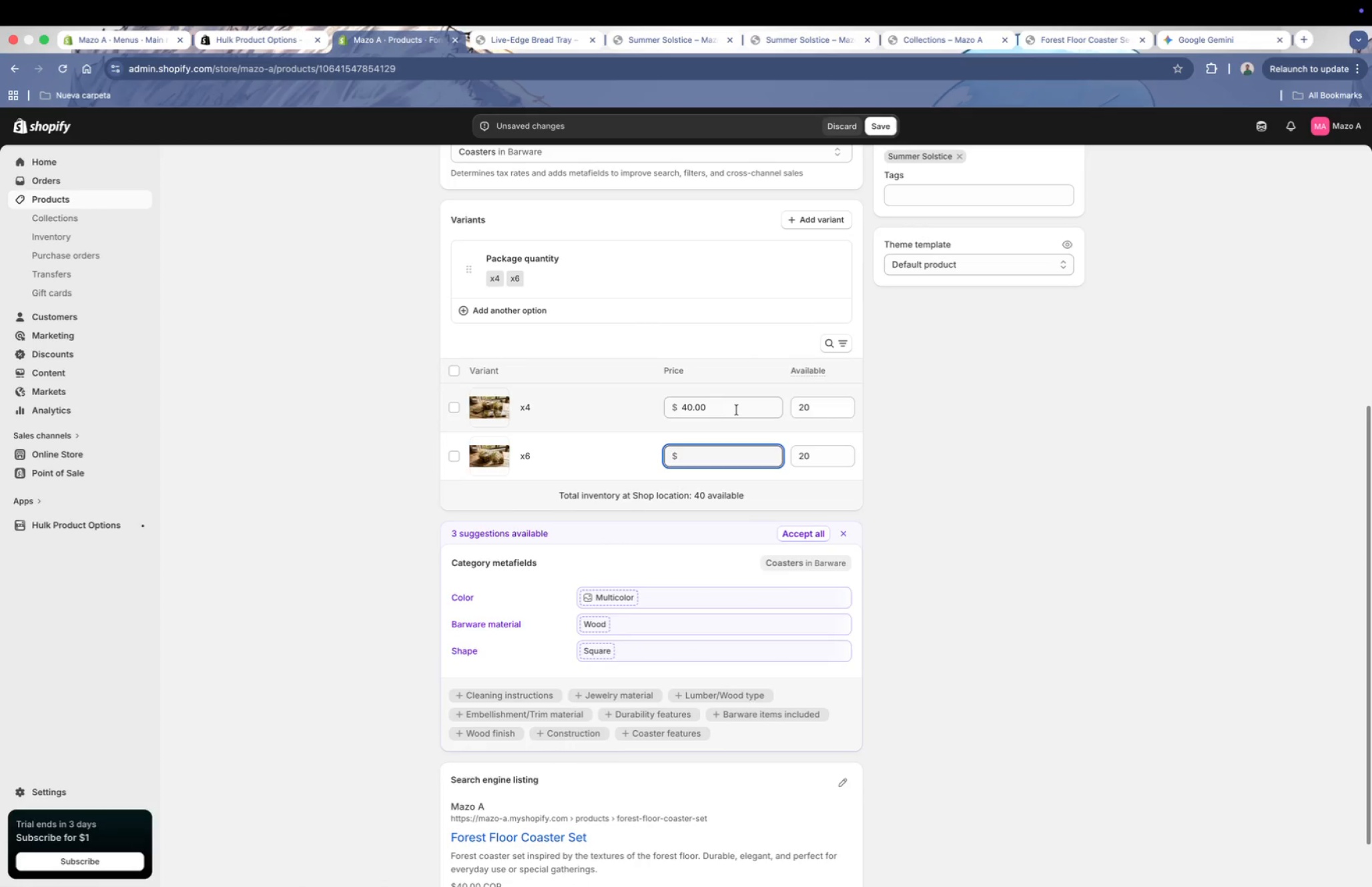 
left_click([879, 119])
 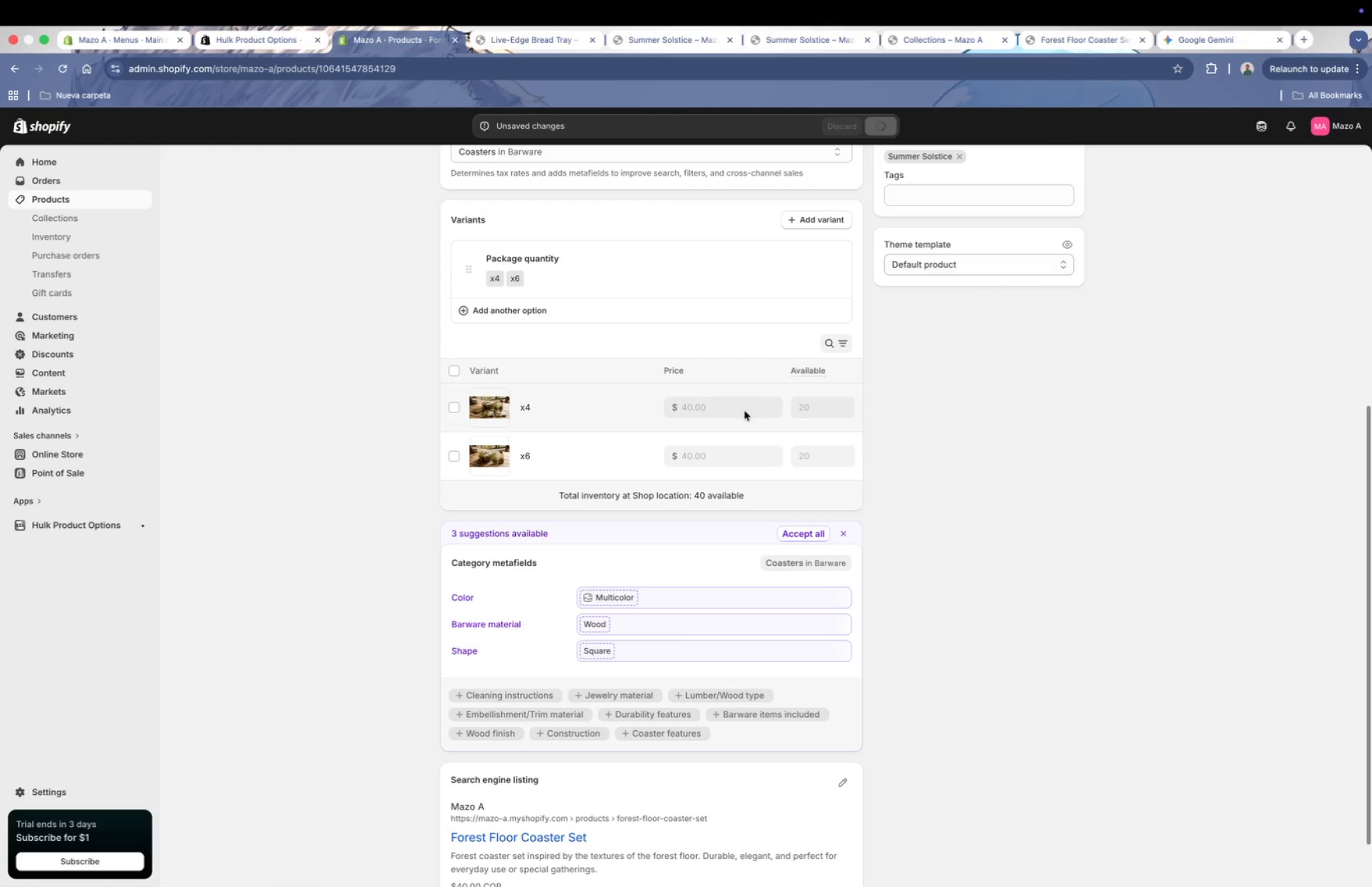 
left_click([744, 411])
 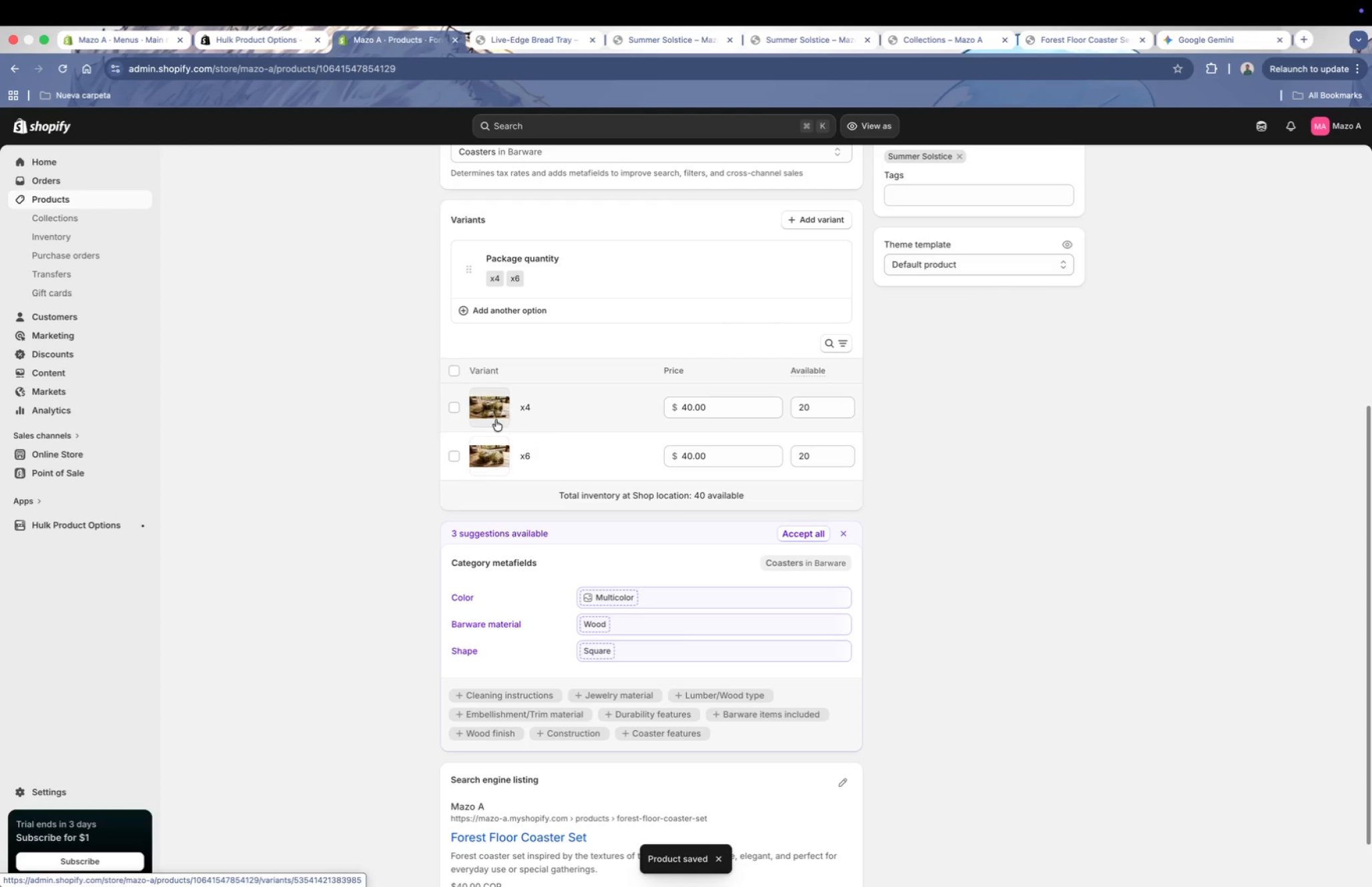 
left_click([458, 405])
 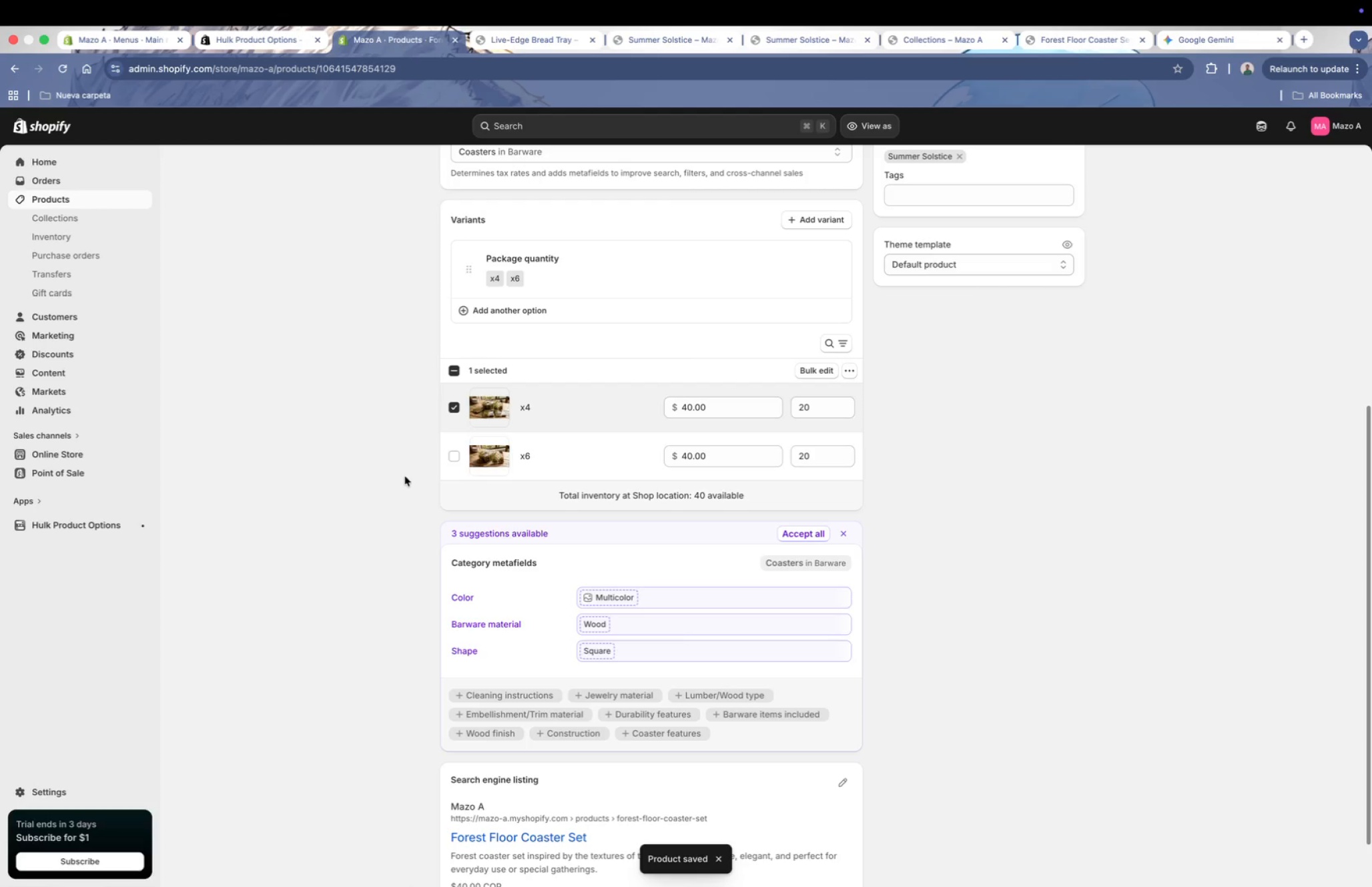 
left_click([452, 453])
 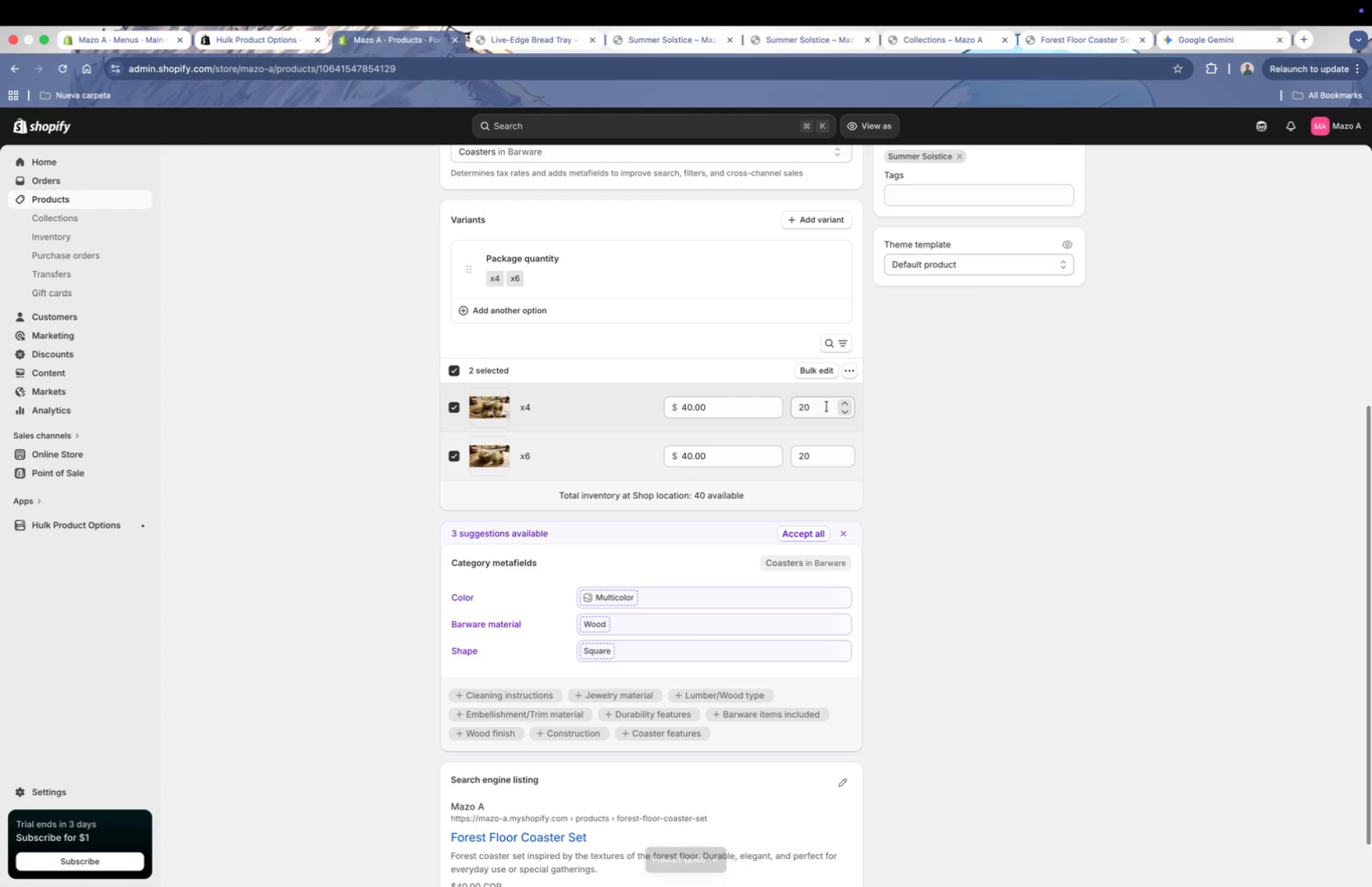 
left_click_drag(start_coordinate=[831, 406], to_coordinate=[781, 406])
 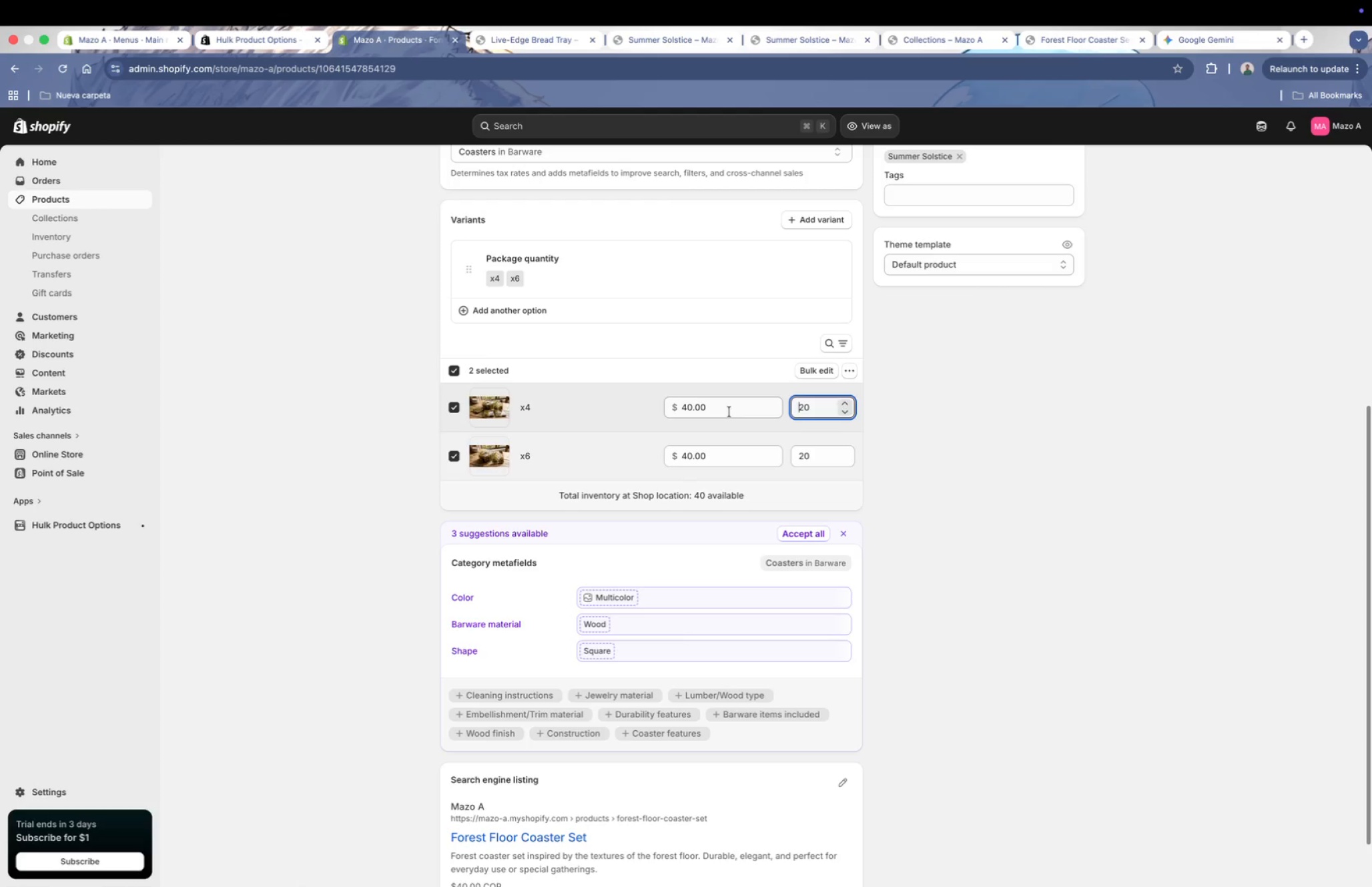 
left_click_drag(start_coordinate=[724, 410], to_coordinate=[581, 404])
 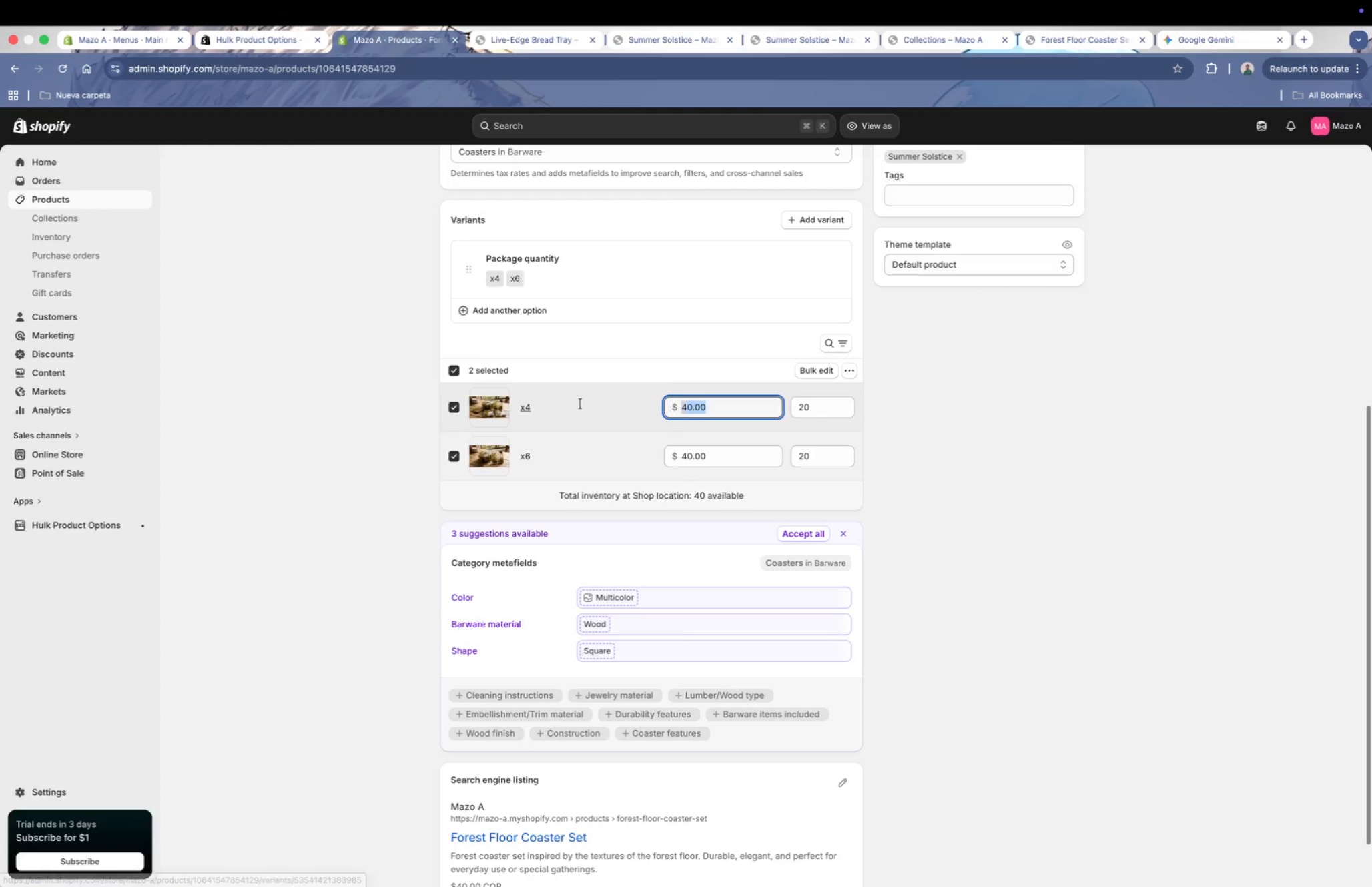 
key(Backspace)
 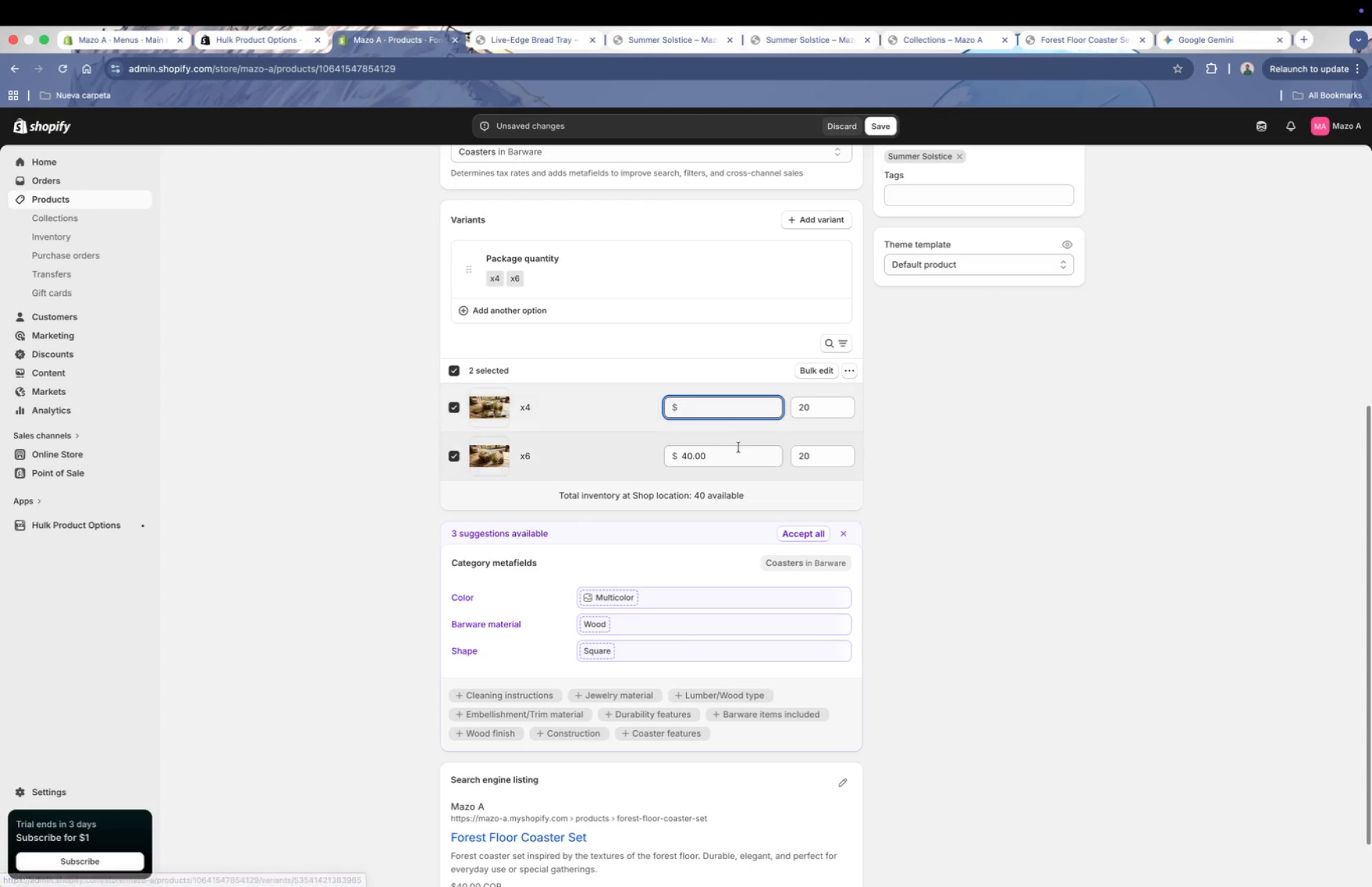 
left_click_drag(start_coordinate=[736, 451], to_coordinate=[645, 450])
 